 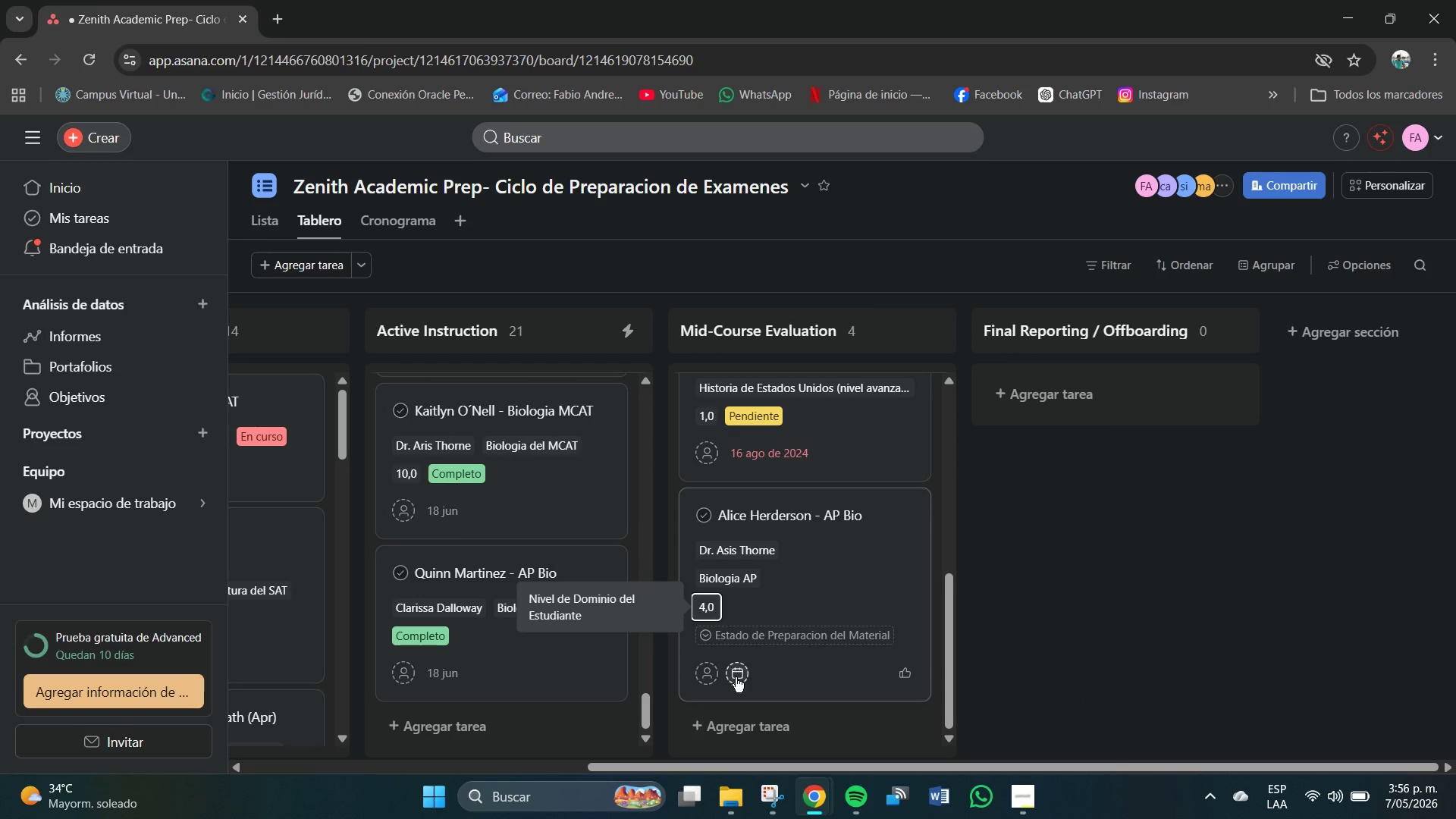 
left_click([761, 633])
 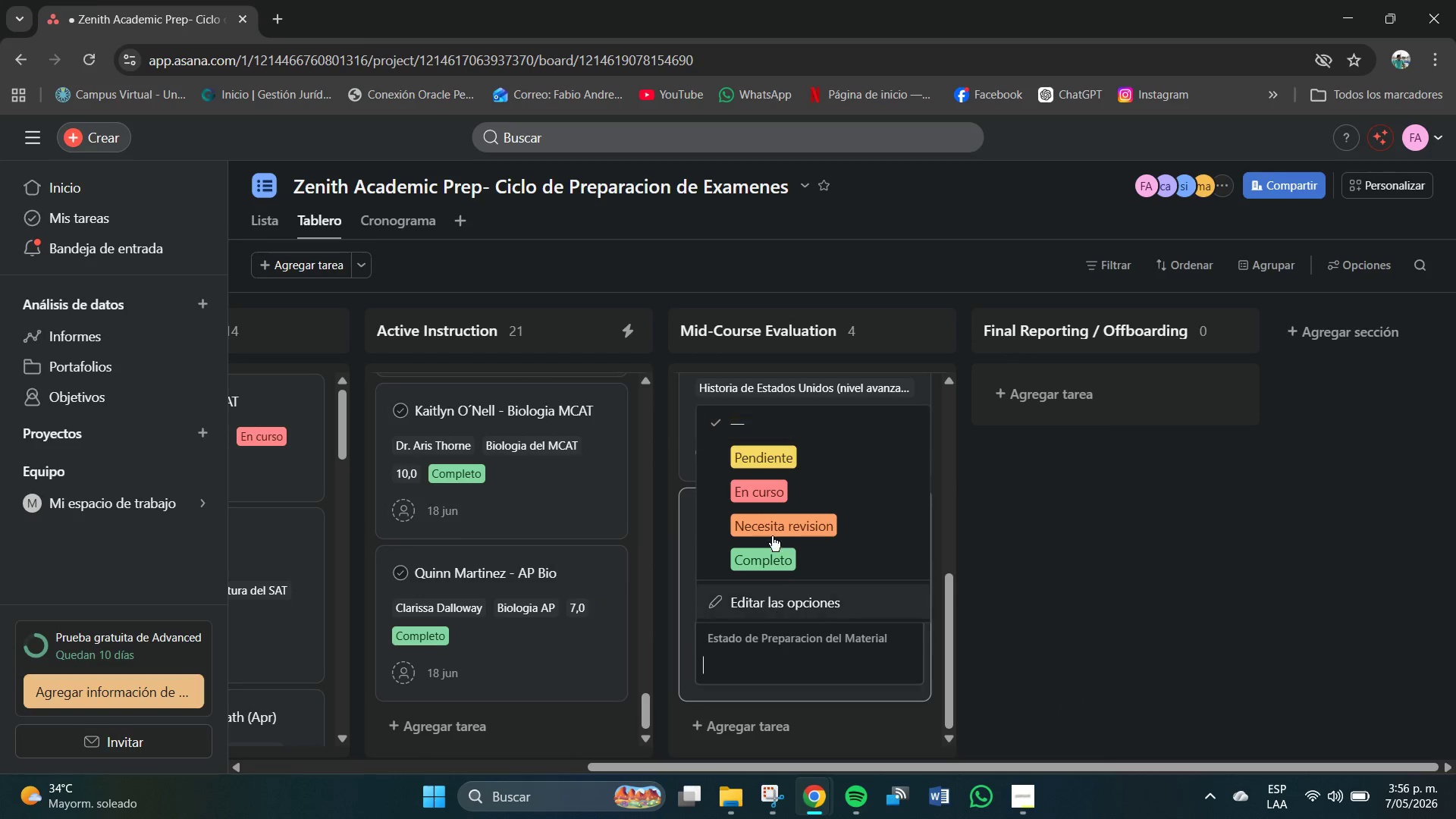 
left_click([776, 458])
 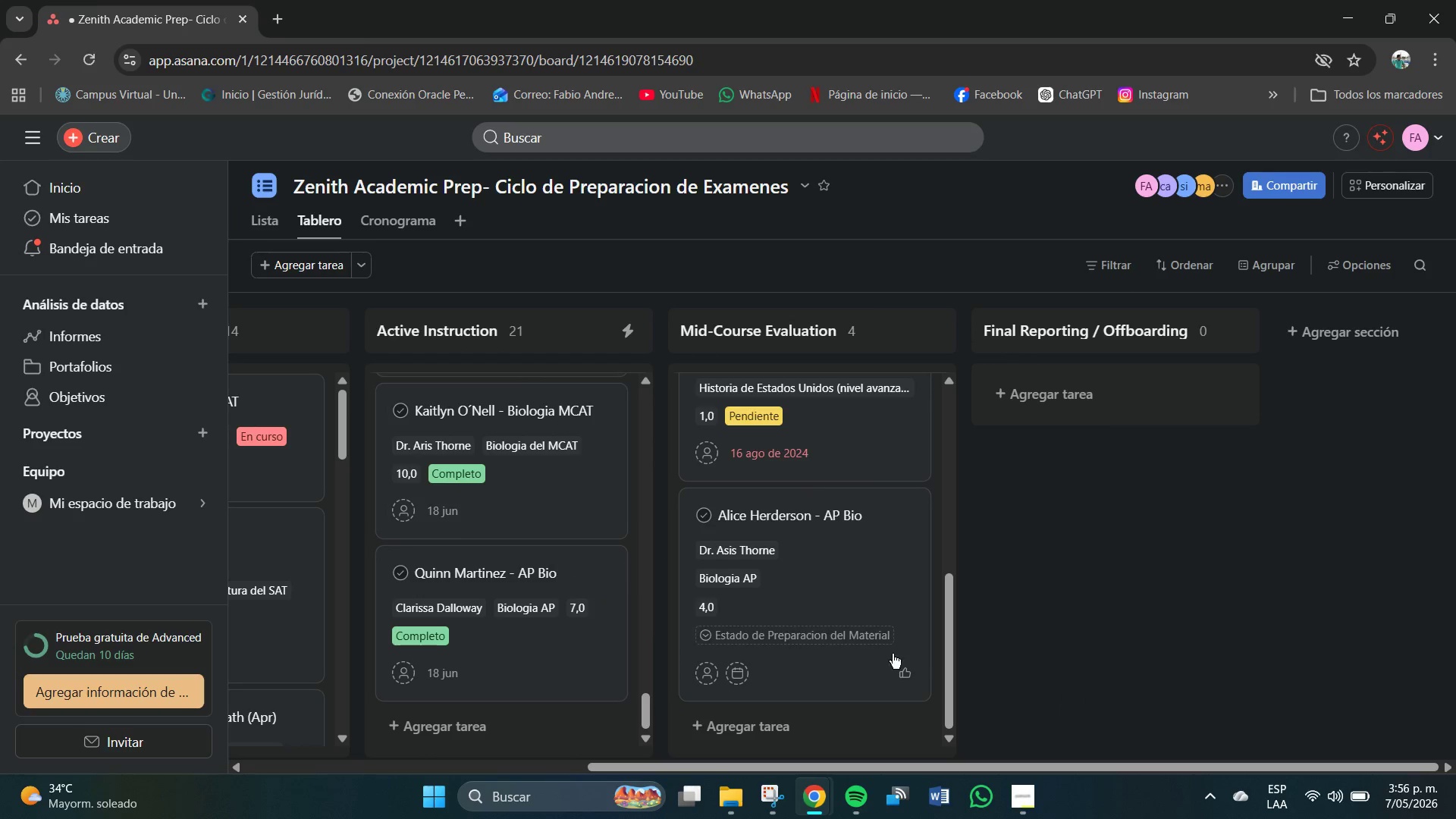 
scroll: coordinate [787, 660], scroll_direction: down, amount: 2.0
 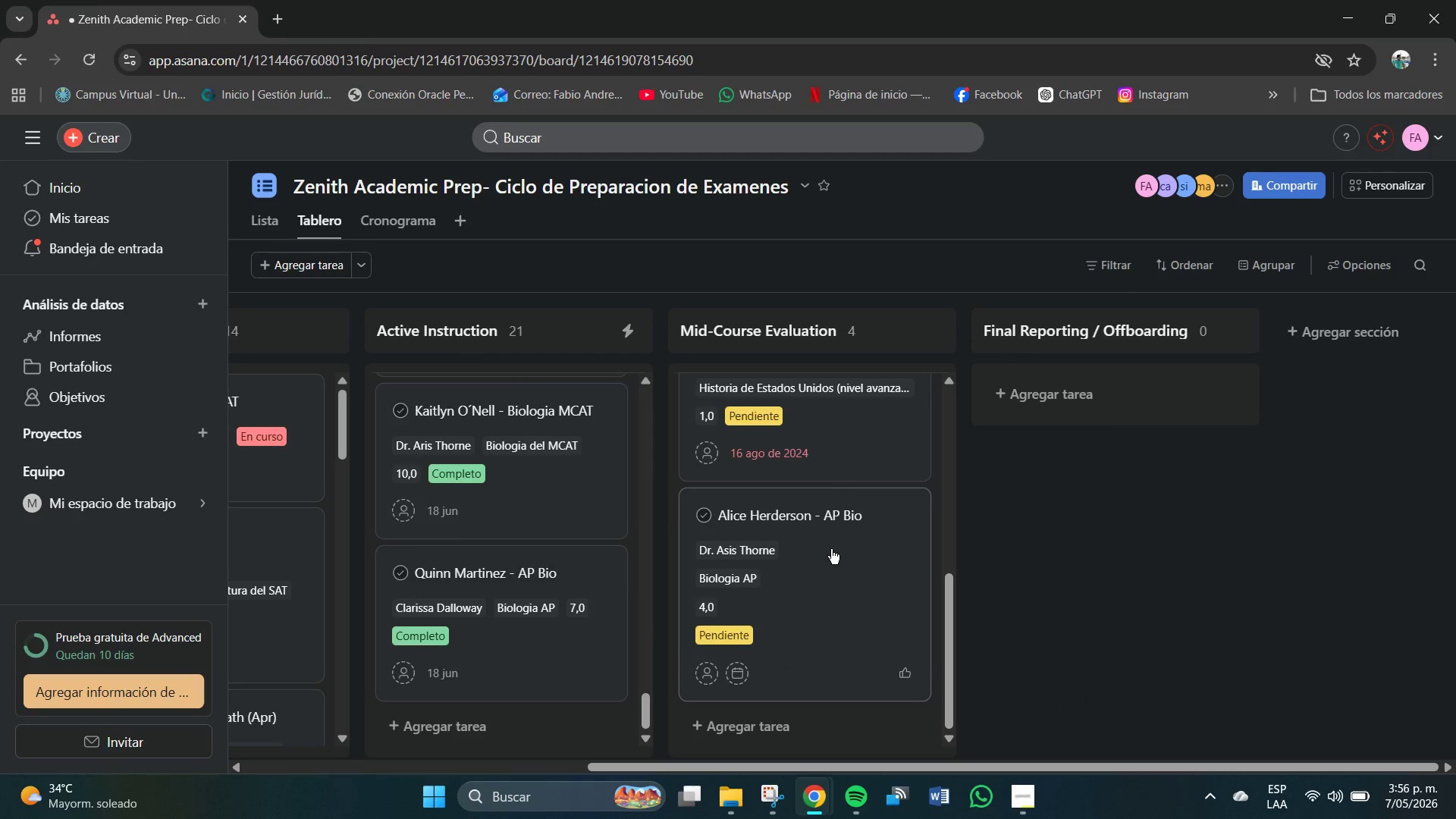 
left_click([838, 486])
 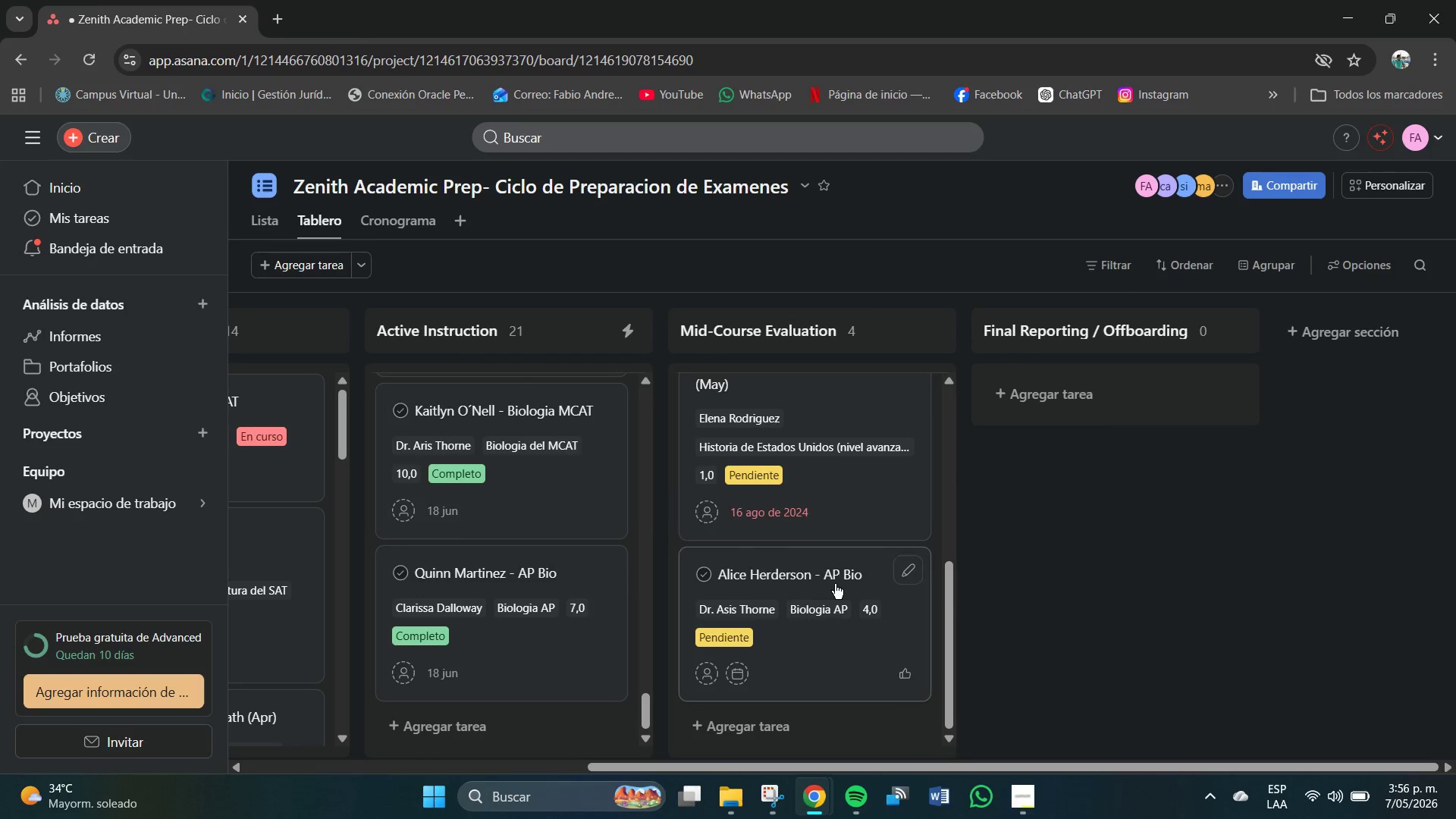 
left_click([833, 576])
 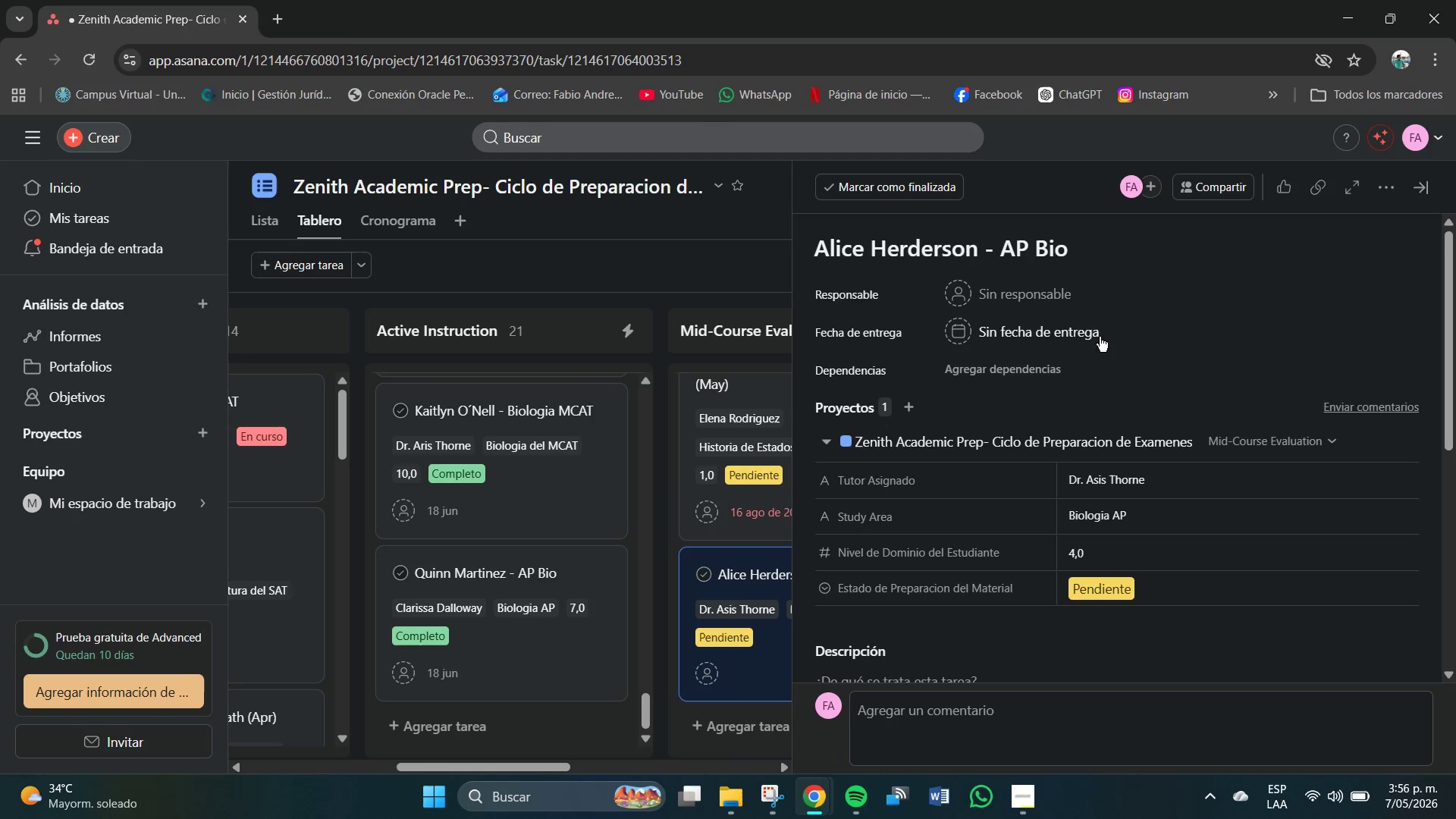 
left_click([1052, 333])
 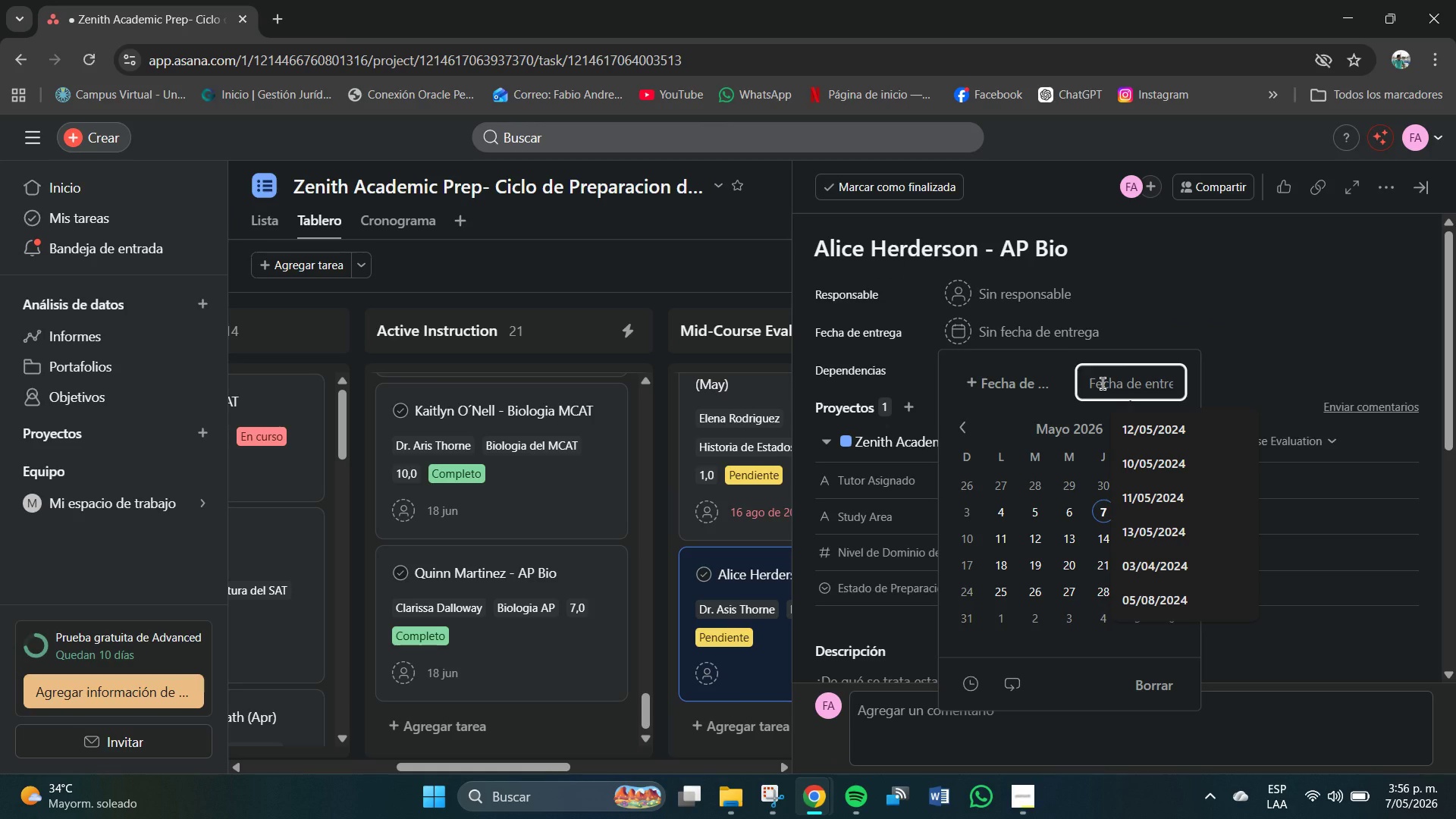 
key(Numpad3)
 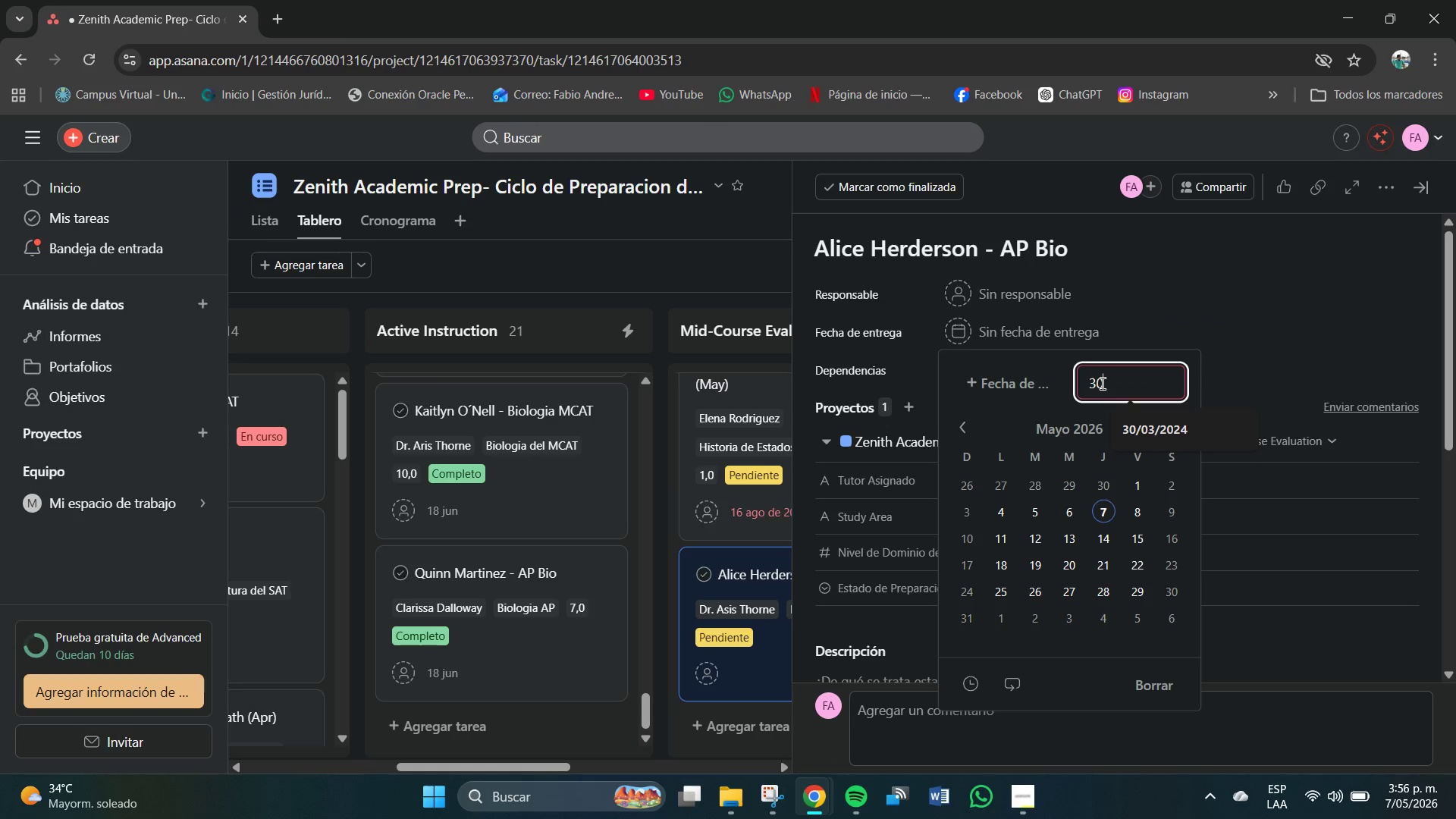 
key(Numpad0)
 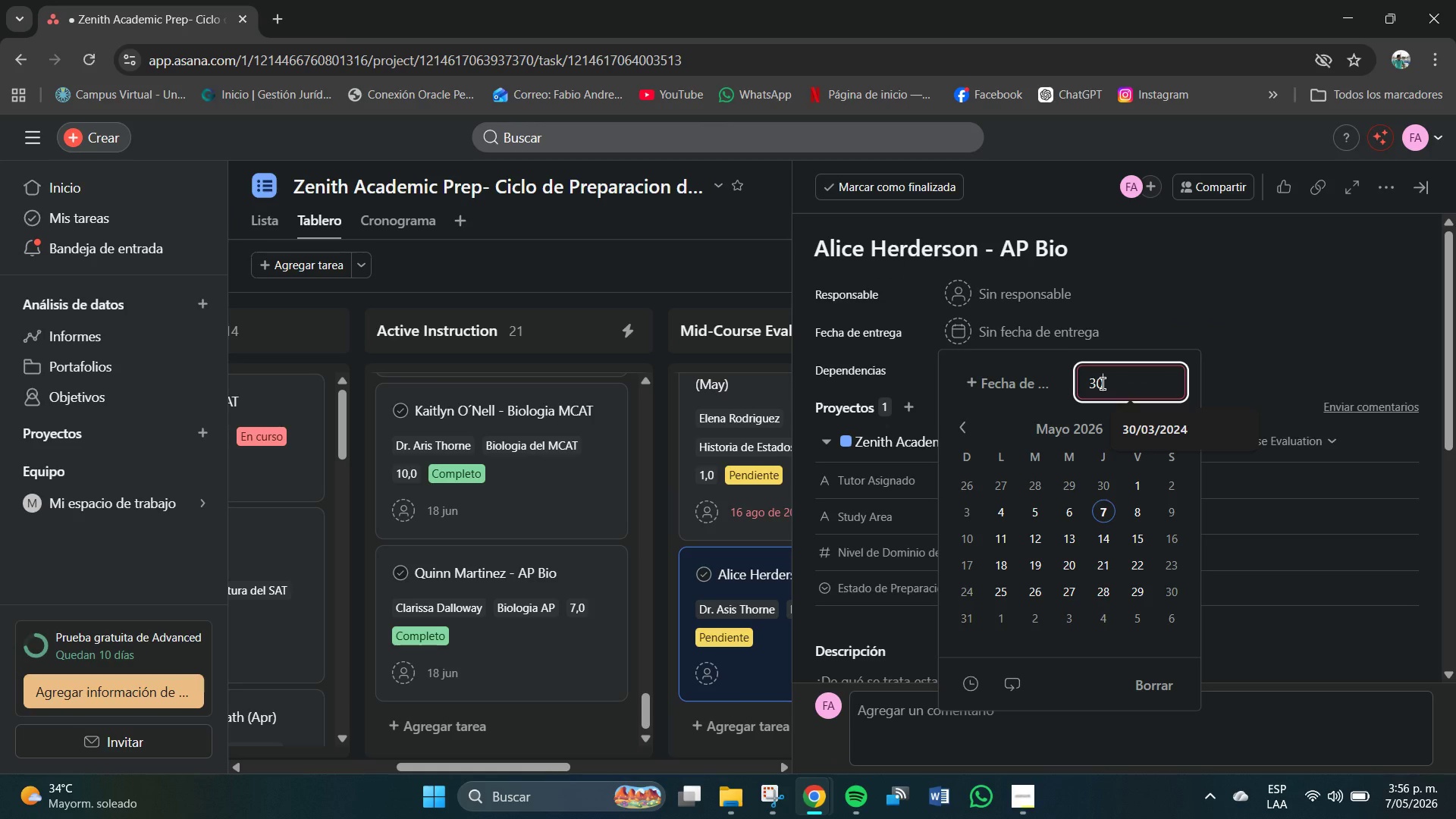 
key(Shift+7)
 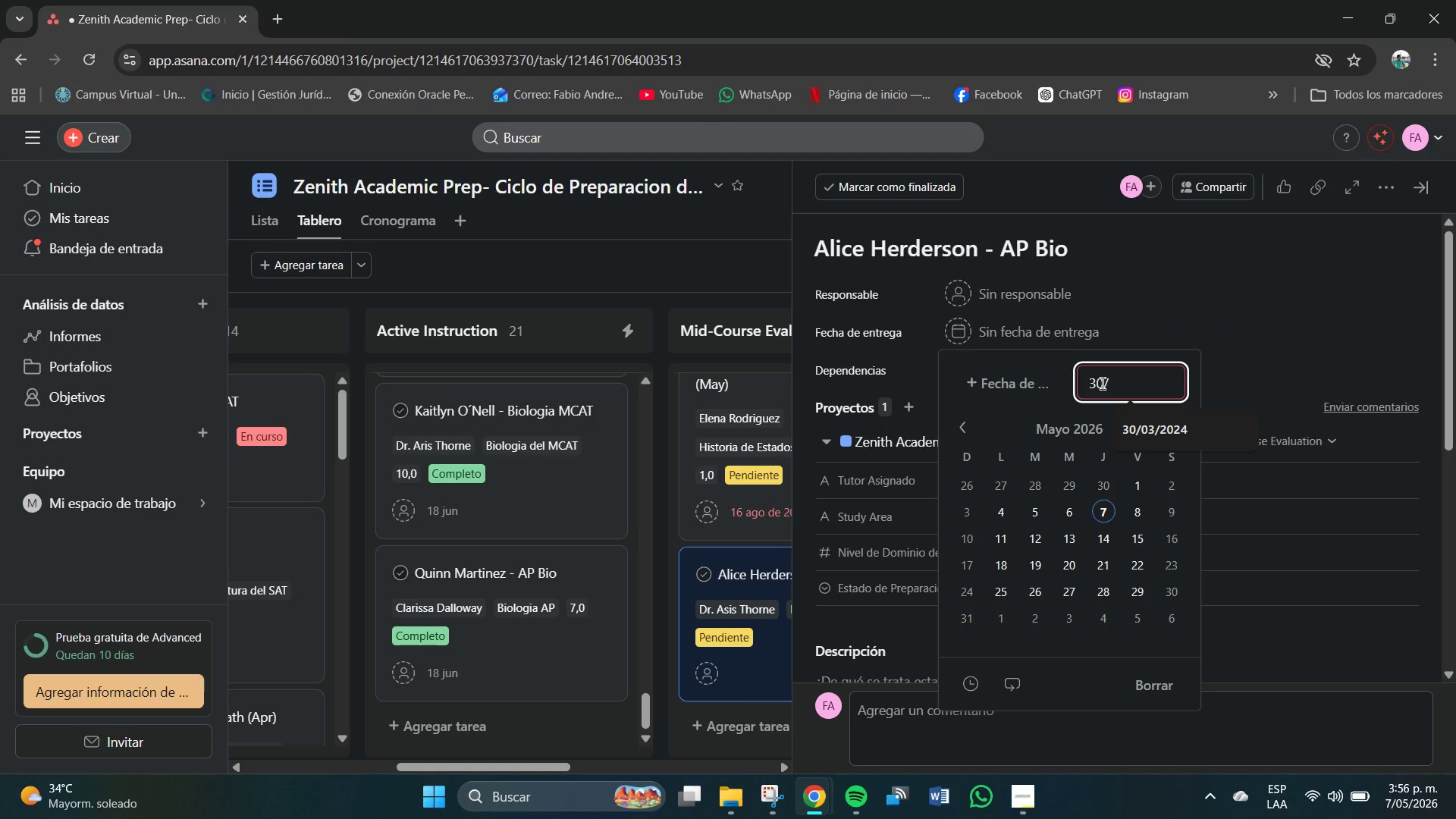 
key(Backspace)
 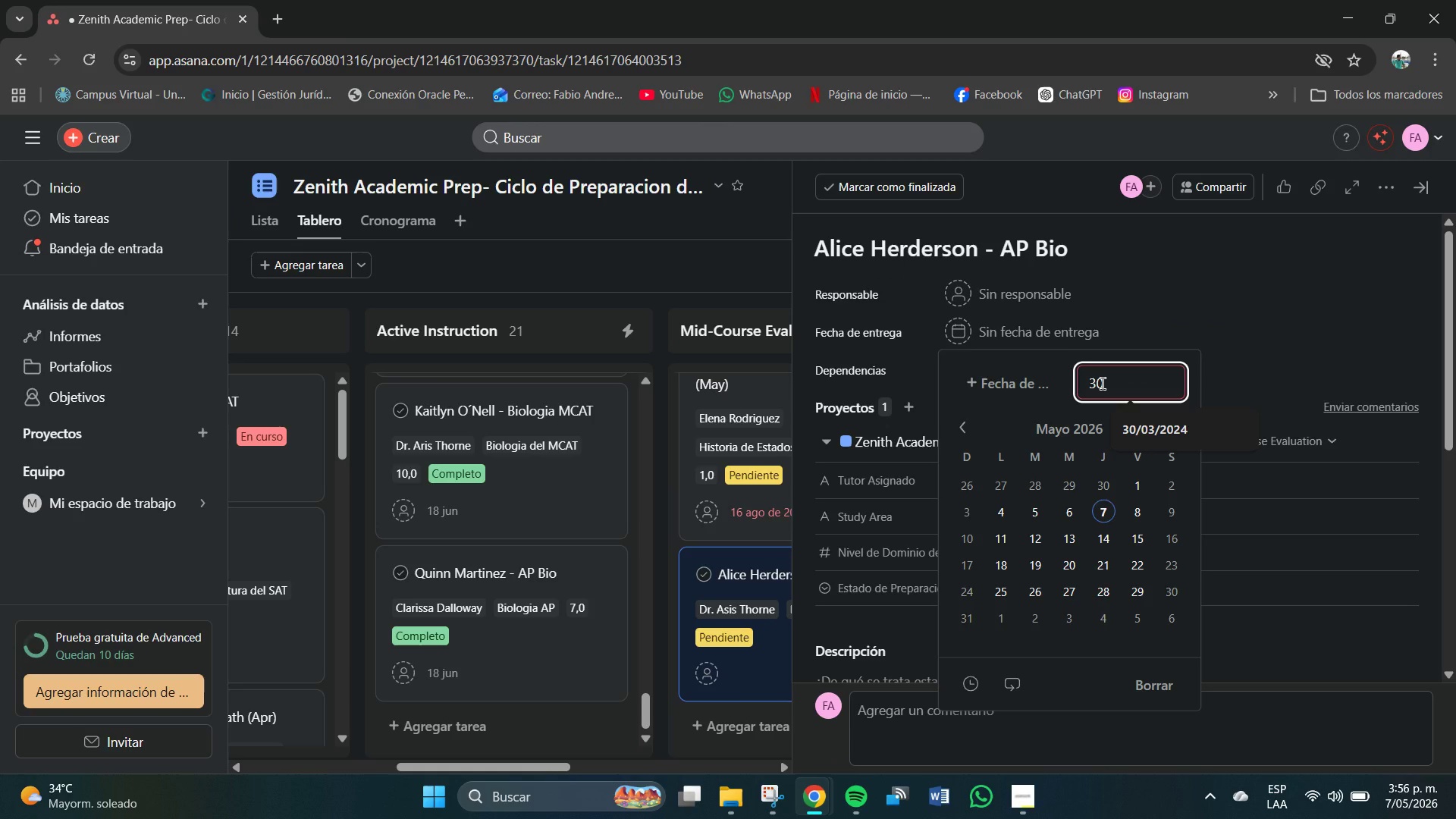 
key(Shift+7)
 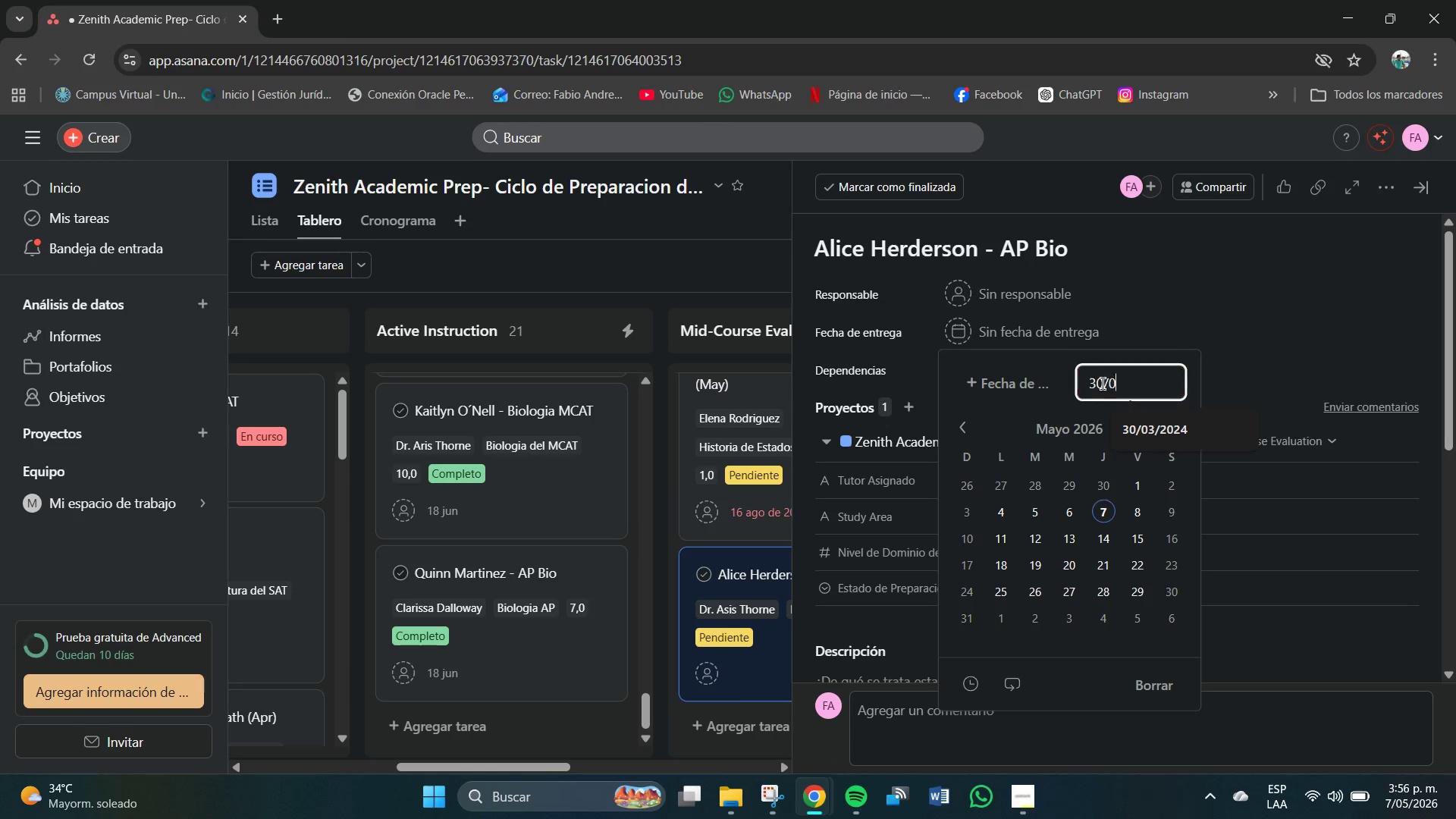 
key(Numpad0)
 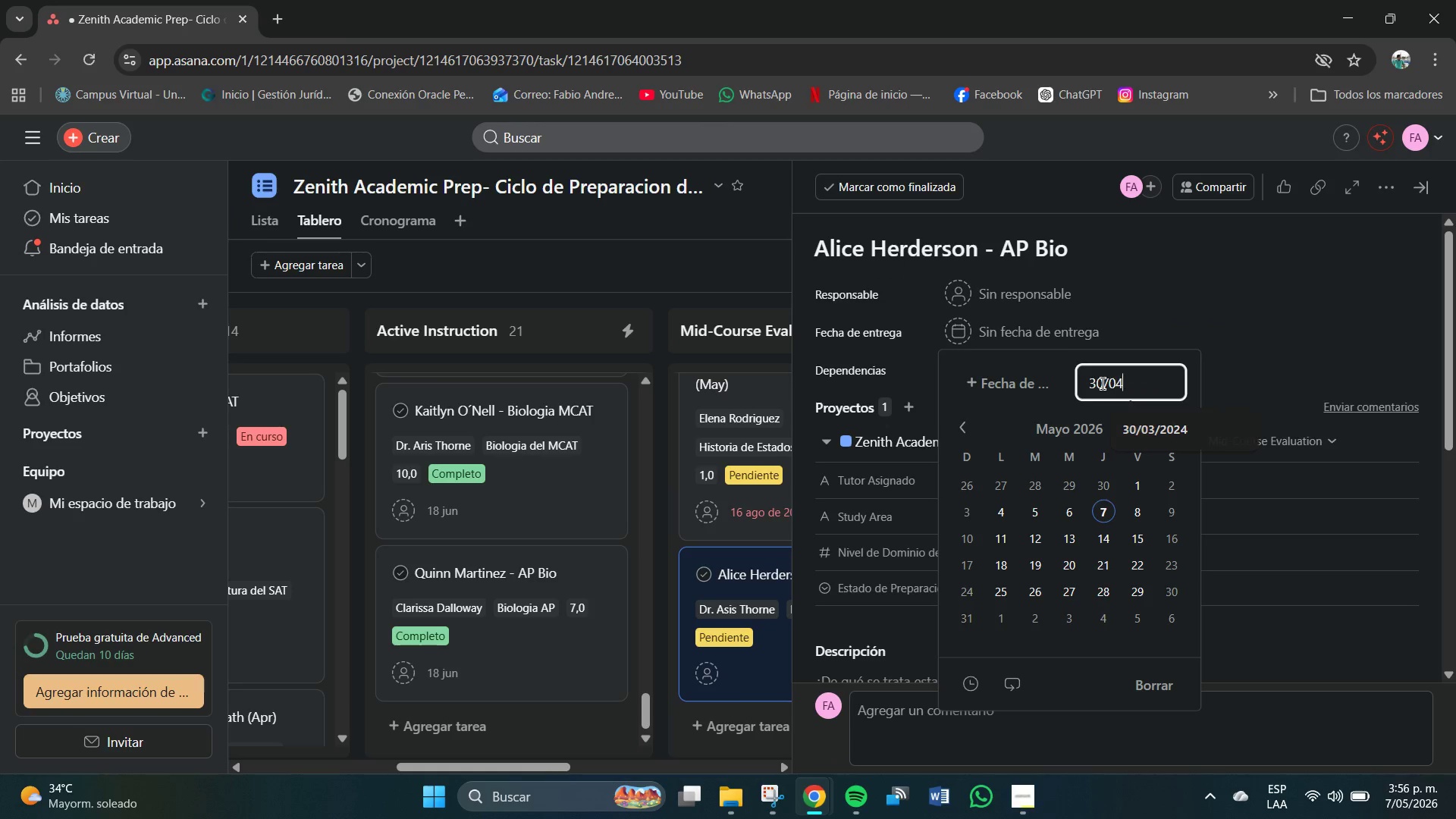 
key(Numpad4)
 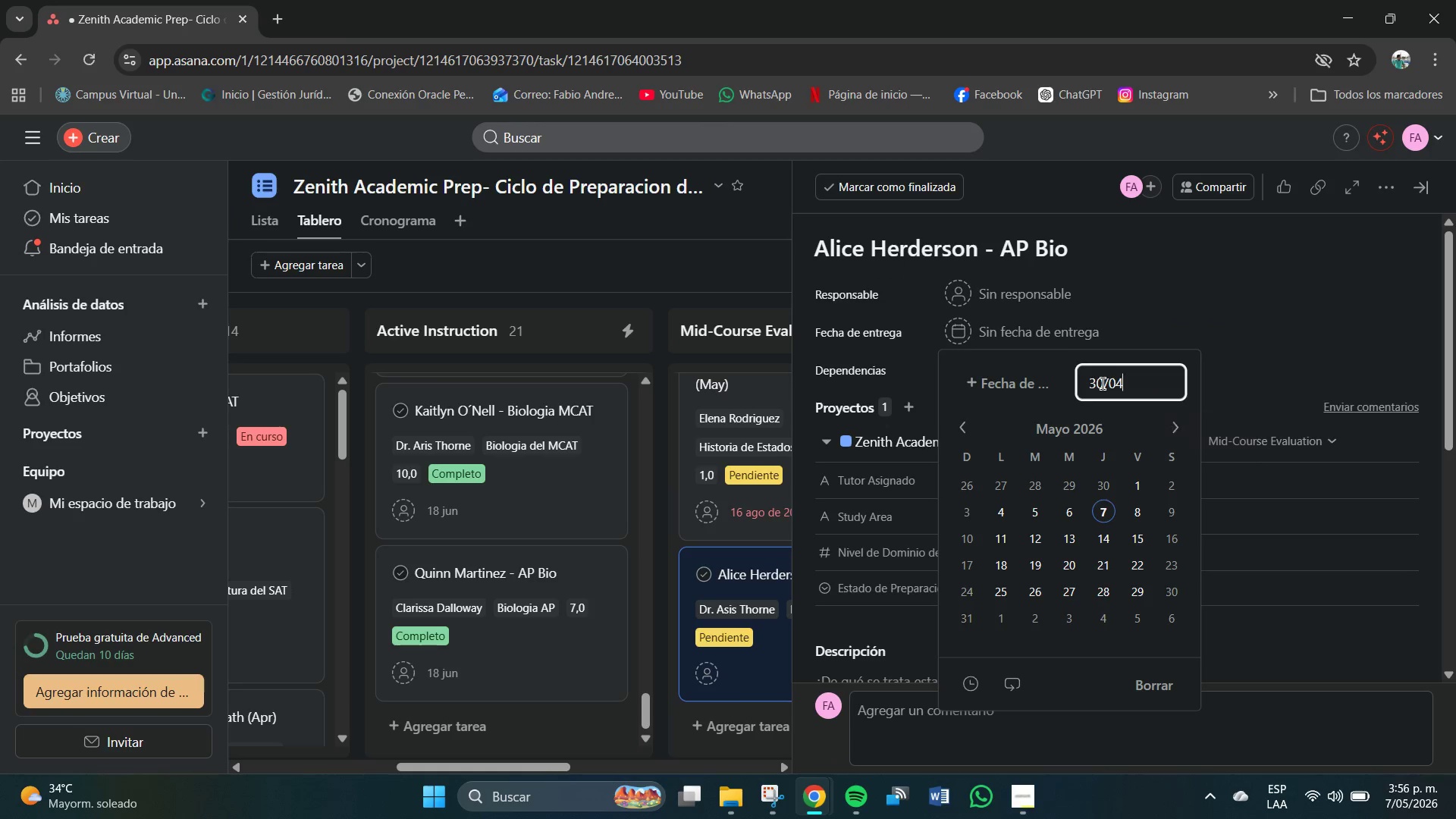 
key(Shift+7)
 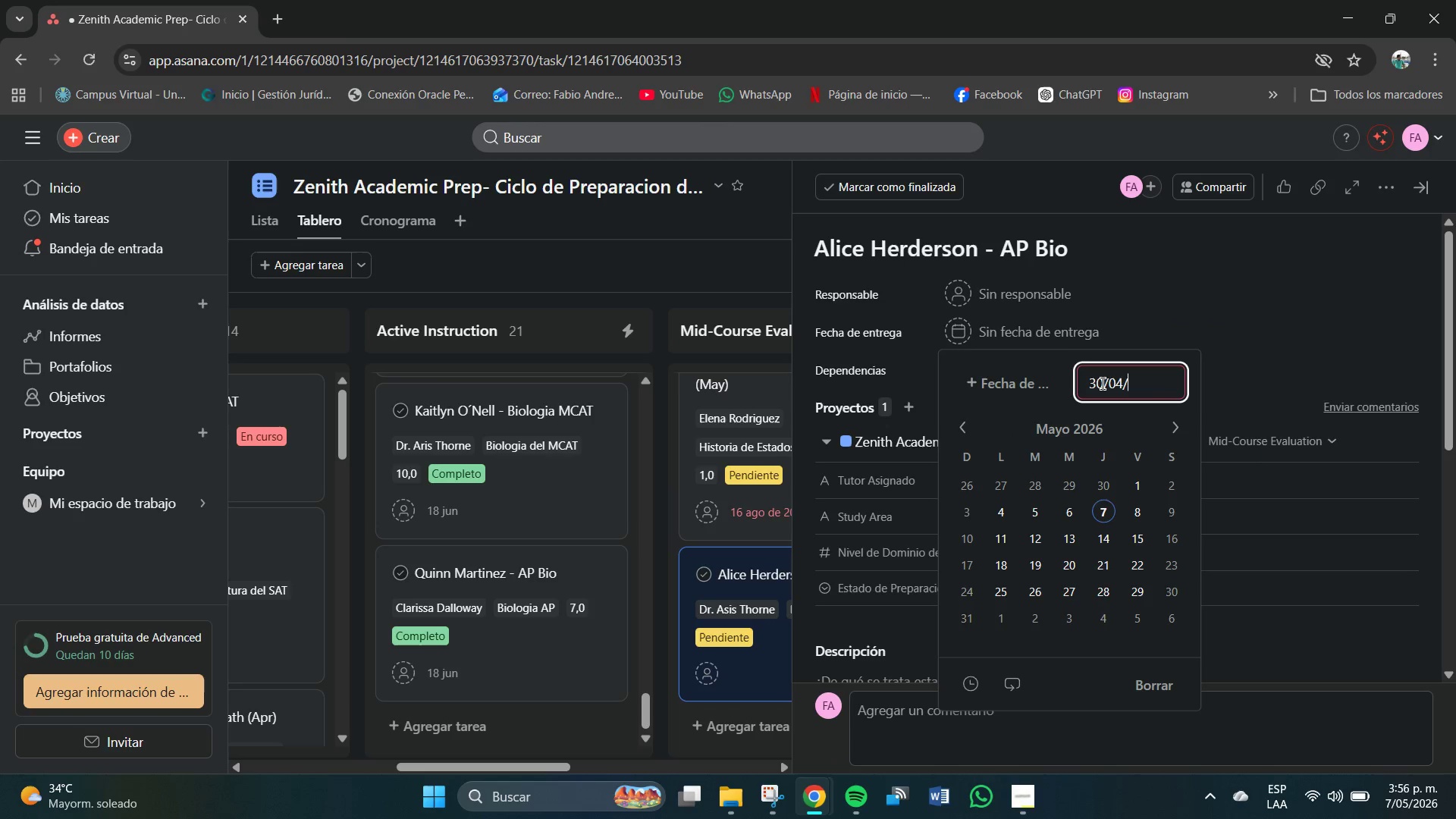 
key(Numpad2)
 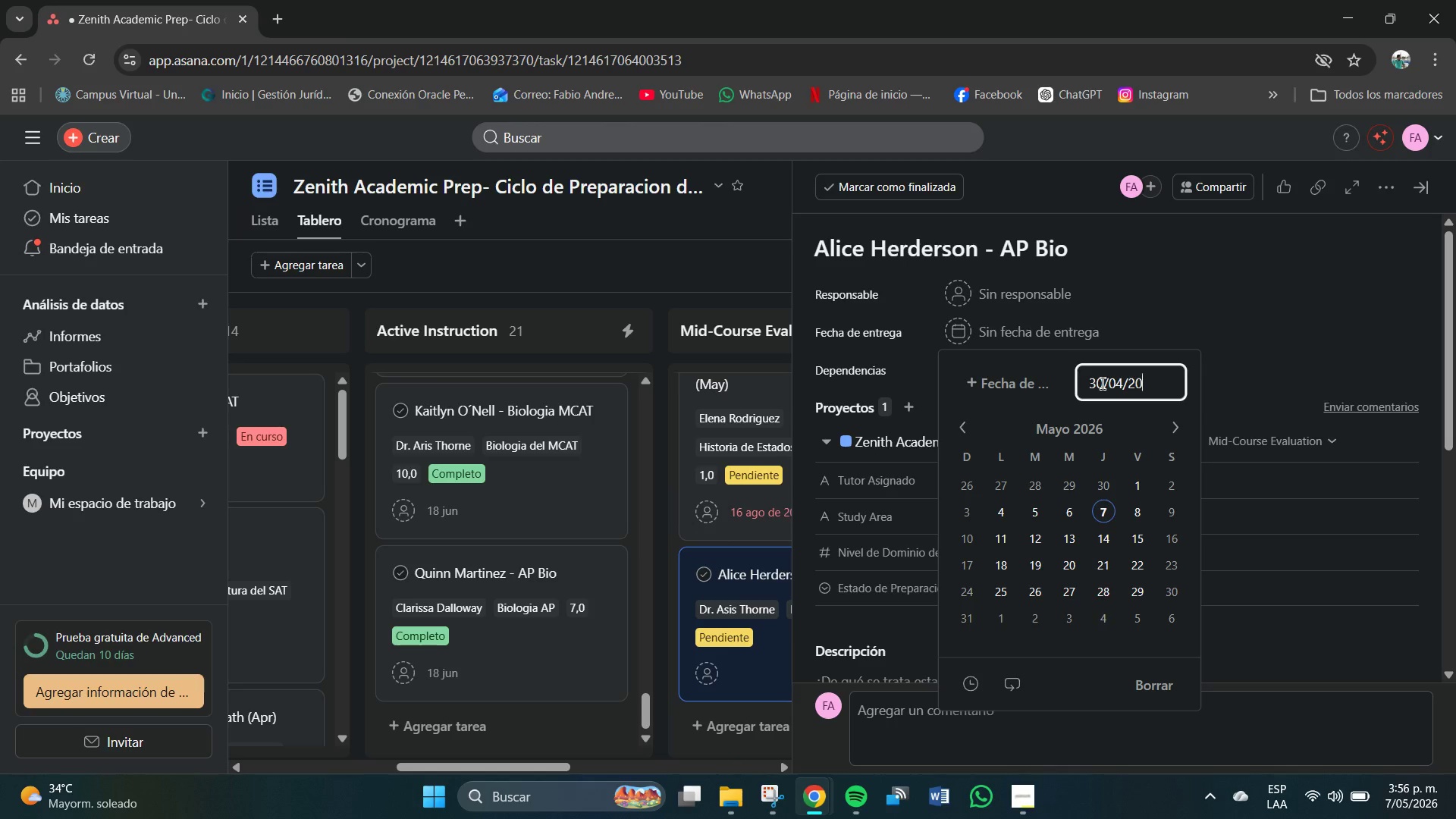 
key(Numpad0)
 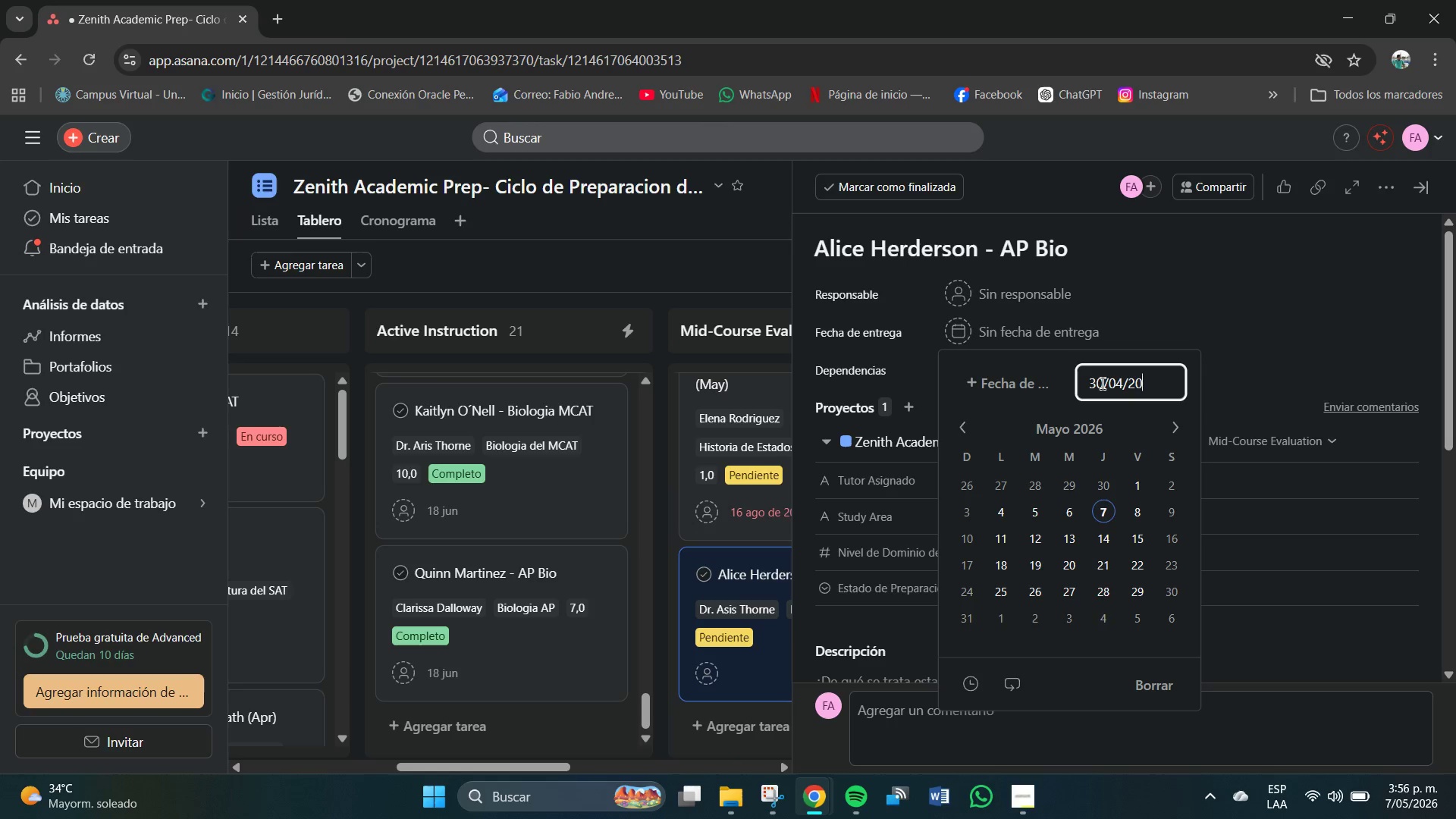 
key(Numpad2)
 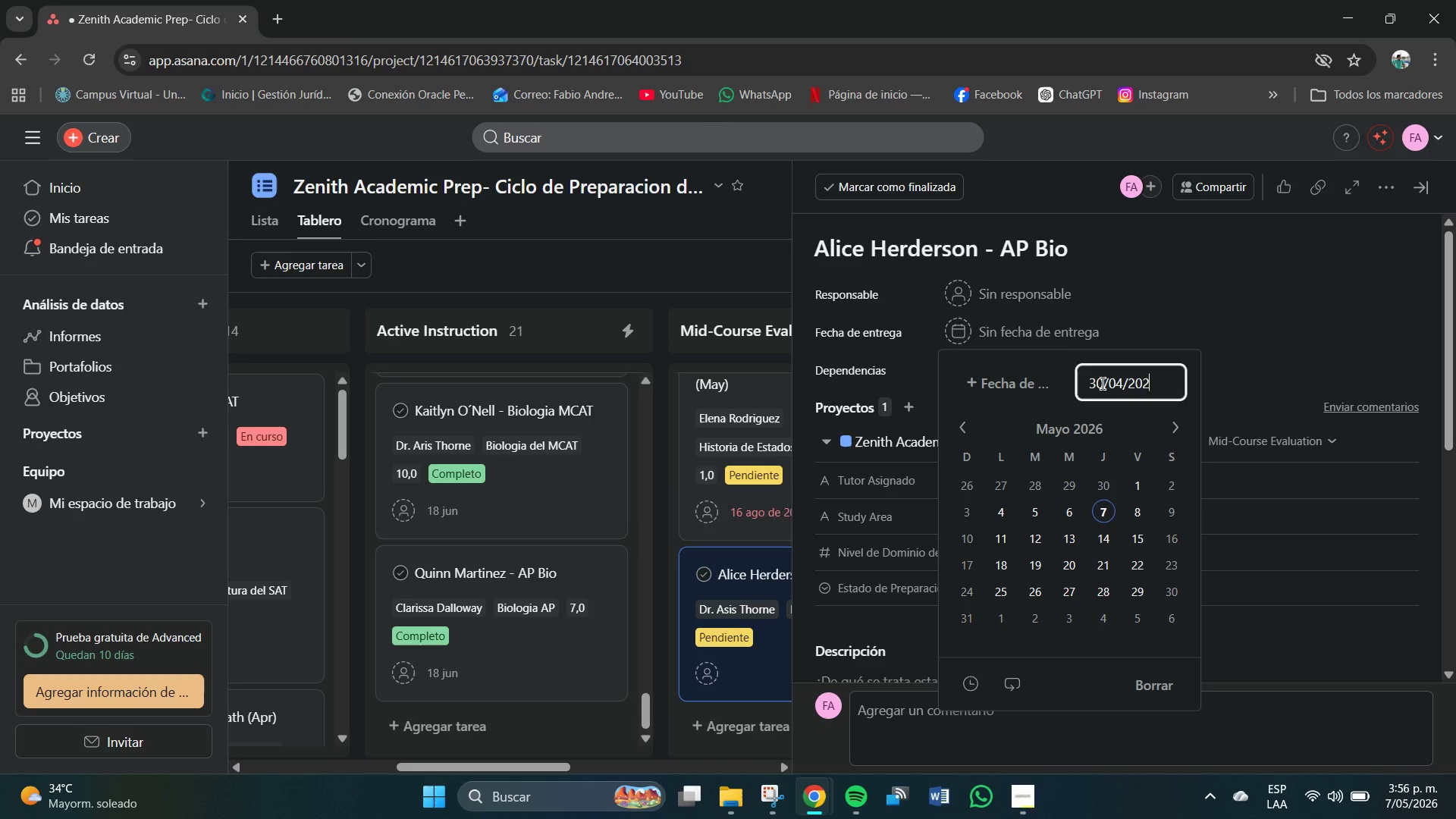 
key(Numpad4)
 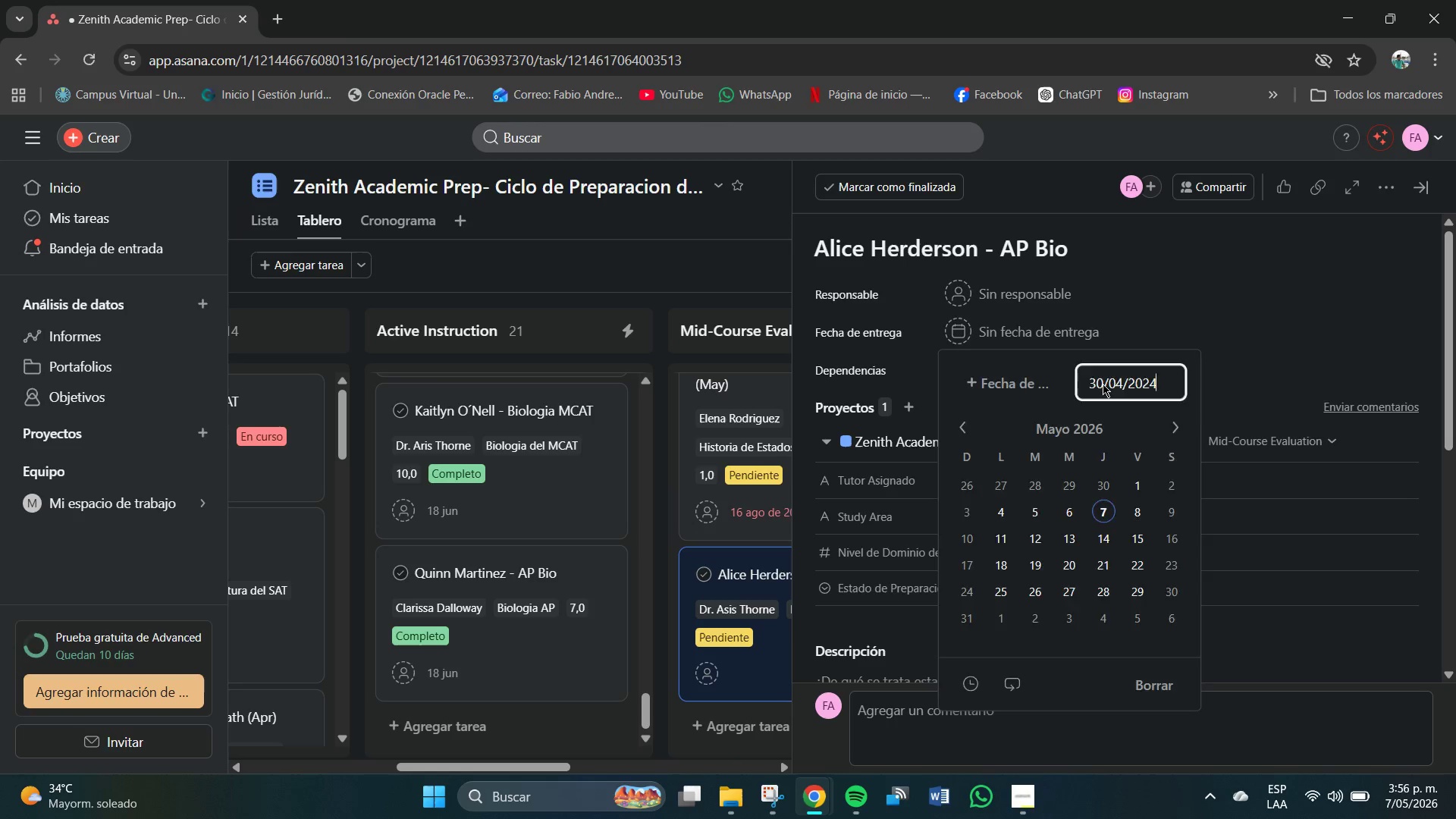 
key(NumpadEnter)
 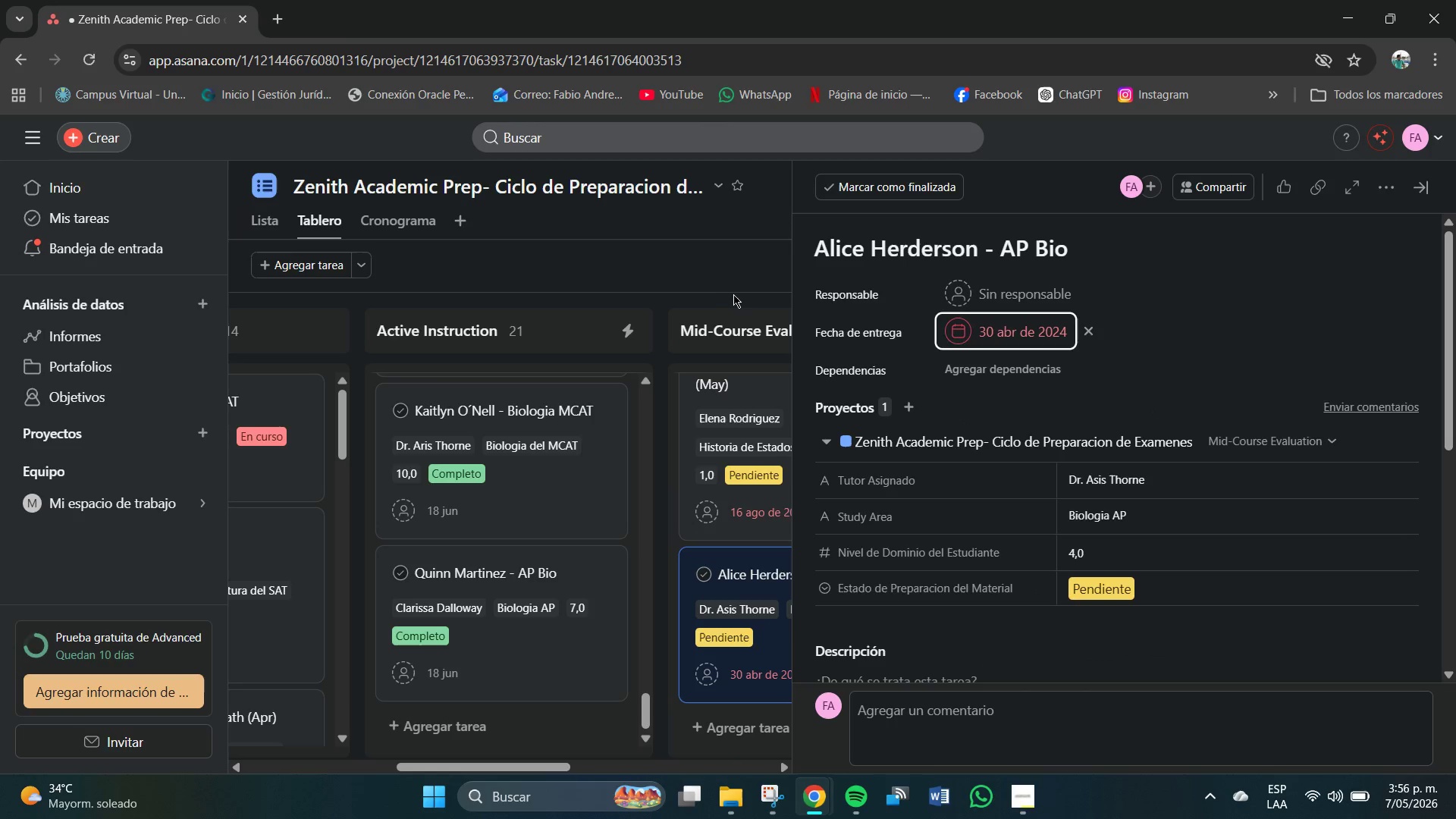 
left_click([730, 270])
 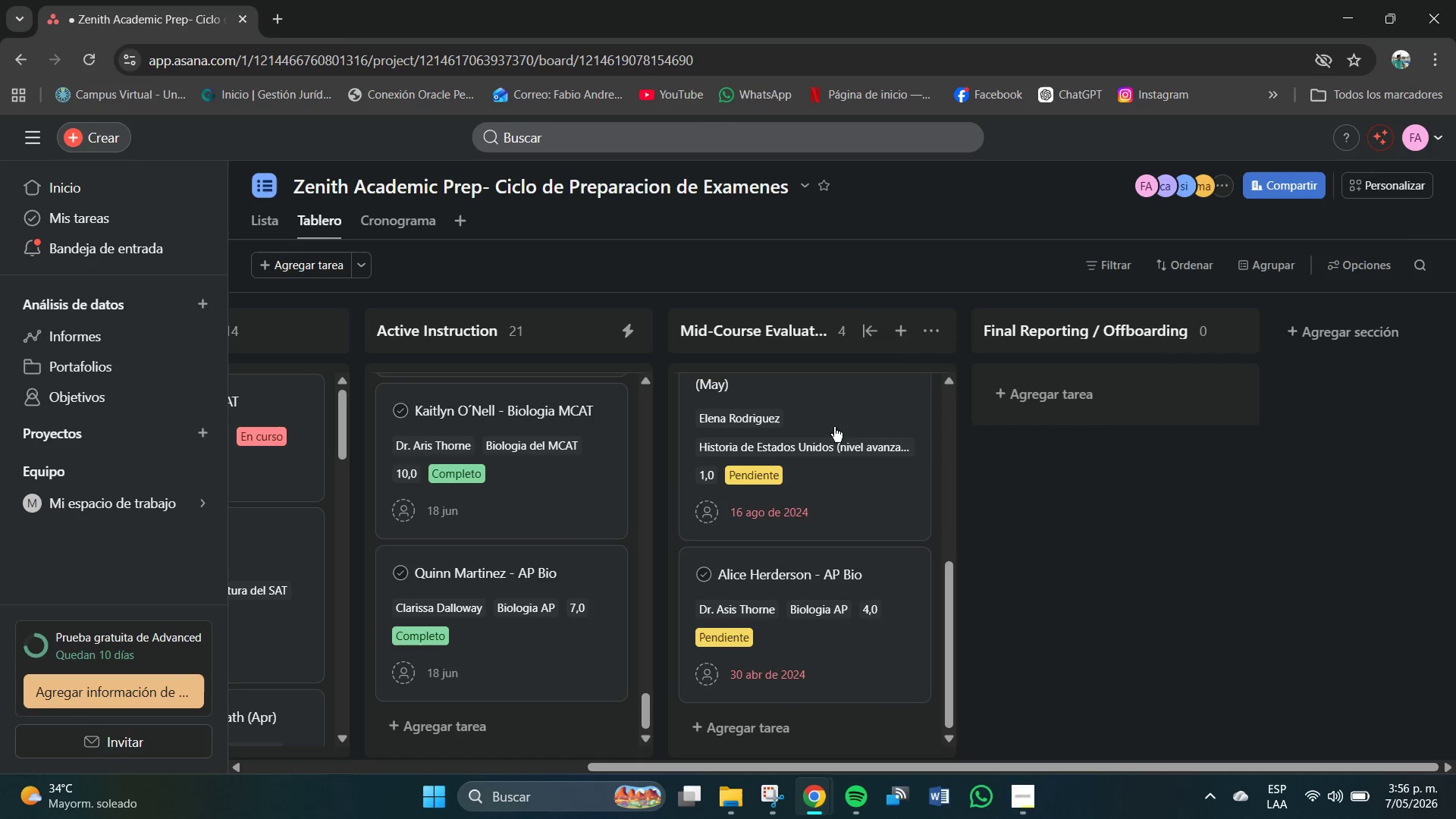 
scroll: coordinate [811, 645], scroll_direction: down, amount: 6.0
 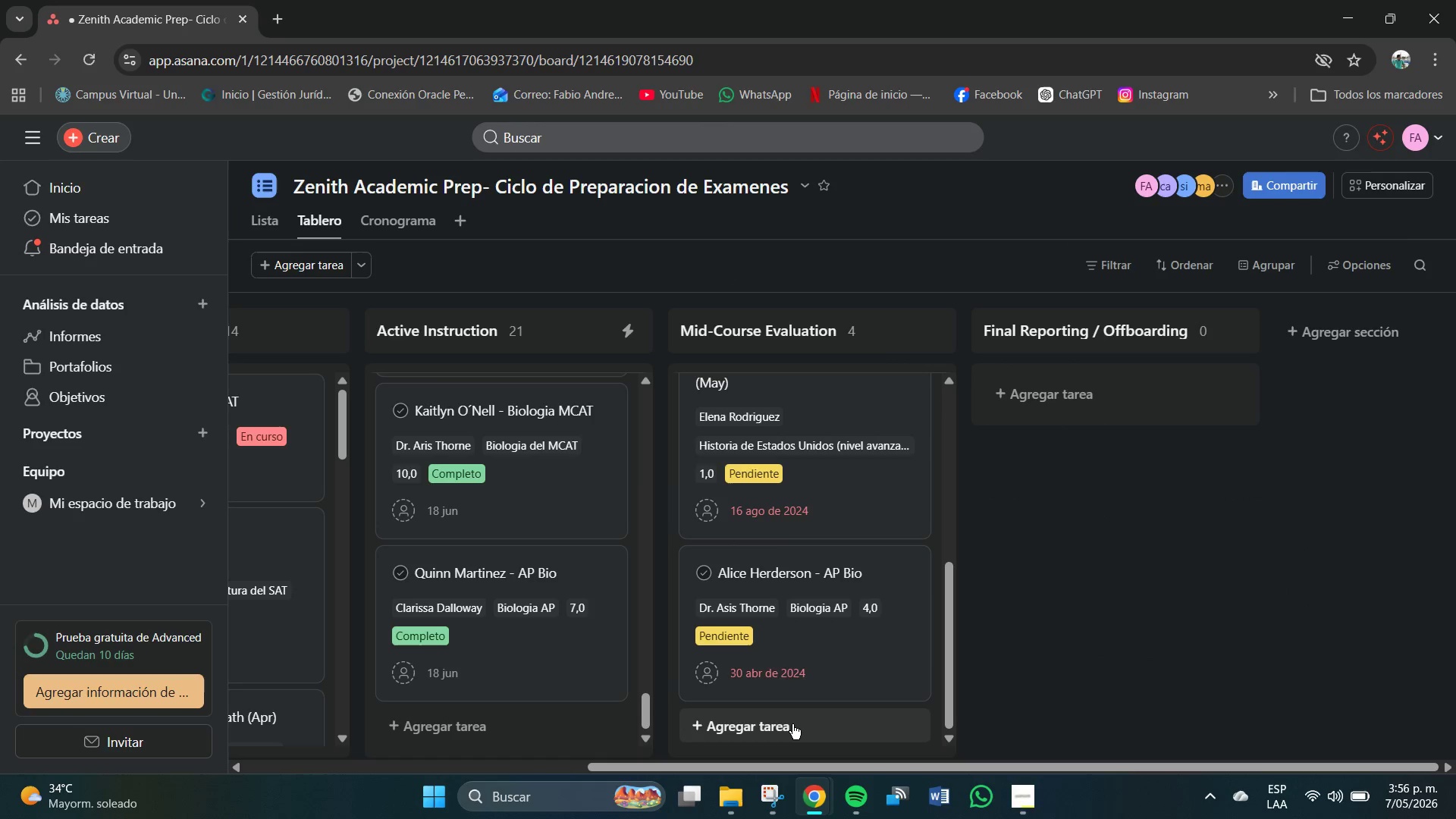 
left_click([792, 724])
 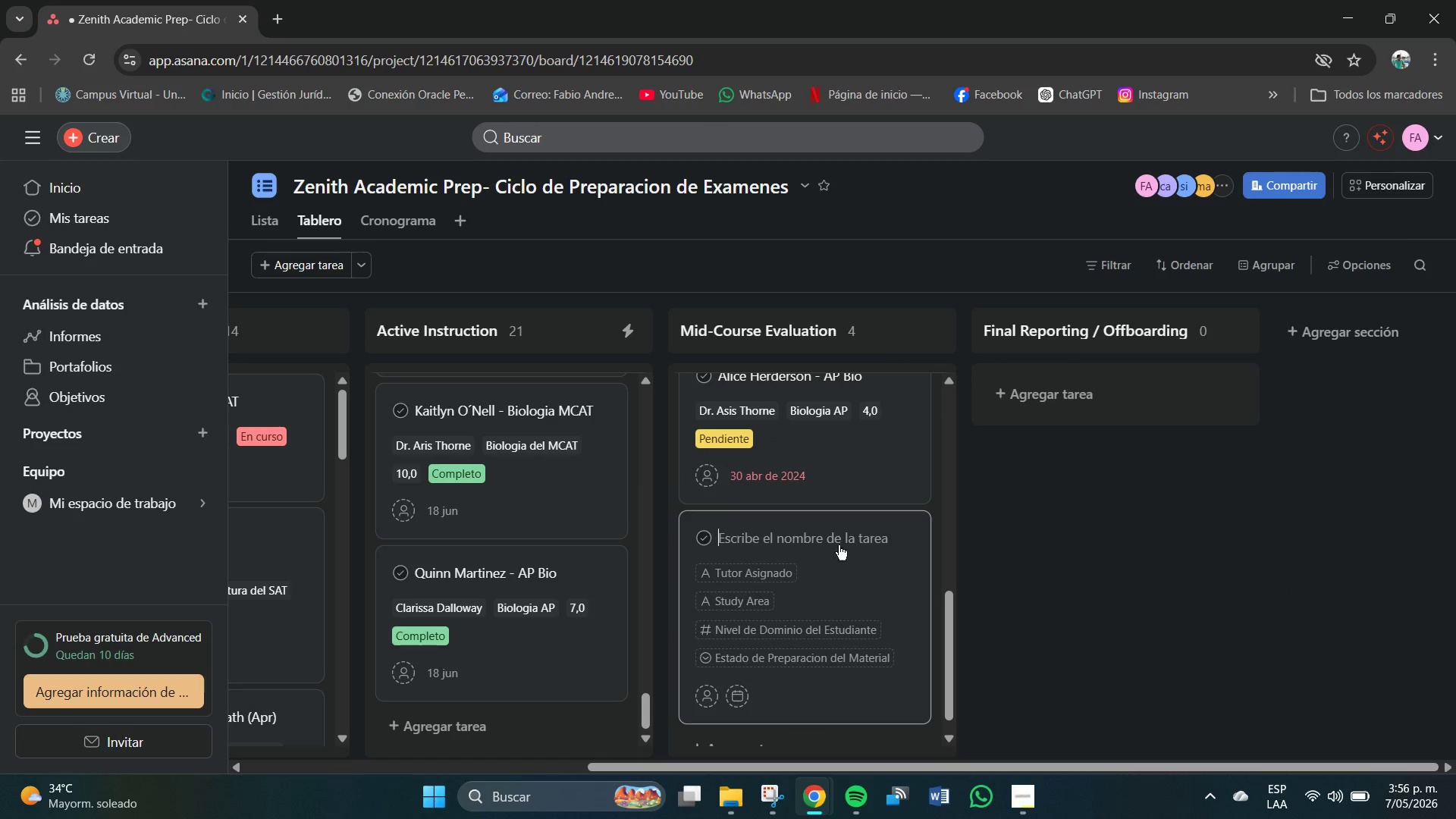 
scroll: coordinate [815, 523], scroll_direction: none, amount: 0.0
 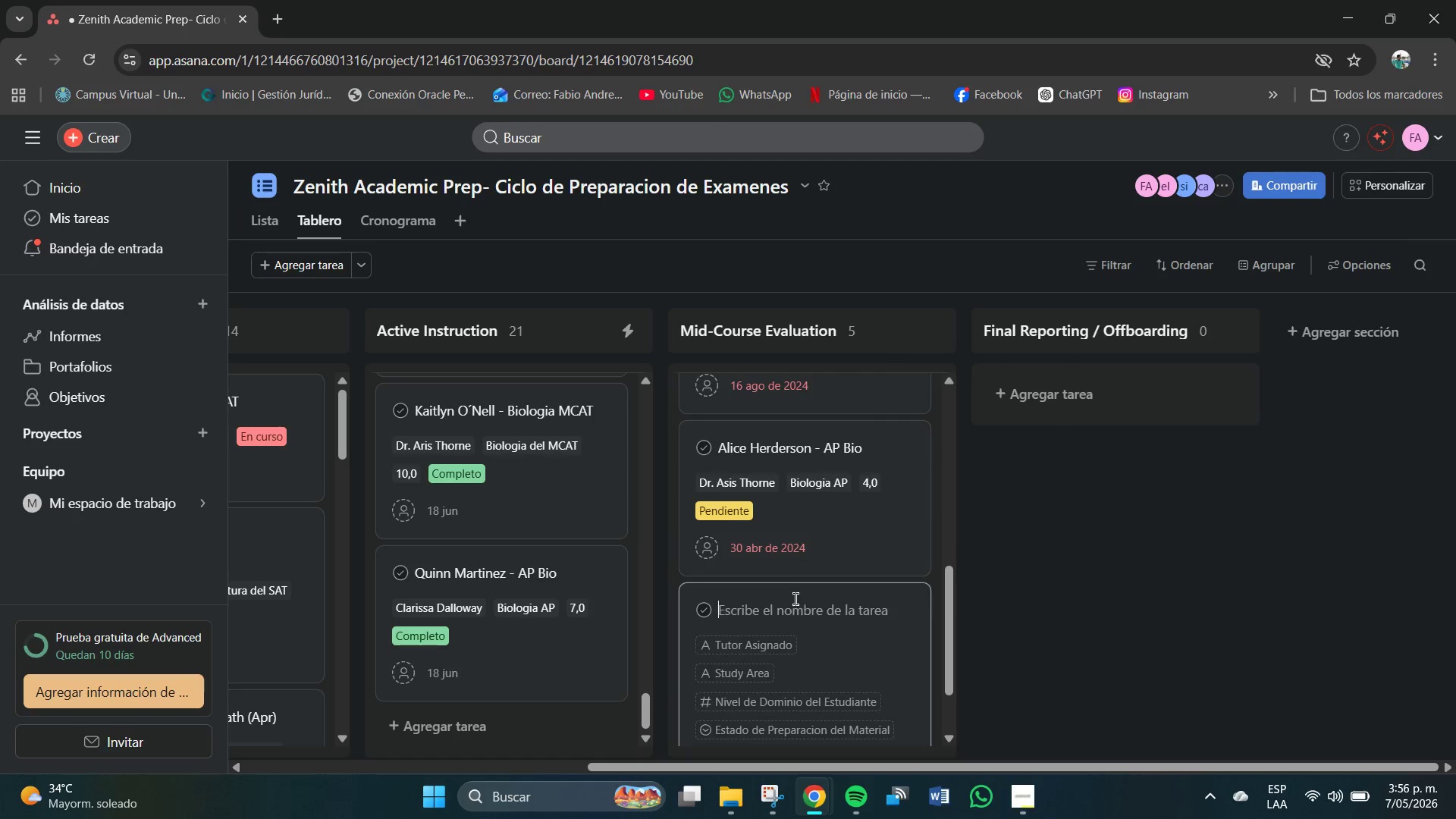 
scroll: coordinate [795, 599], scroll_direction: down, amount: 1.0
 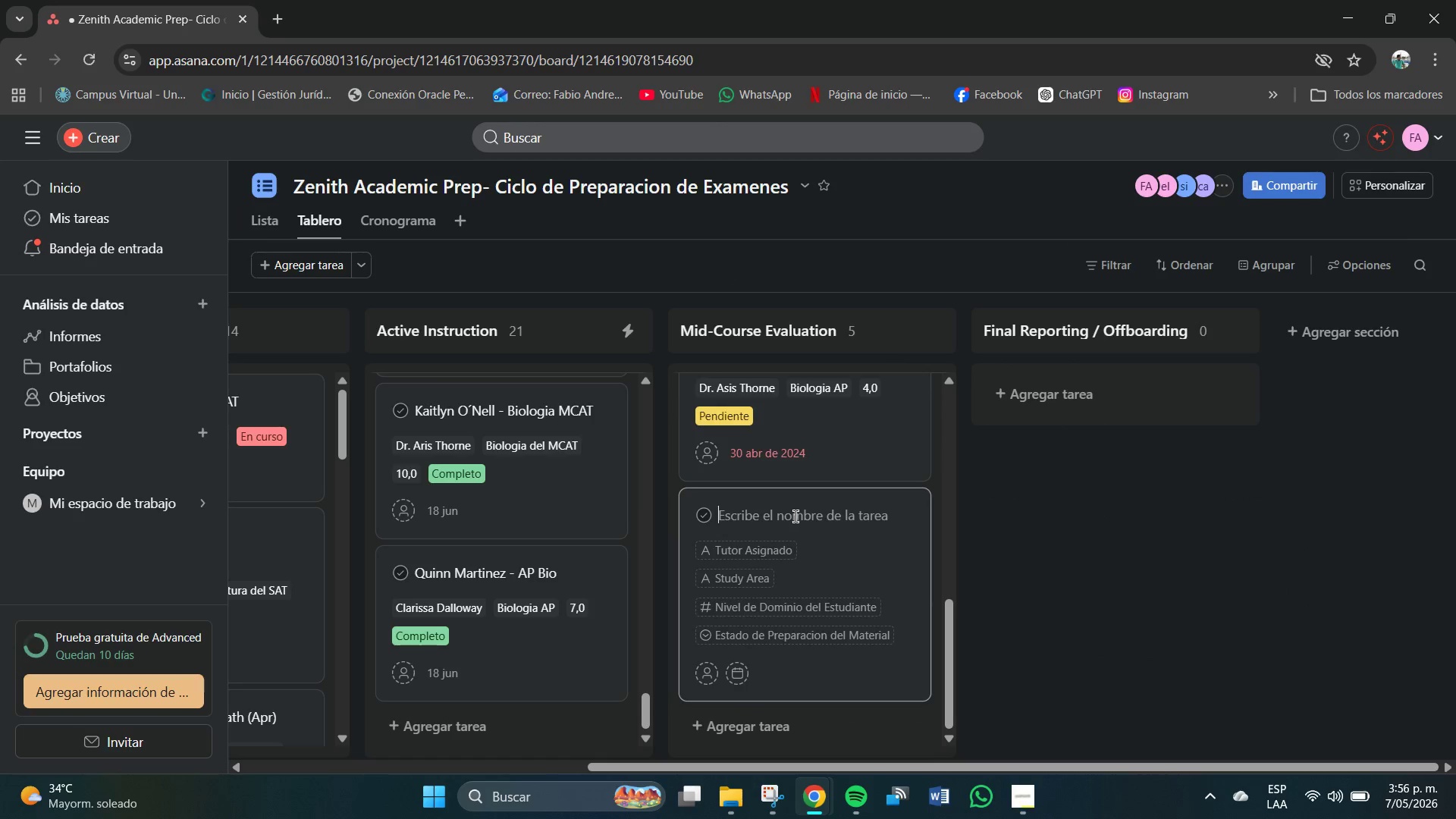 
left_click([795, 516])
 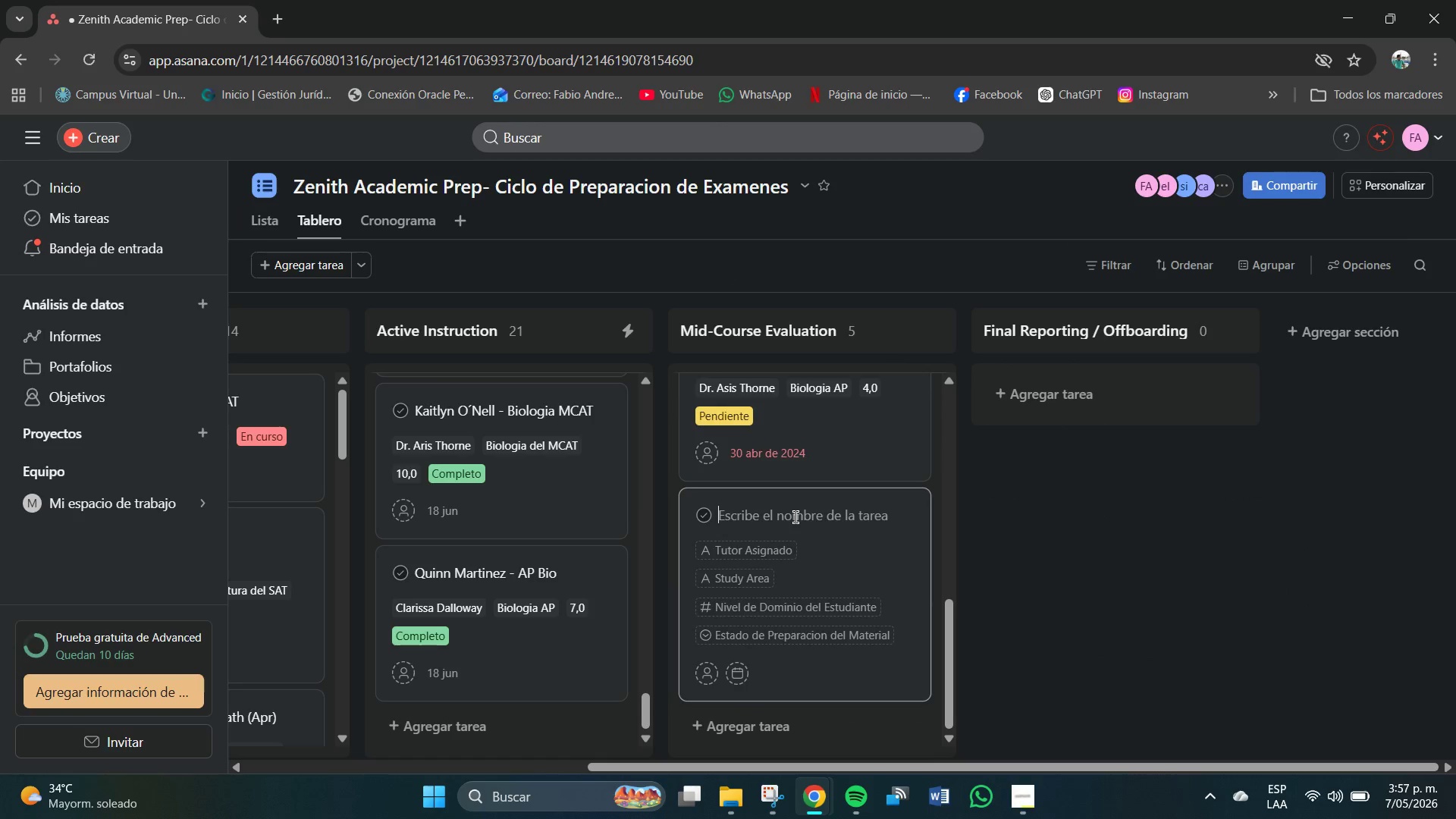 
type(Isable)
key(Backspace)
key(Backspace)
type(ella Smith)
 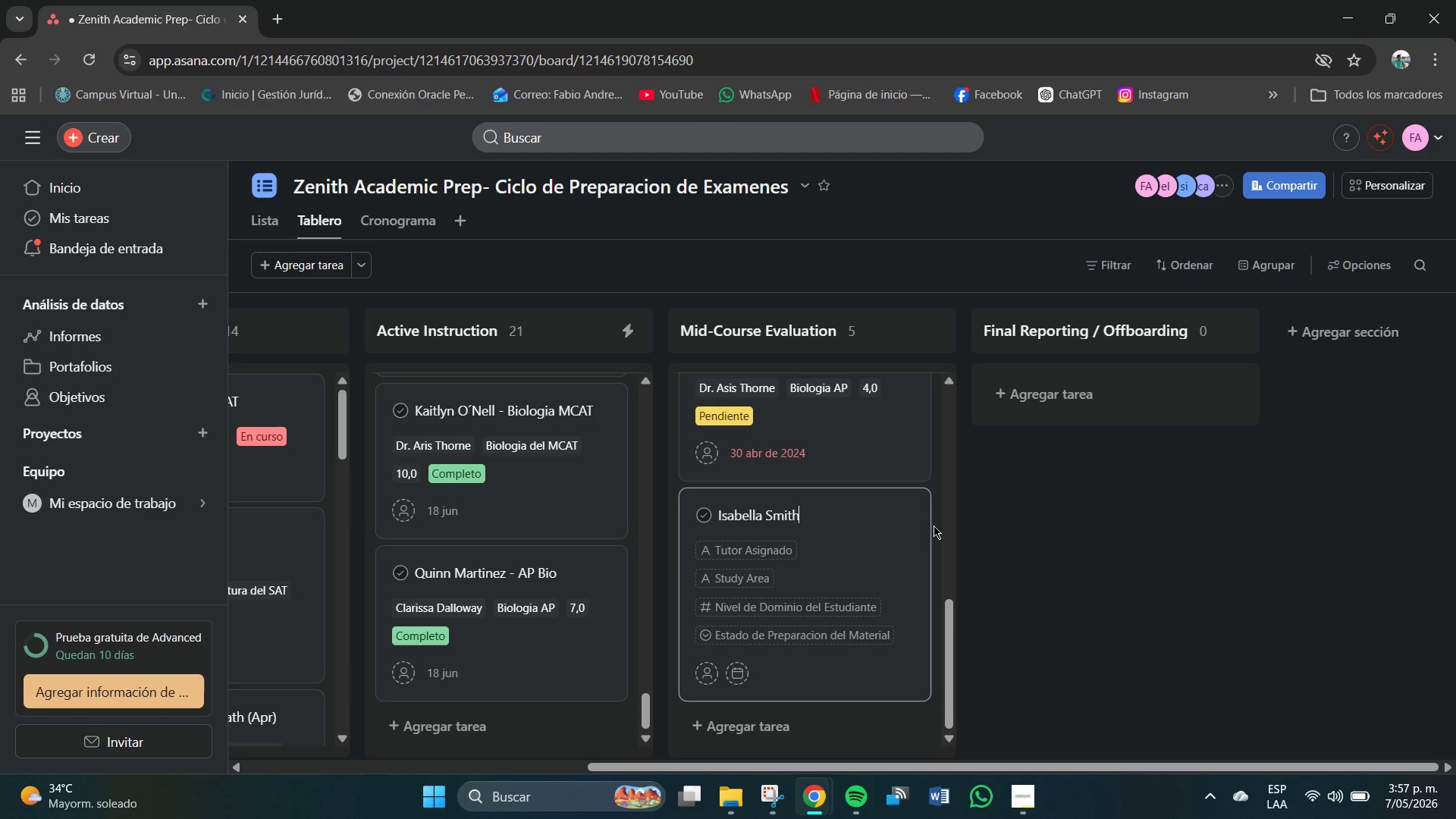 
type( - GRE Verna)
key(Backspace)
key(Backspace)
key(Backspace)
type(rna`)
key(Backspace)
key(Backspace)
key(Backspace)
type(ba`)
key(Backspace)
type(l)
 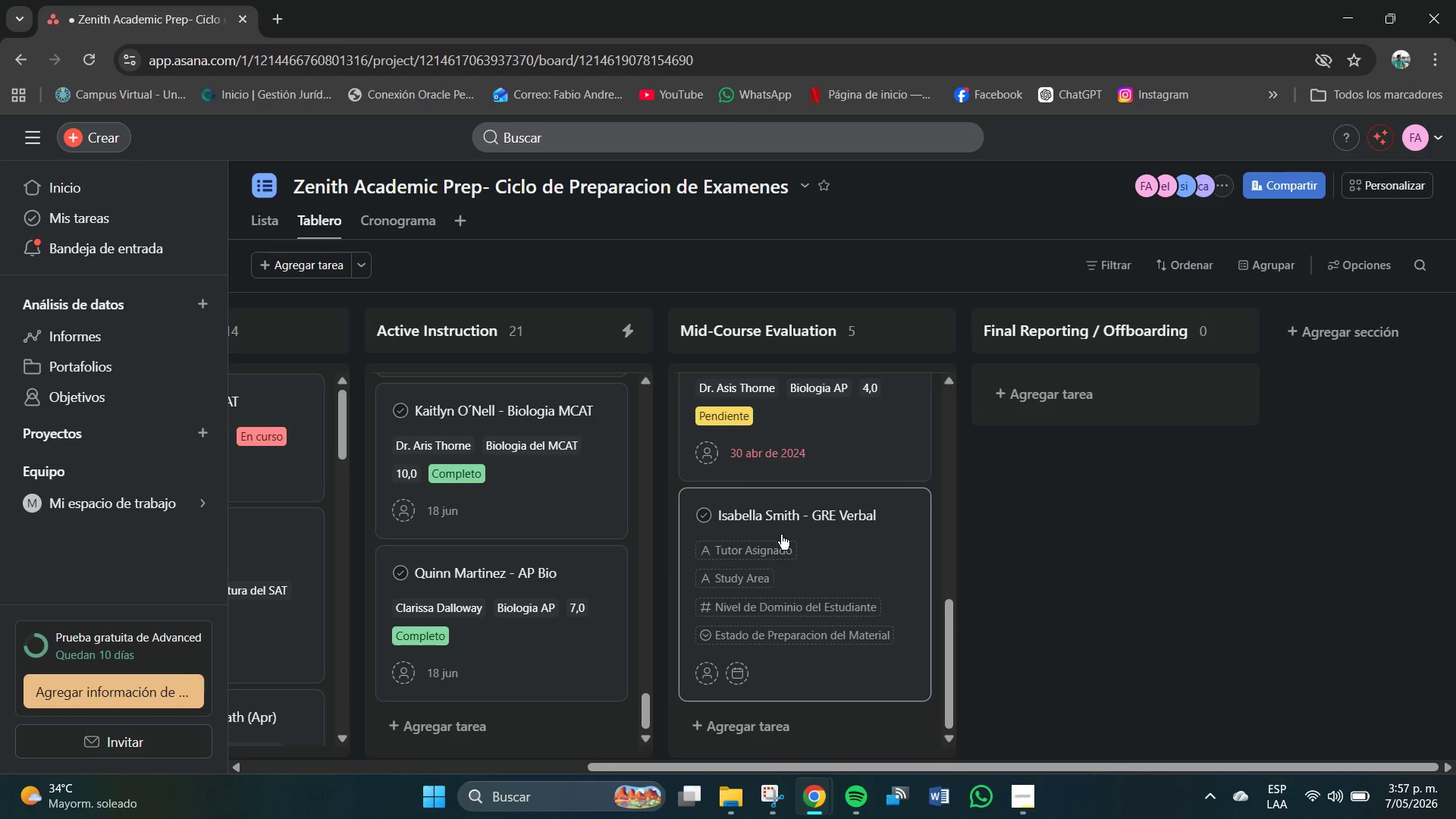 
left_click([764, 548])
 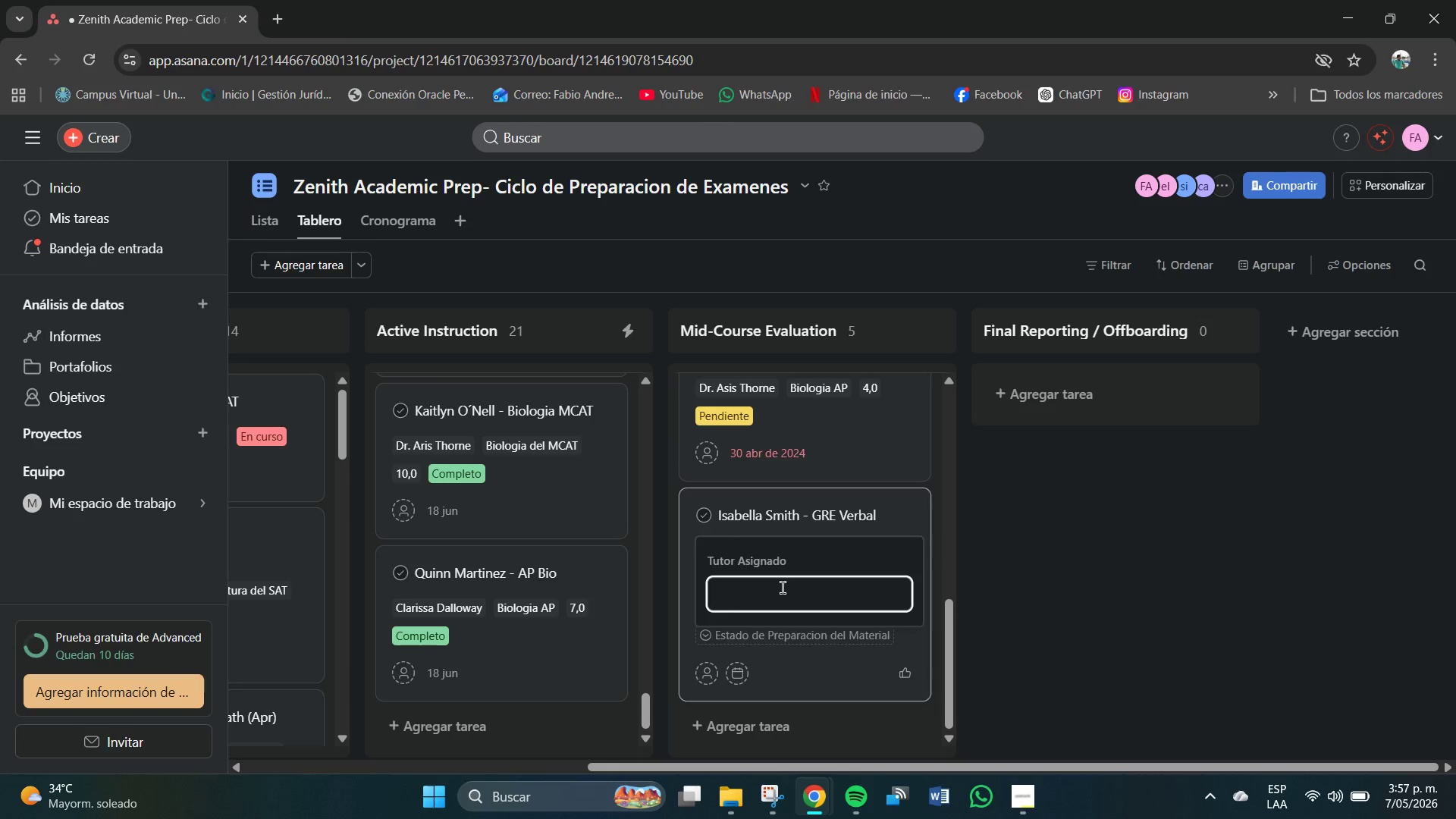 
type(Linda Zah)
key(Backspace)
key(Backspace)
type(hao)
 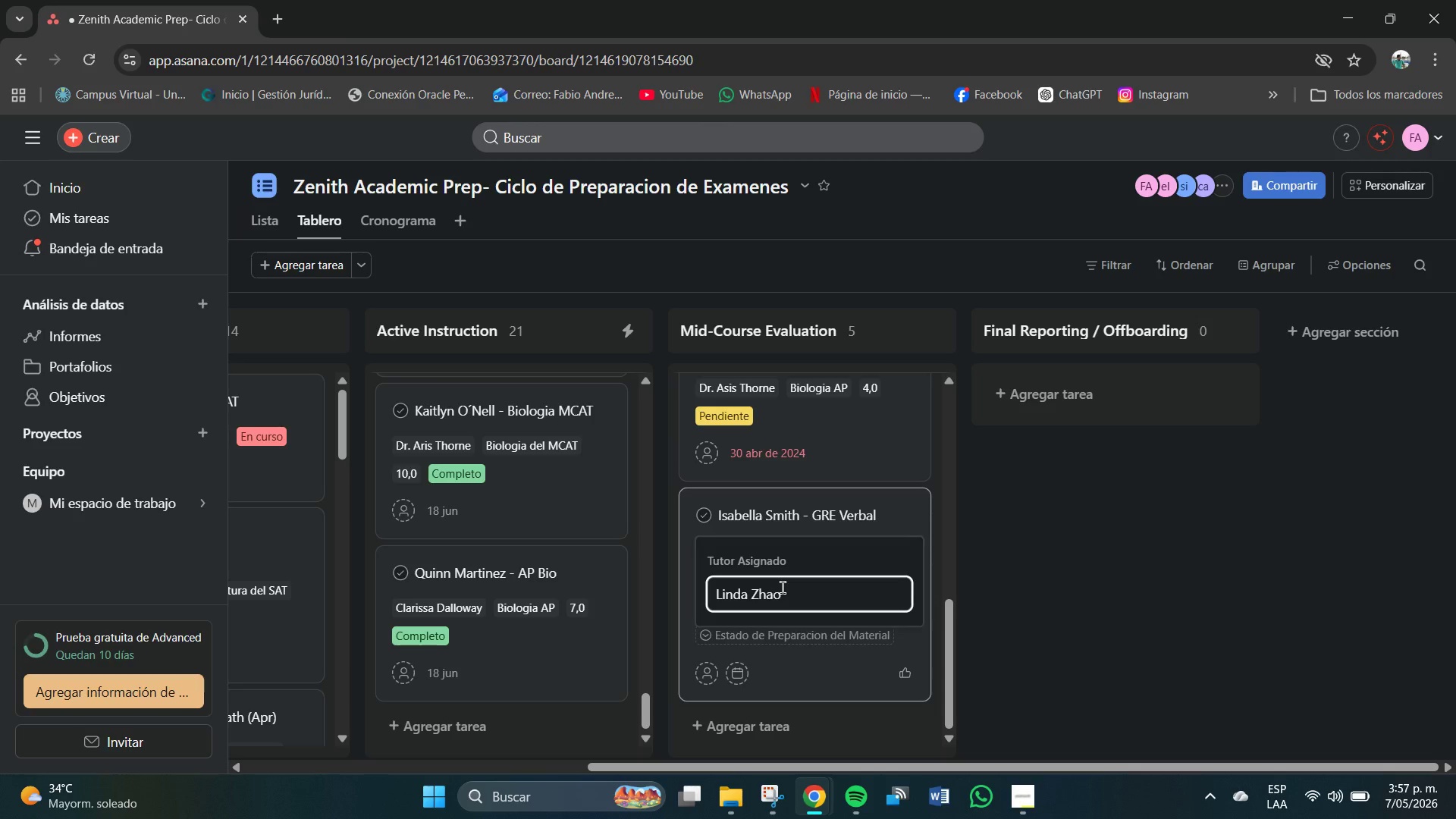 
key(Enter)
 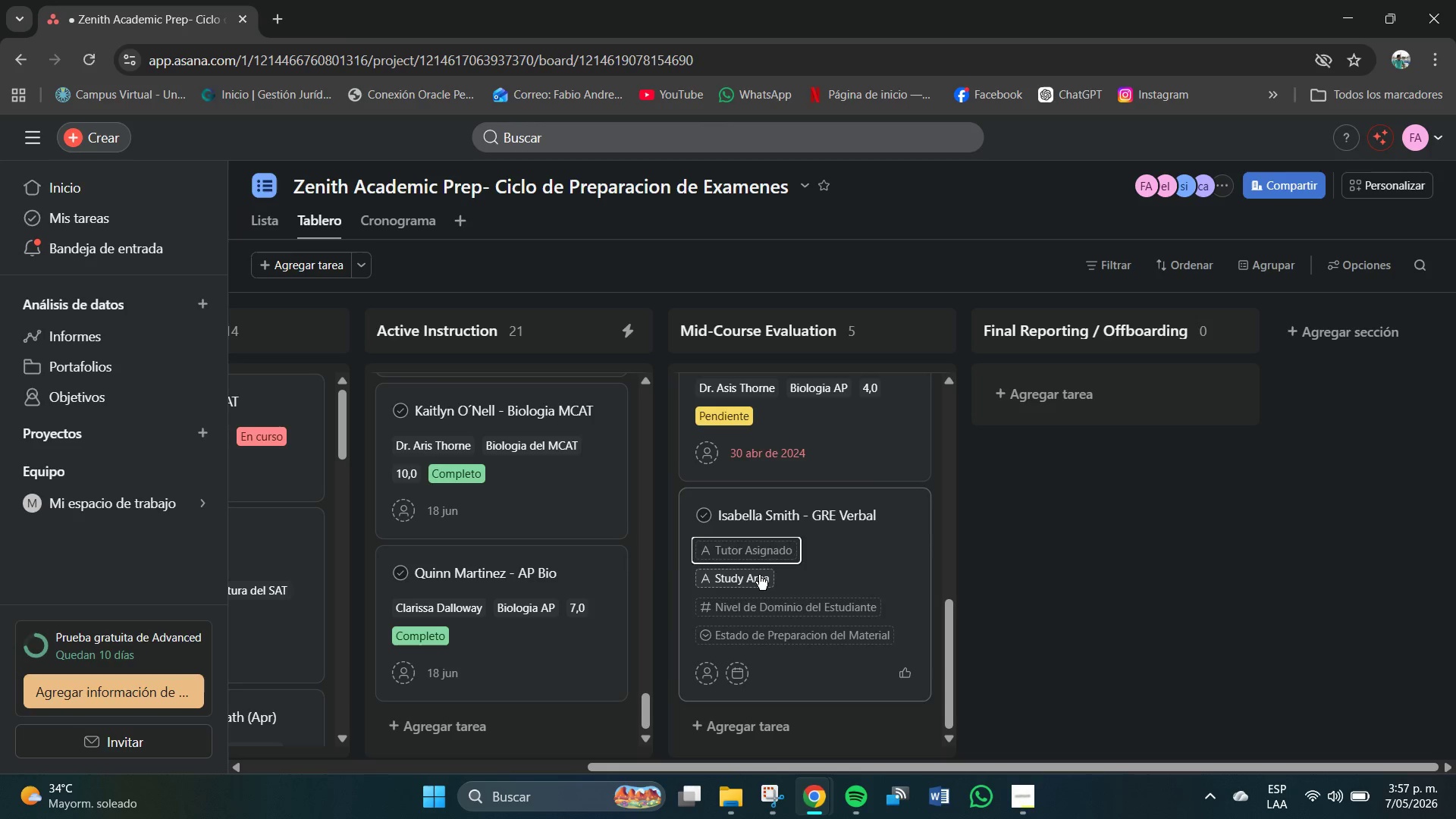 
left_click([758, 575])
 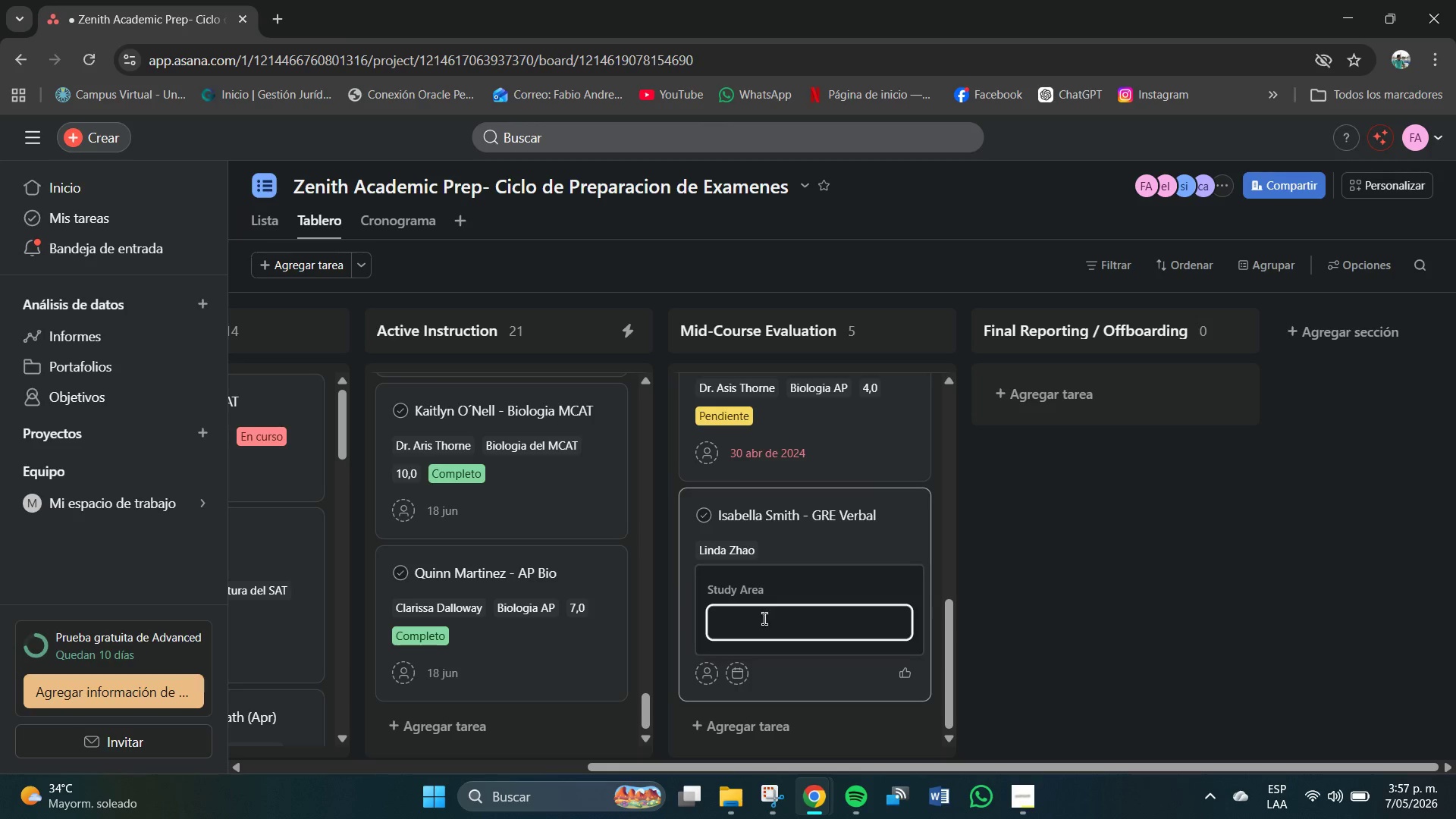 
left_click([764, 621])
 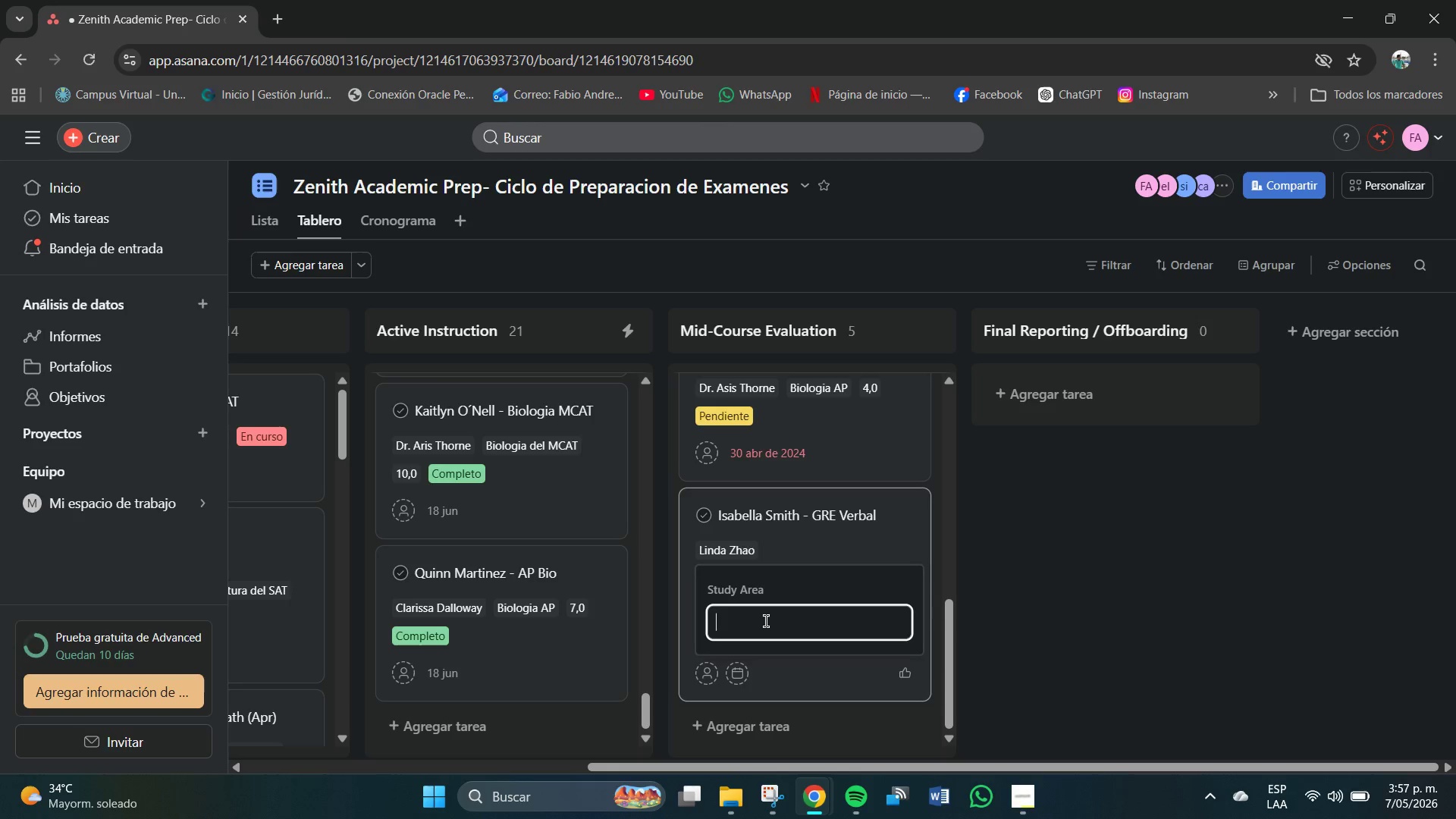 
type(GRE Verbal)
 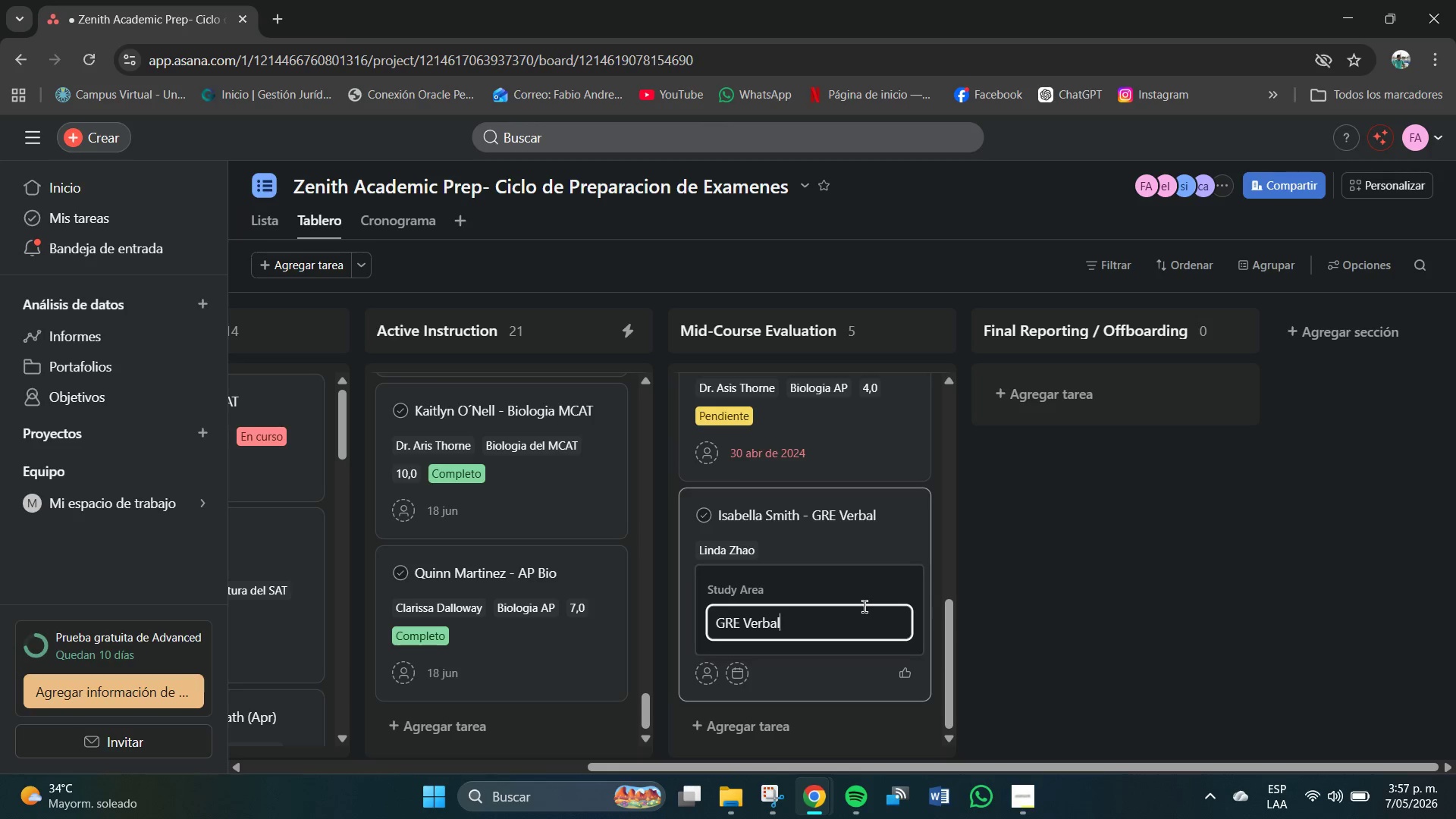 
key(Enter)
 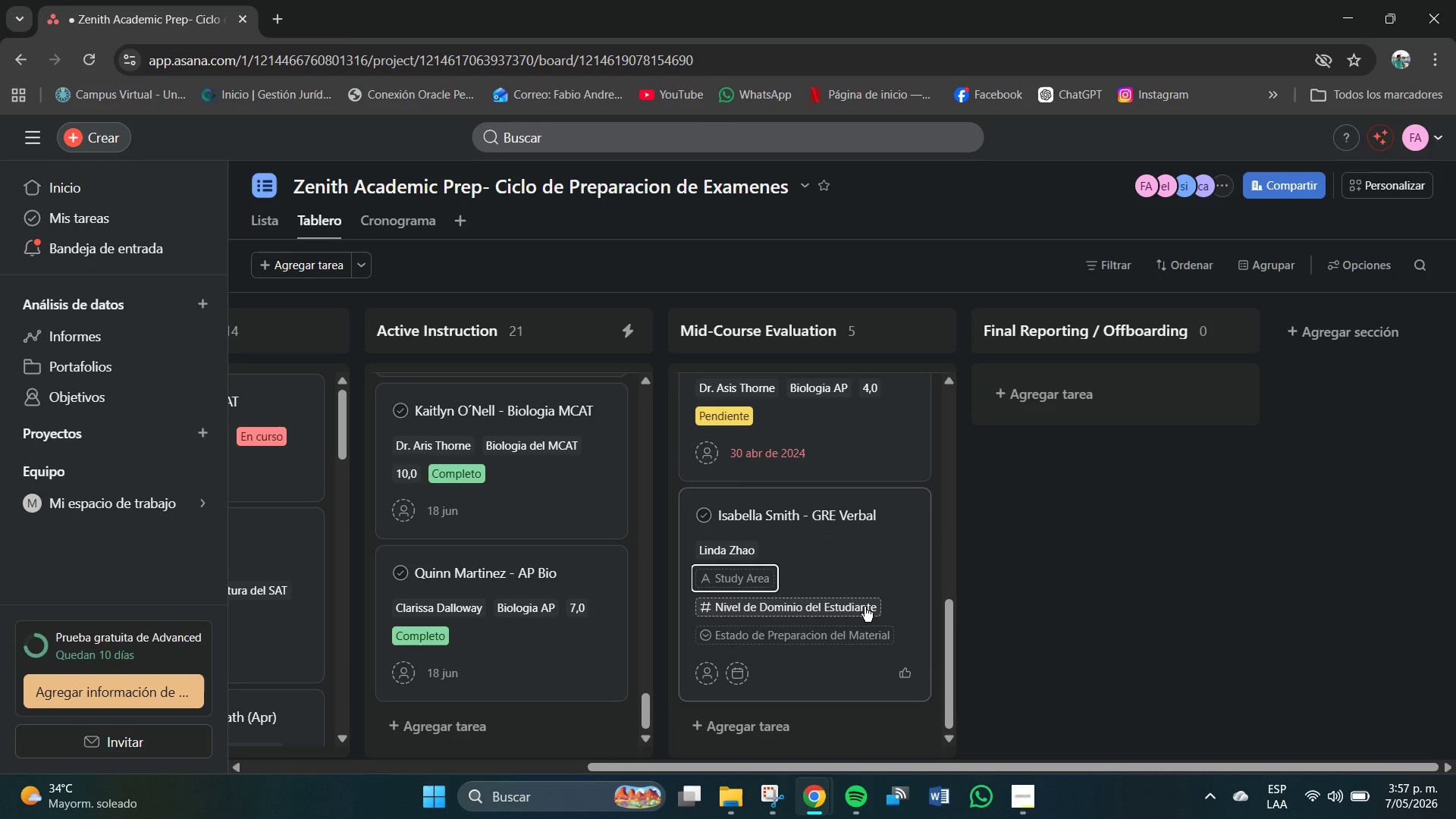 
mouse_move([828, 617])
 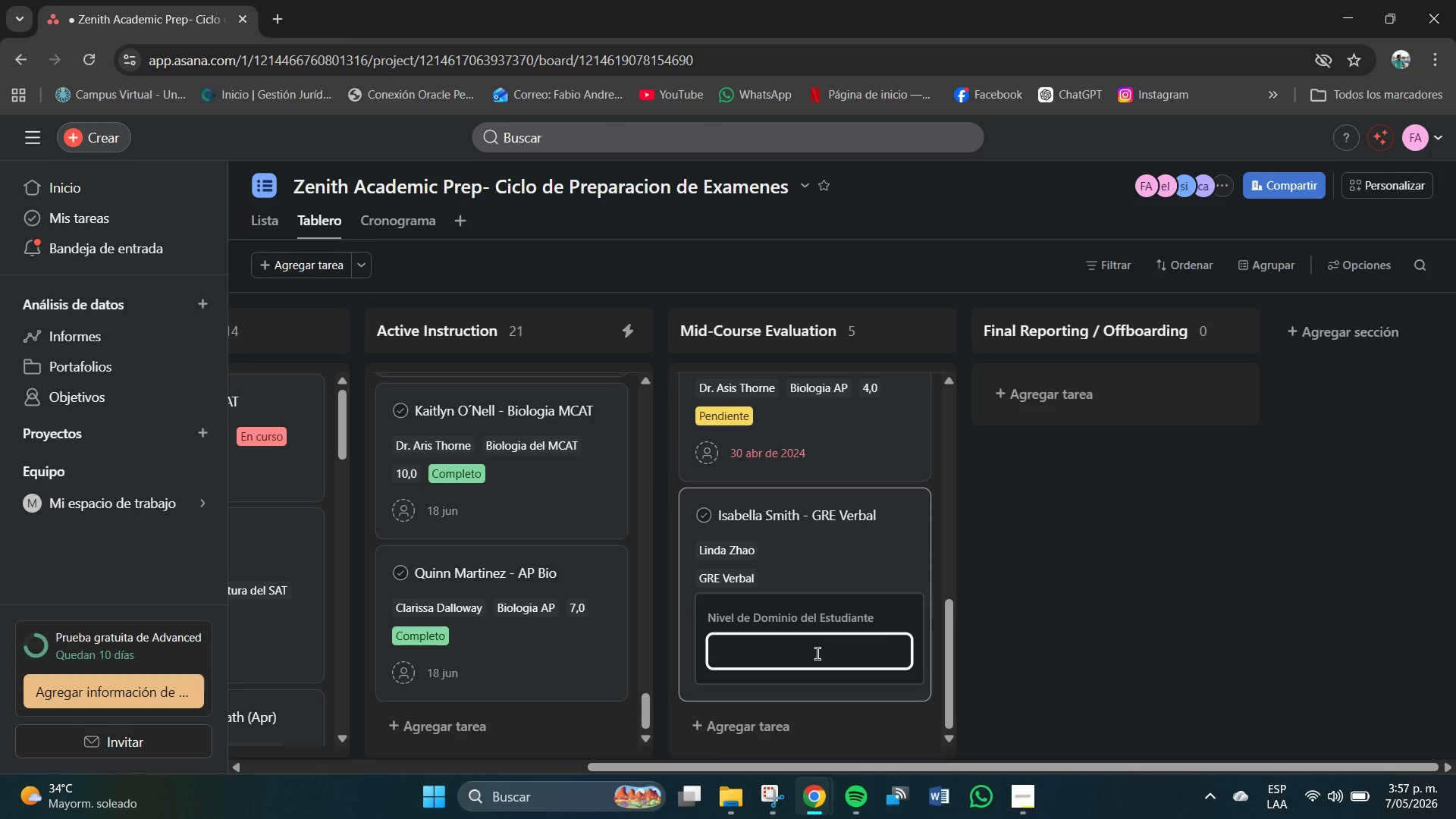 
left_click([817, 654])
 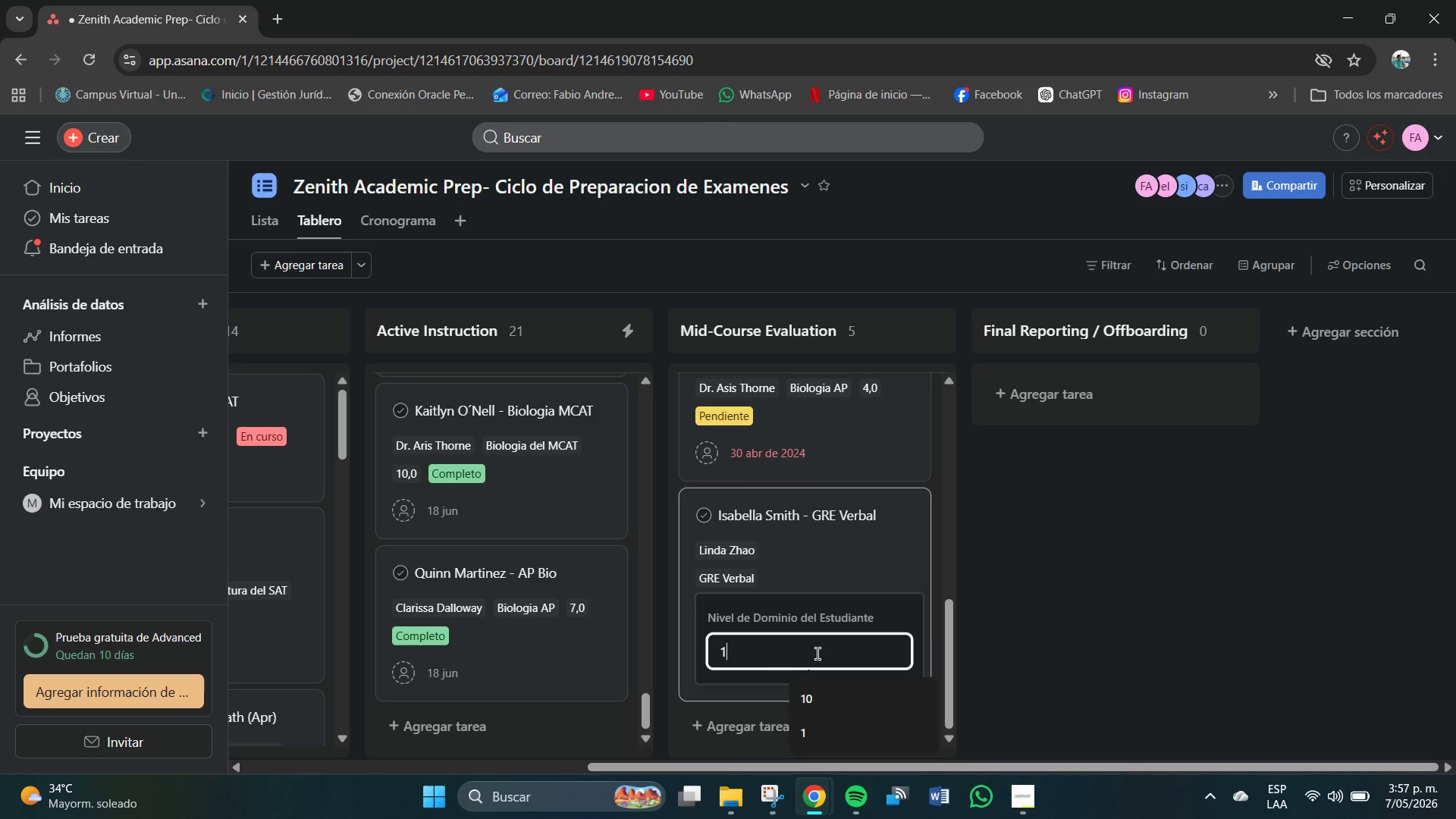 
key(Numpad1)
 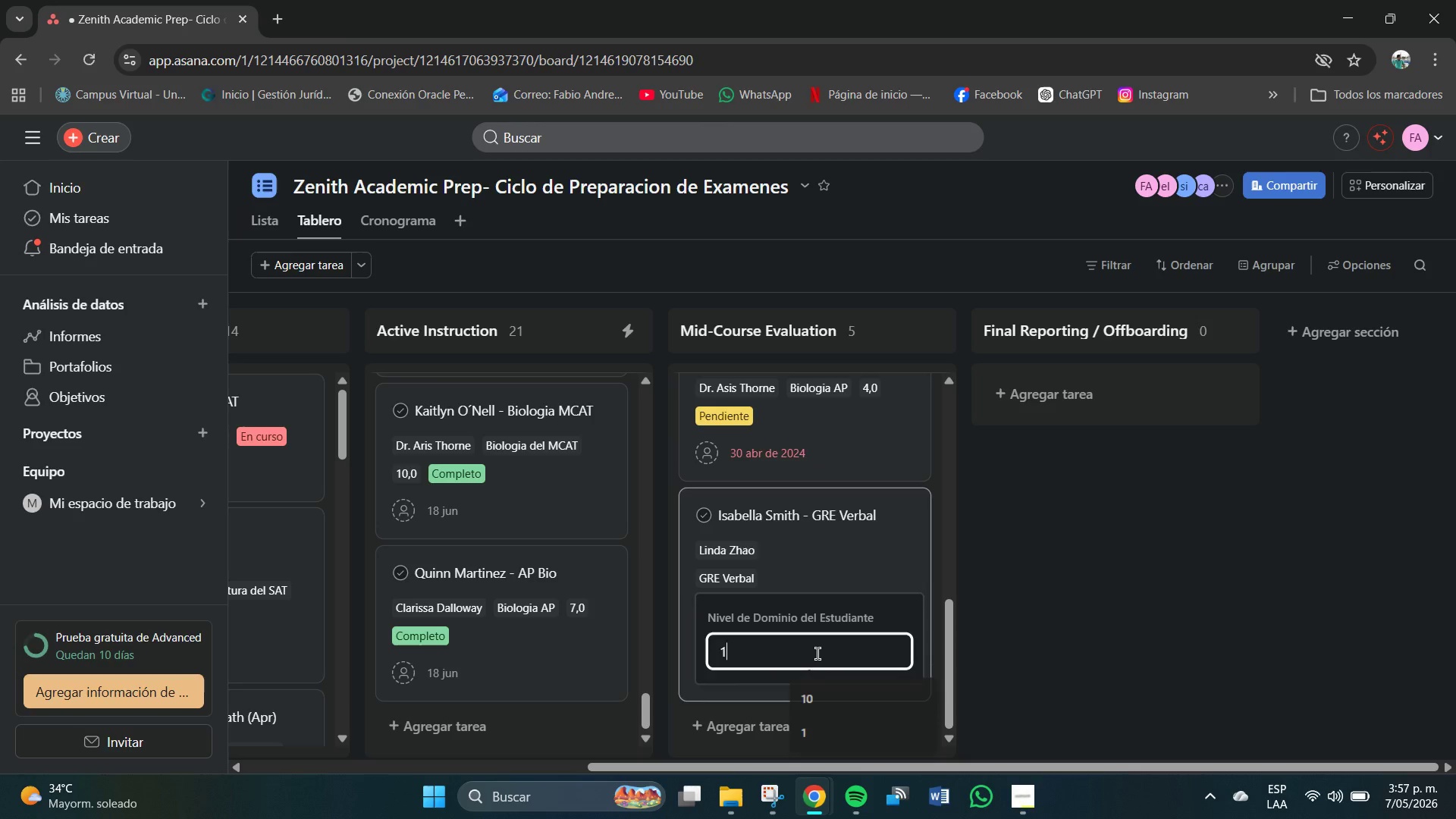 
key(NumpadEnter)
 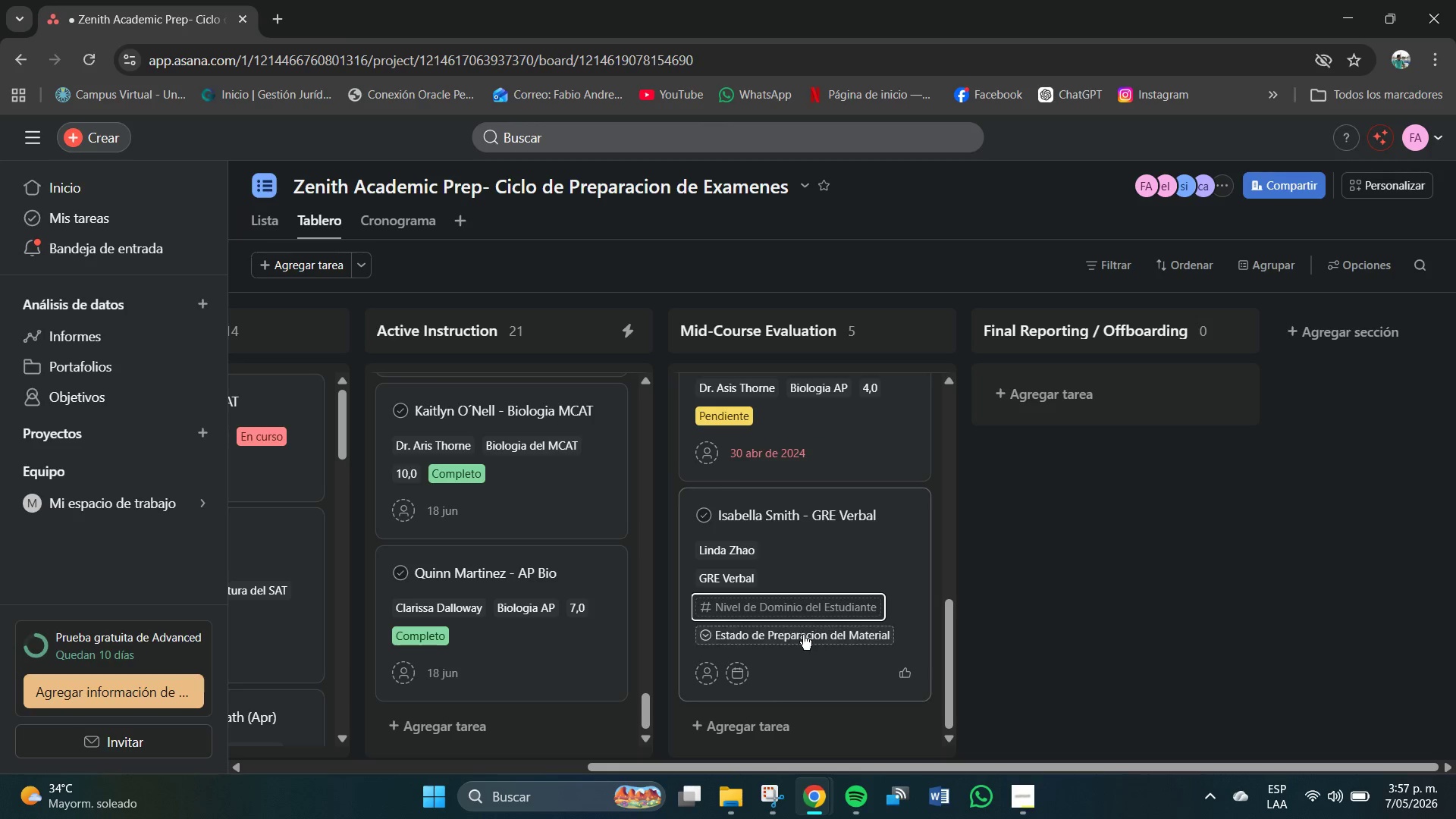 
left_click([784, 635])
 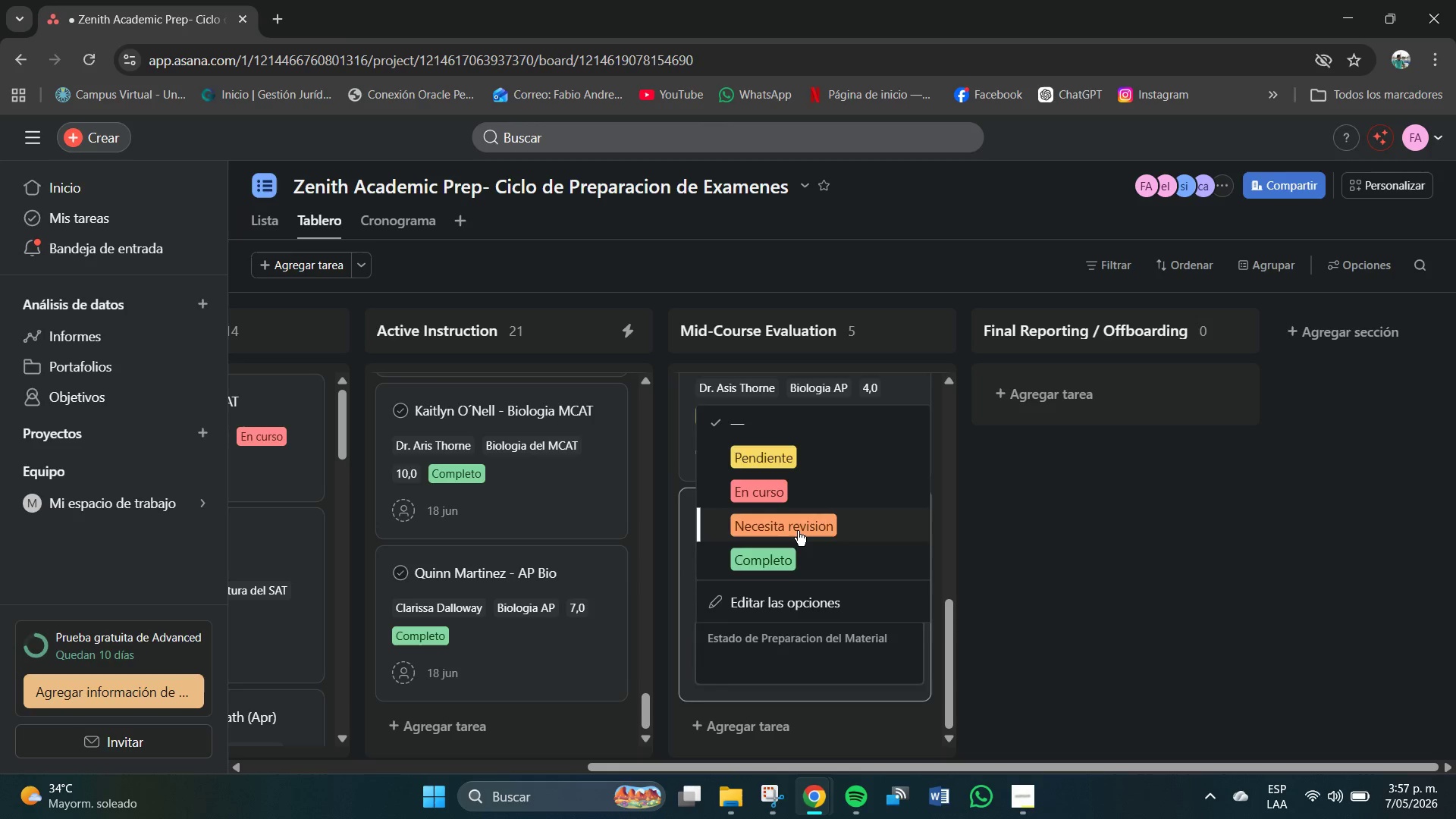 
scroll: coordinate [808, 554], scroll_direction: down, amount: 1.0
 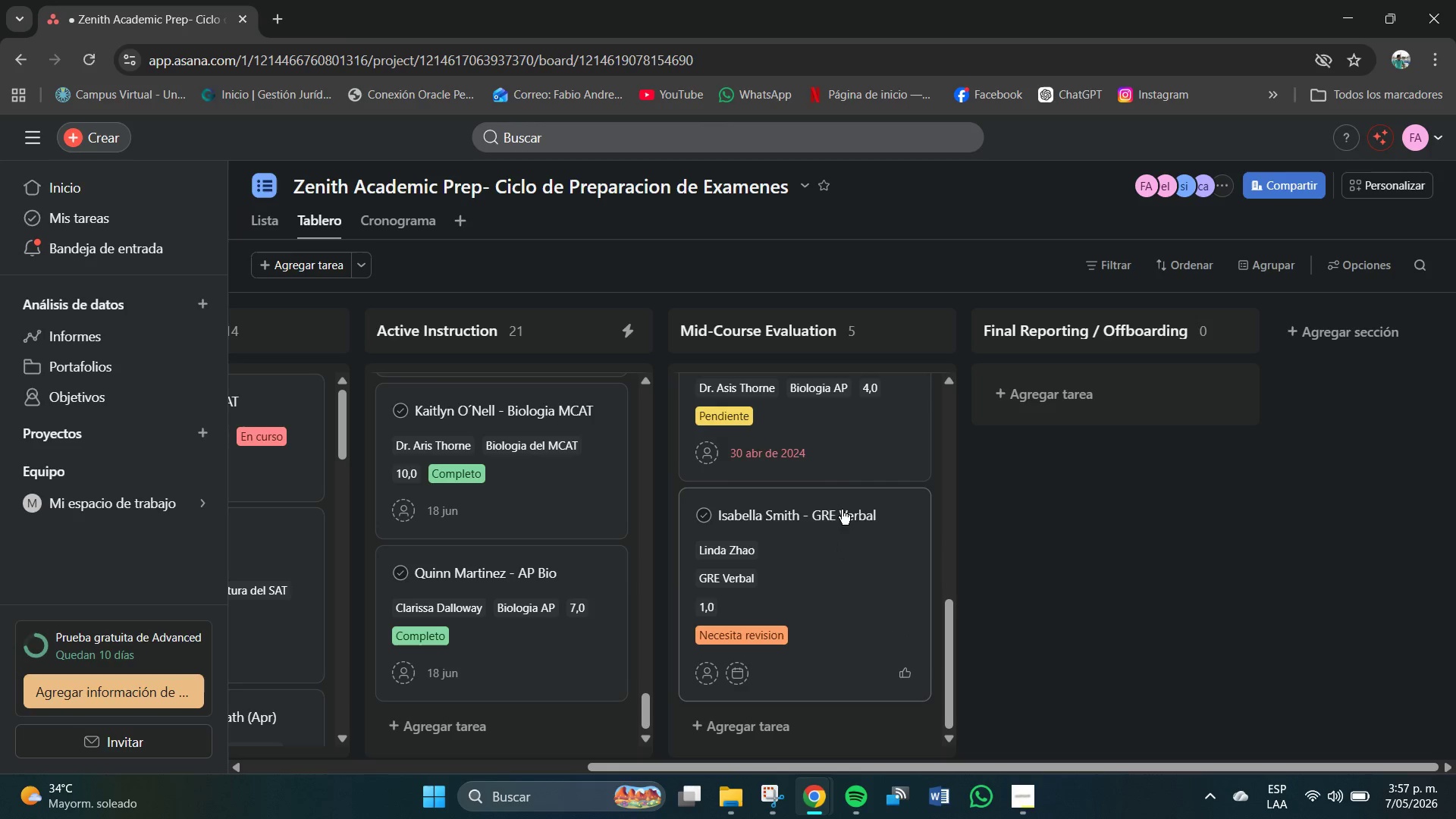 
left_click([827, 510])
 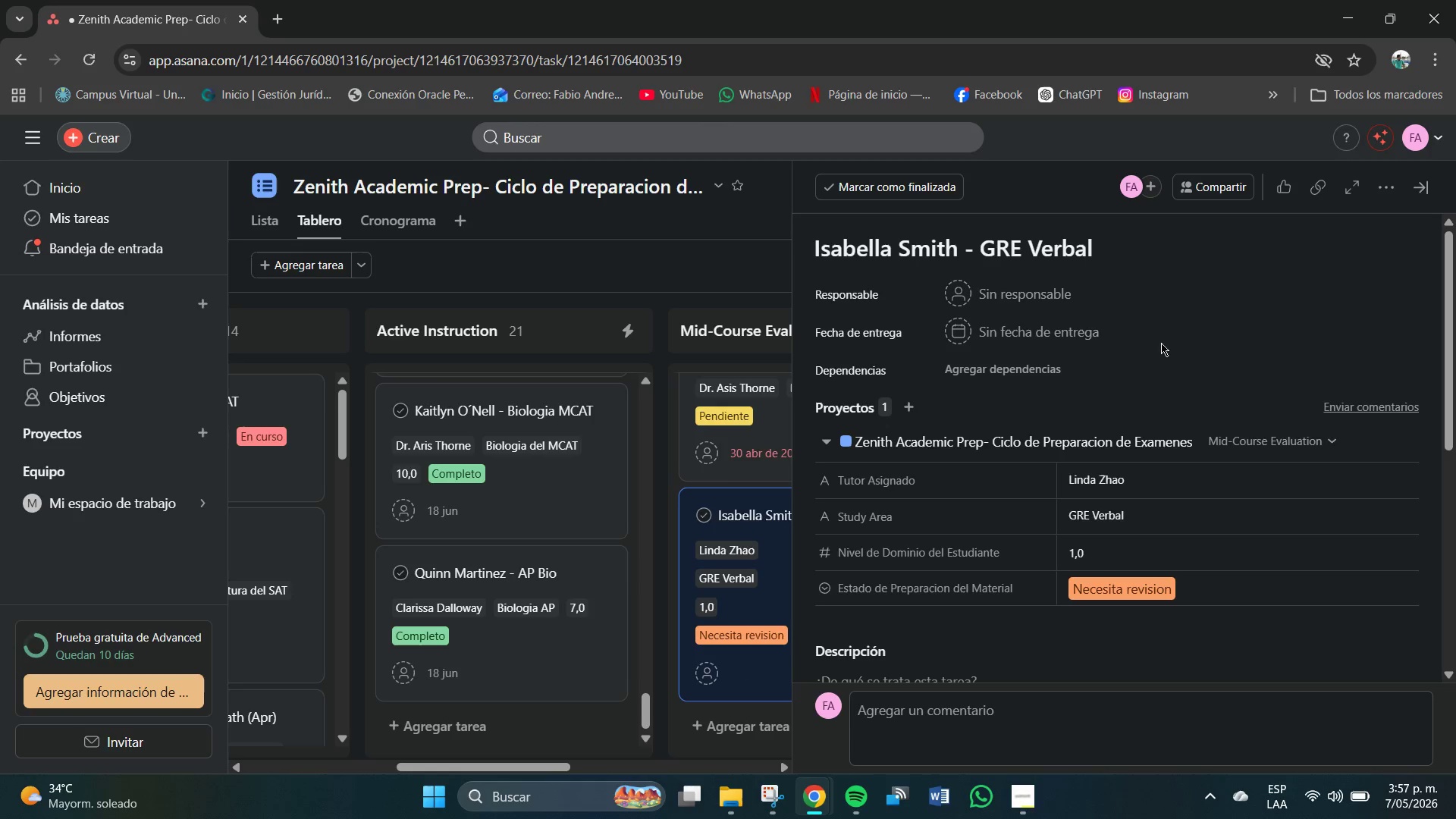 
left_click([1047, 327])
 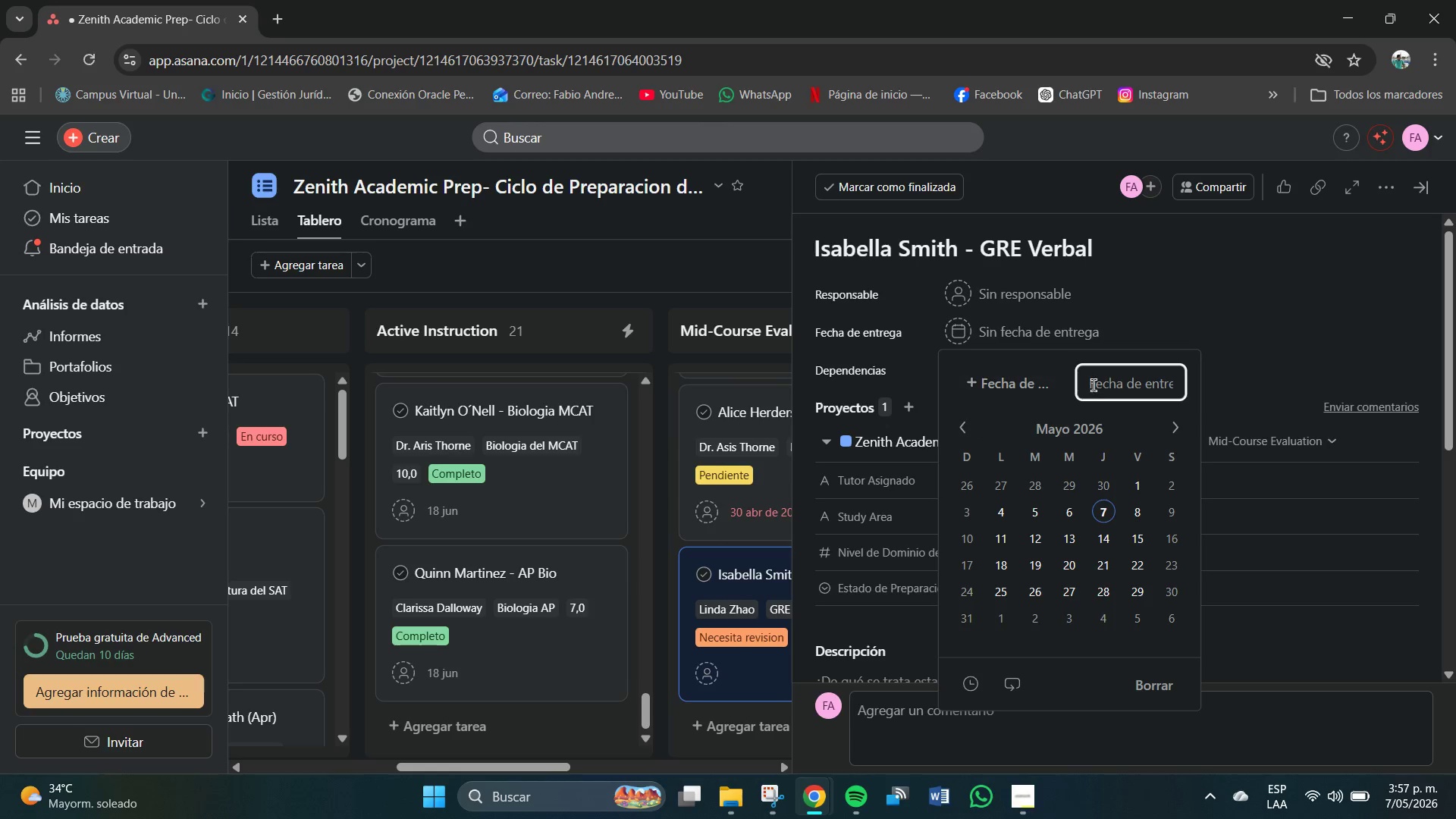 
left_click([1095, 385])
 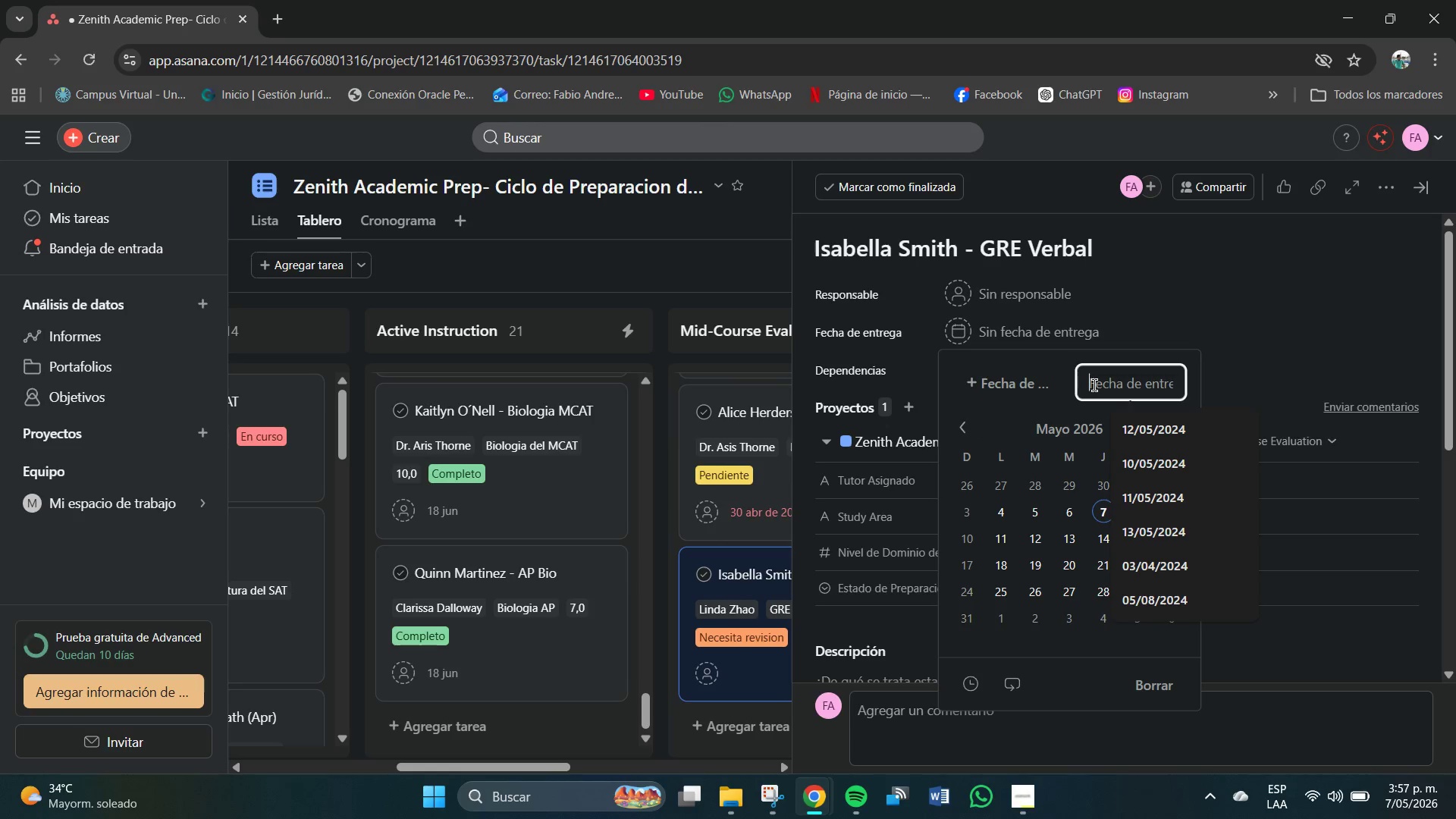 
key(Numpad1)
 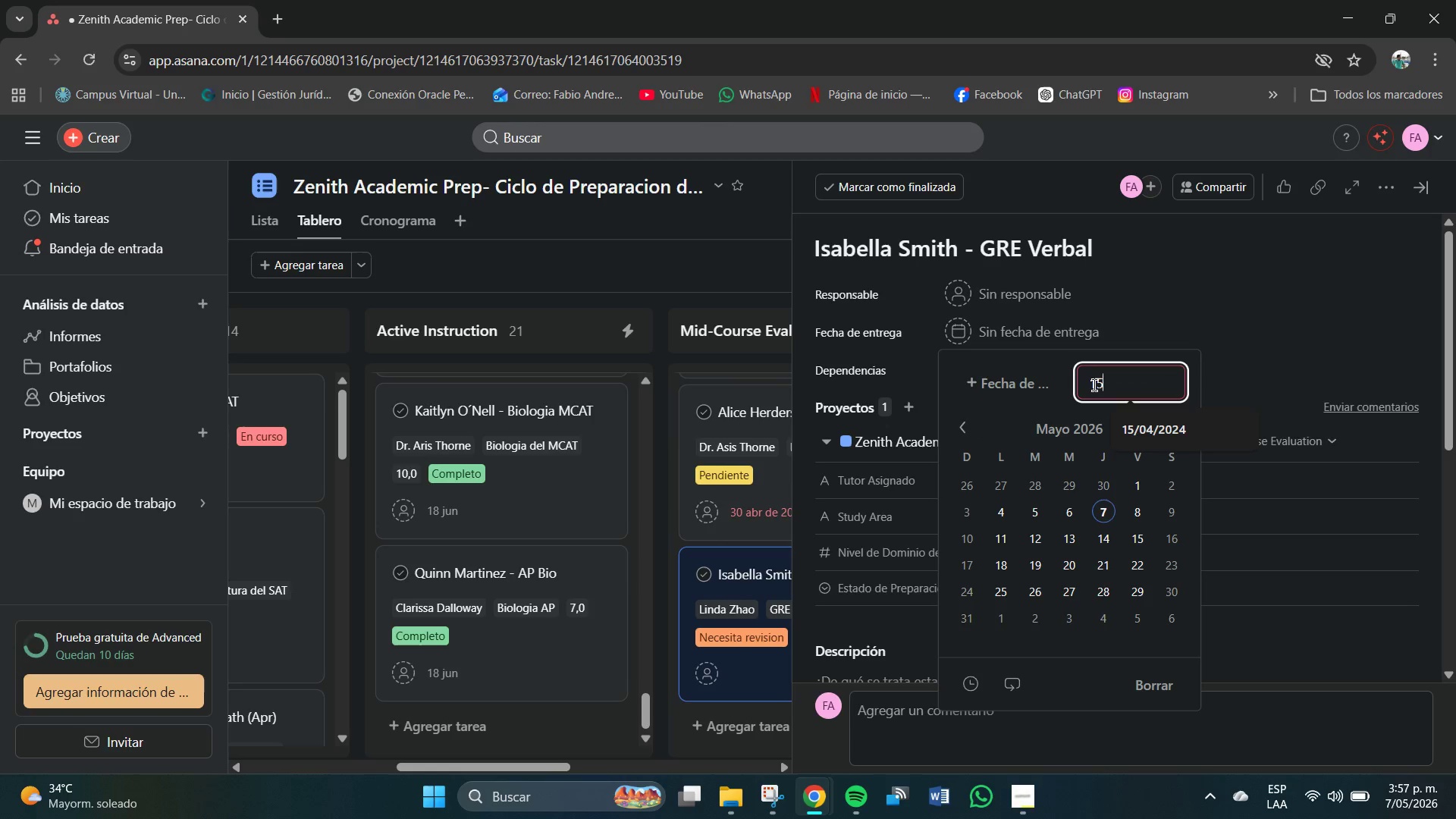 
key(Numpad5)
 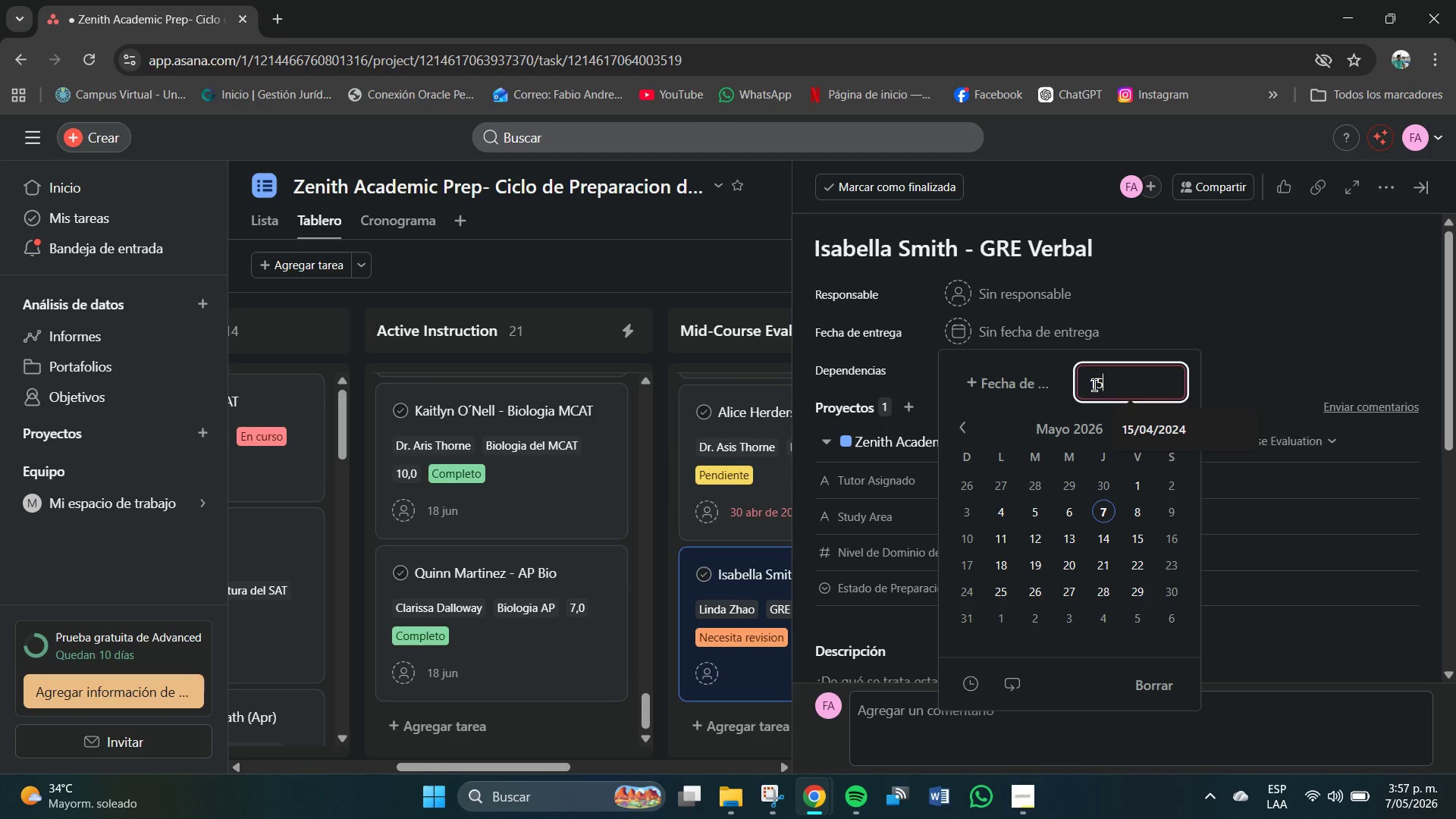 
key(Shift+7)
 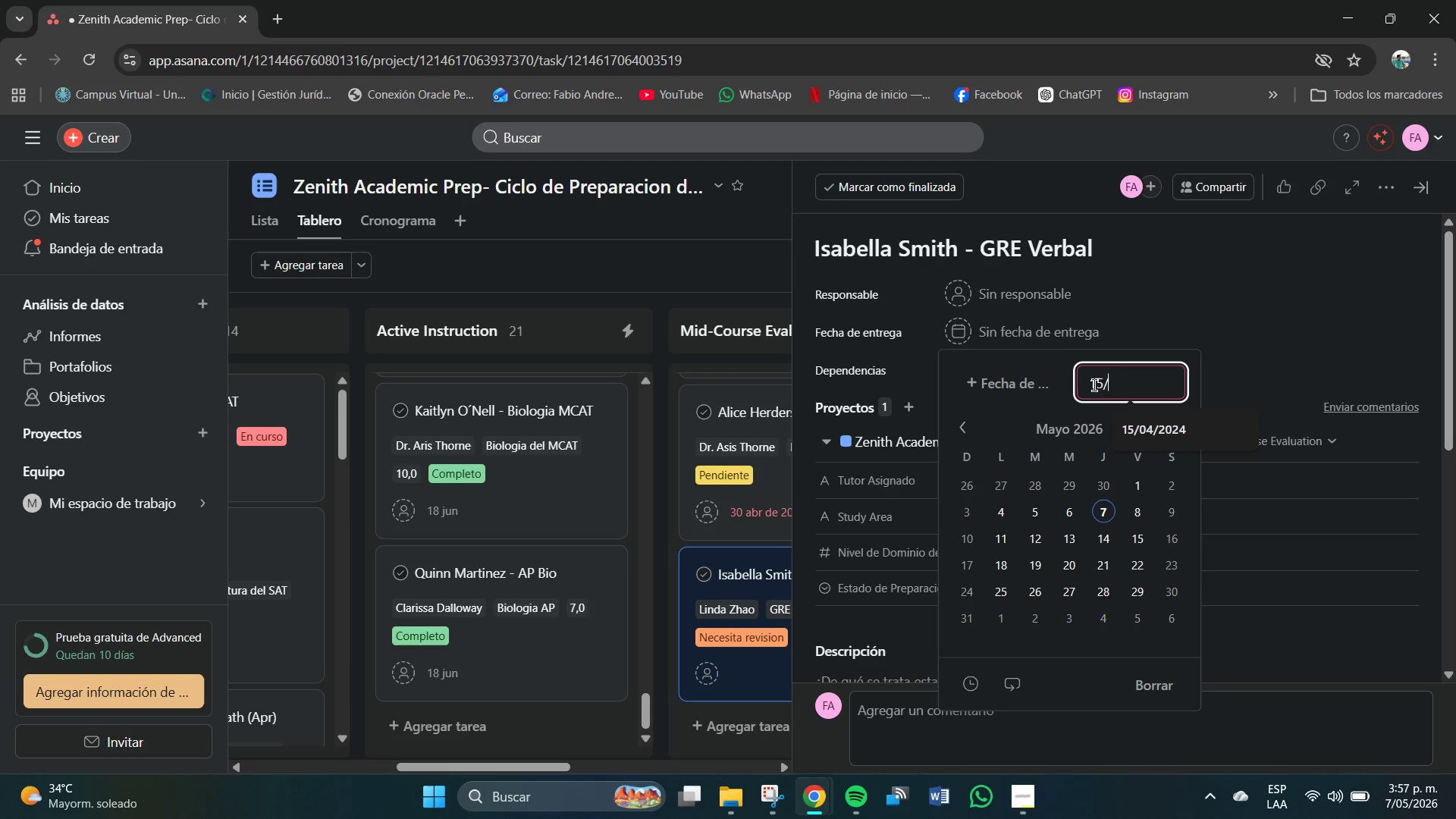 
key(Shift+Numpad0)
 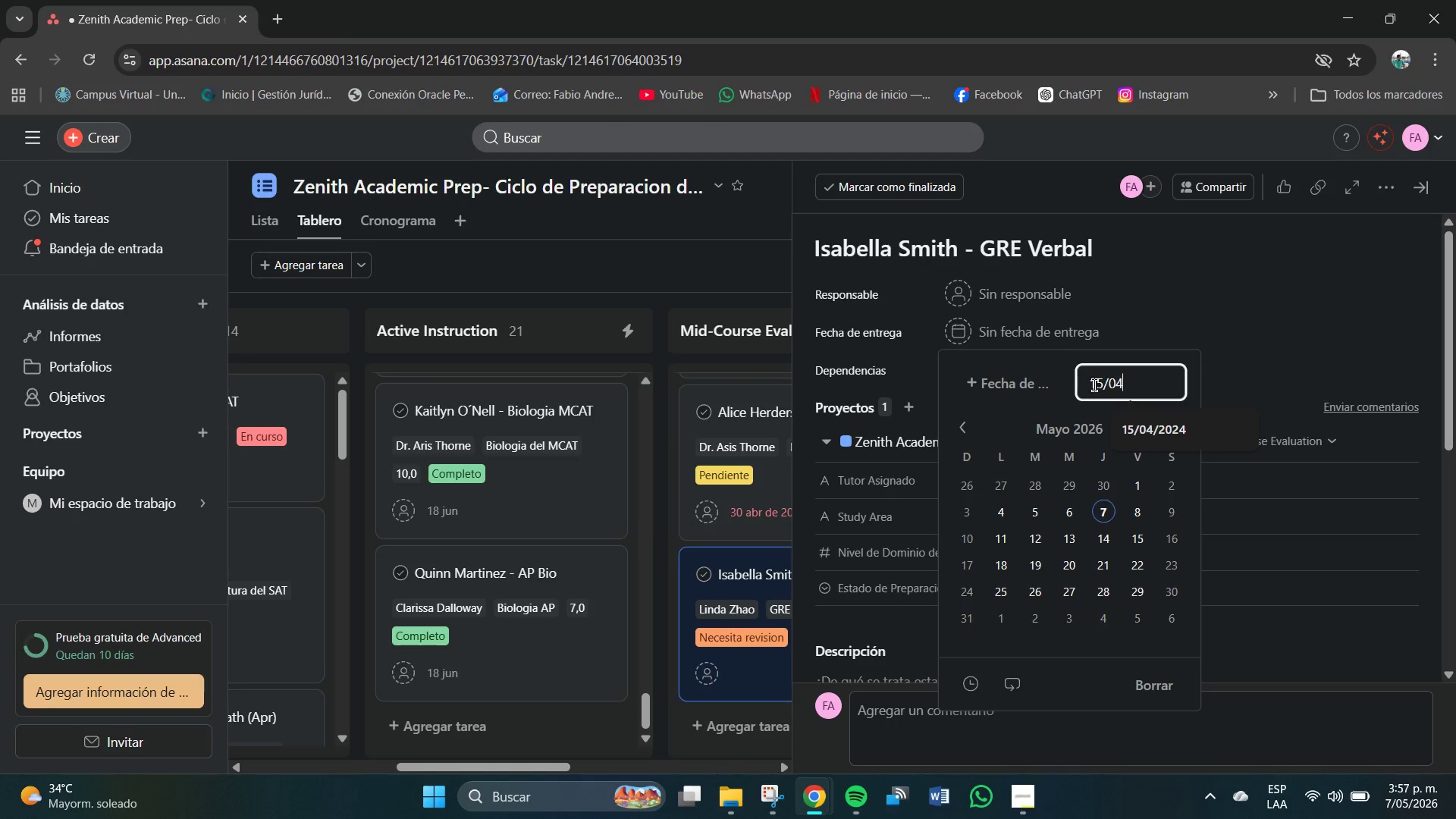 
key(Shift+Numpad4)
 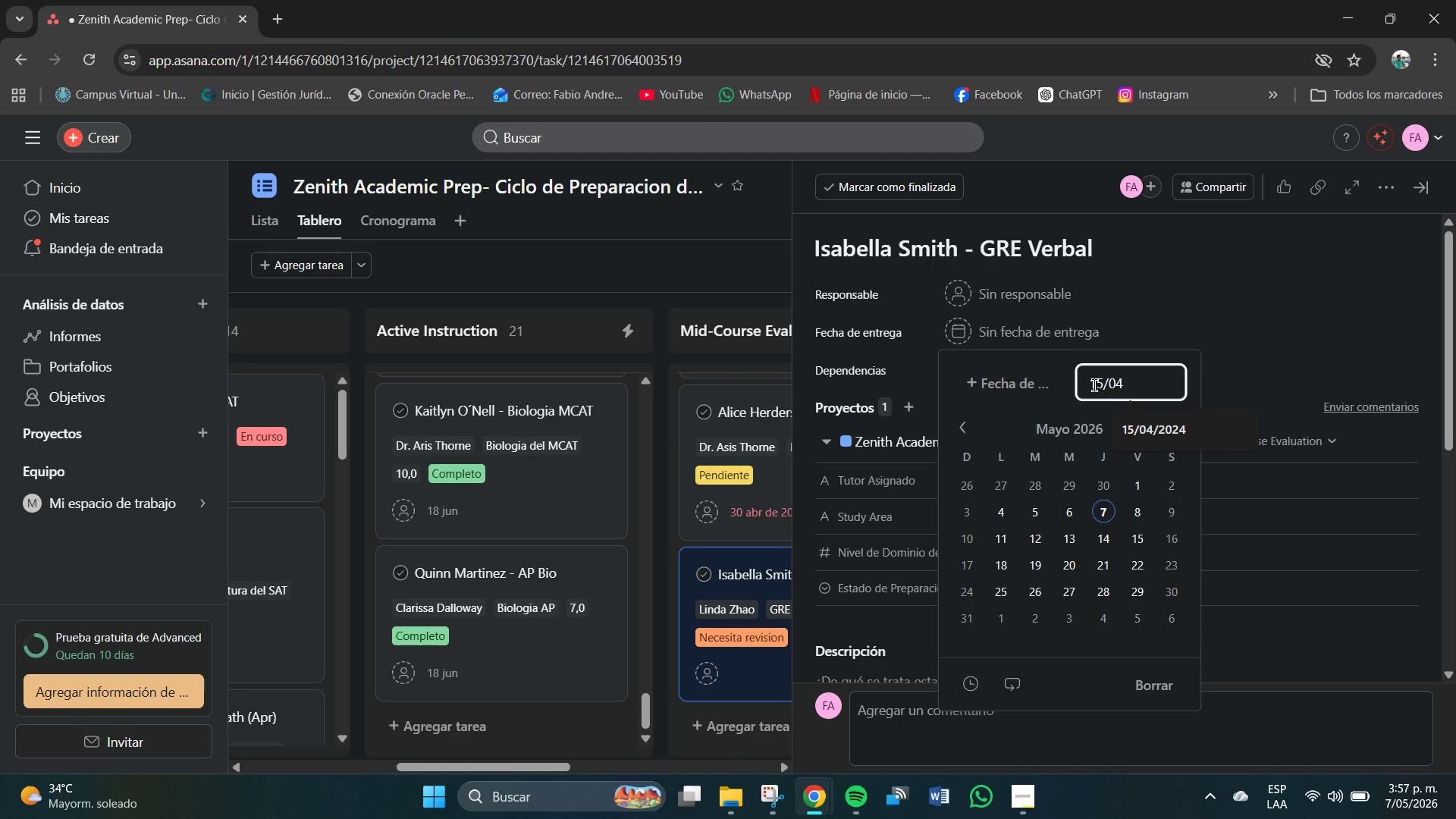 
key(Shift+7)
 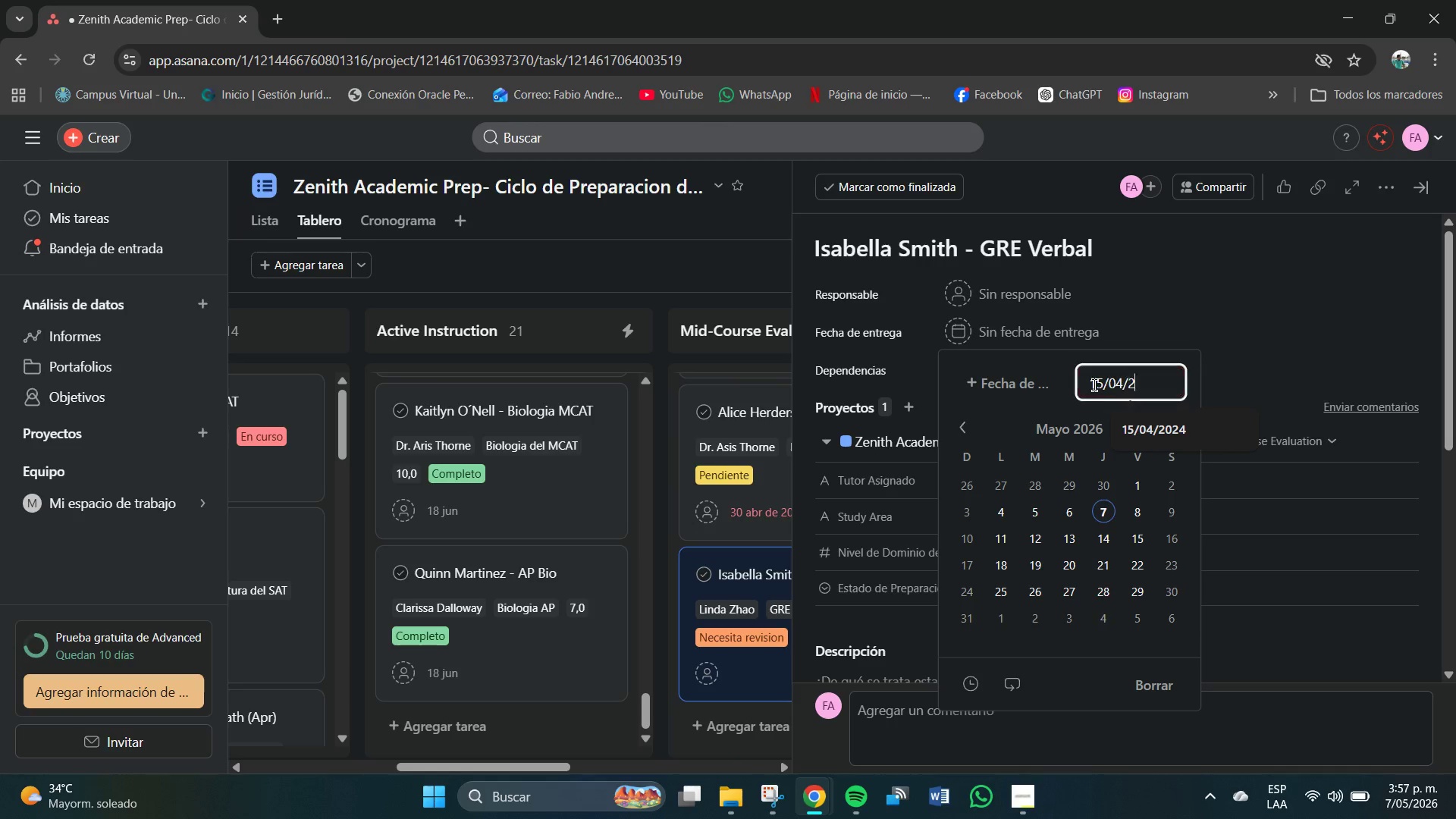 
key(Numpad2)
 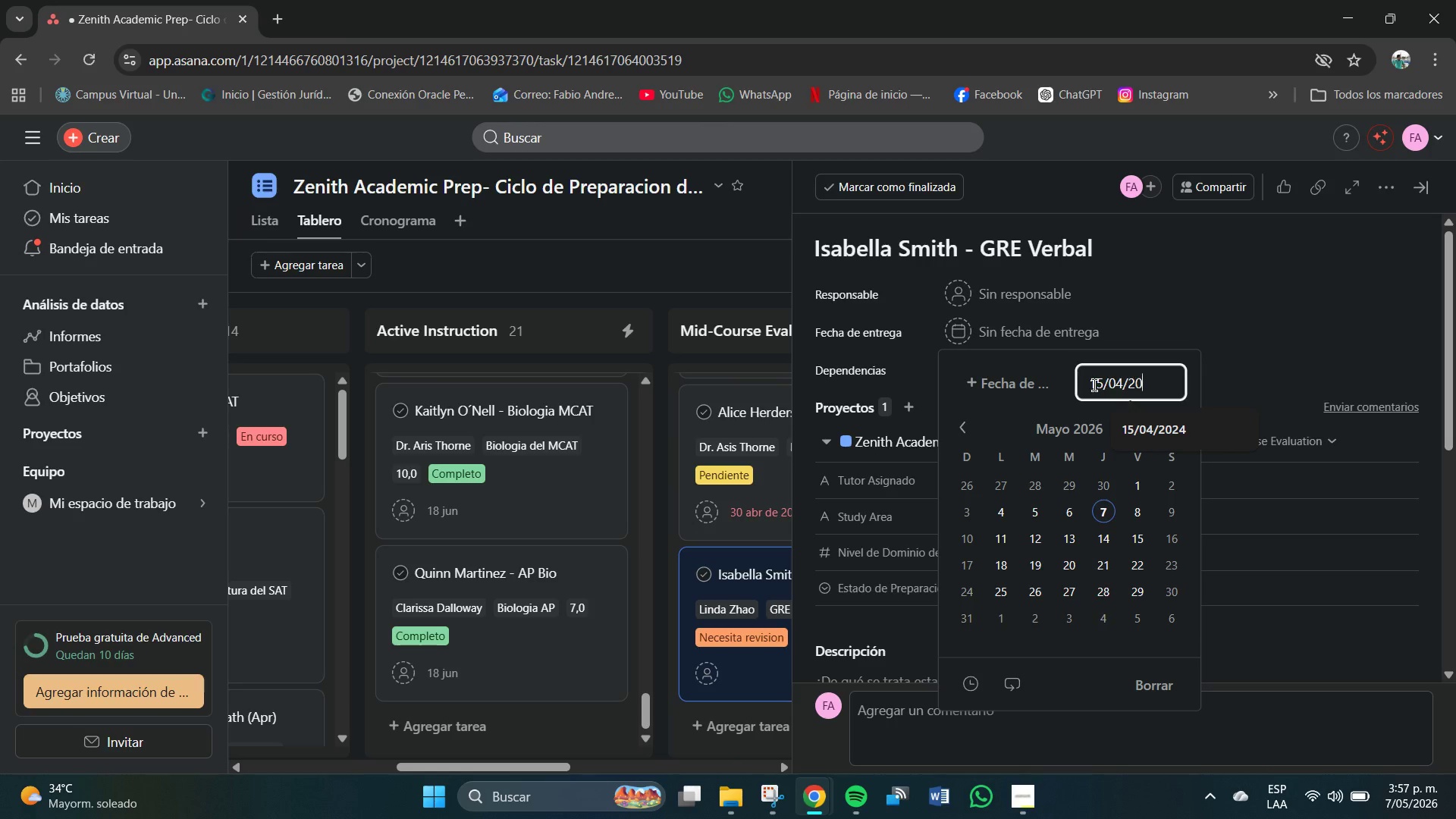 
key(Numpad0)
 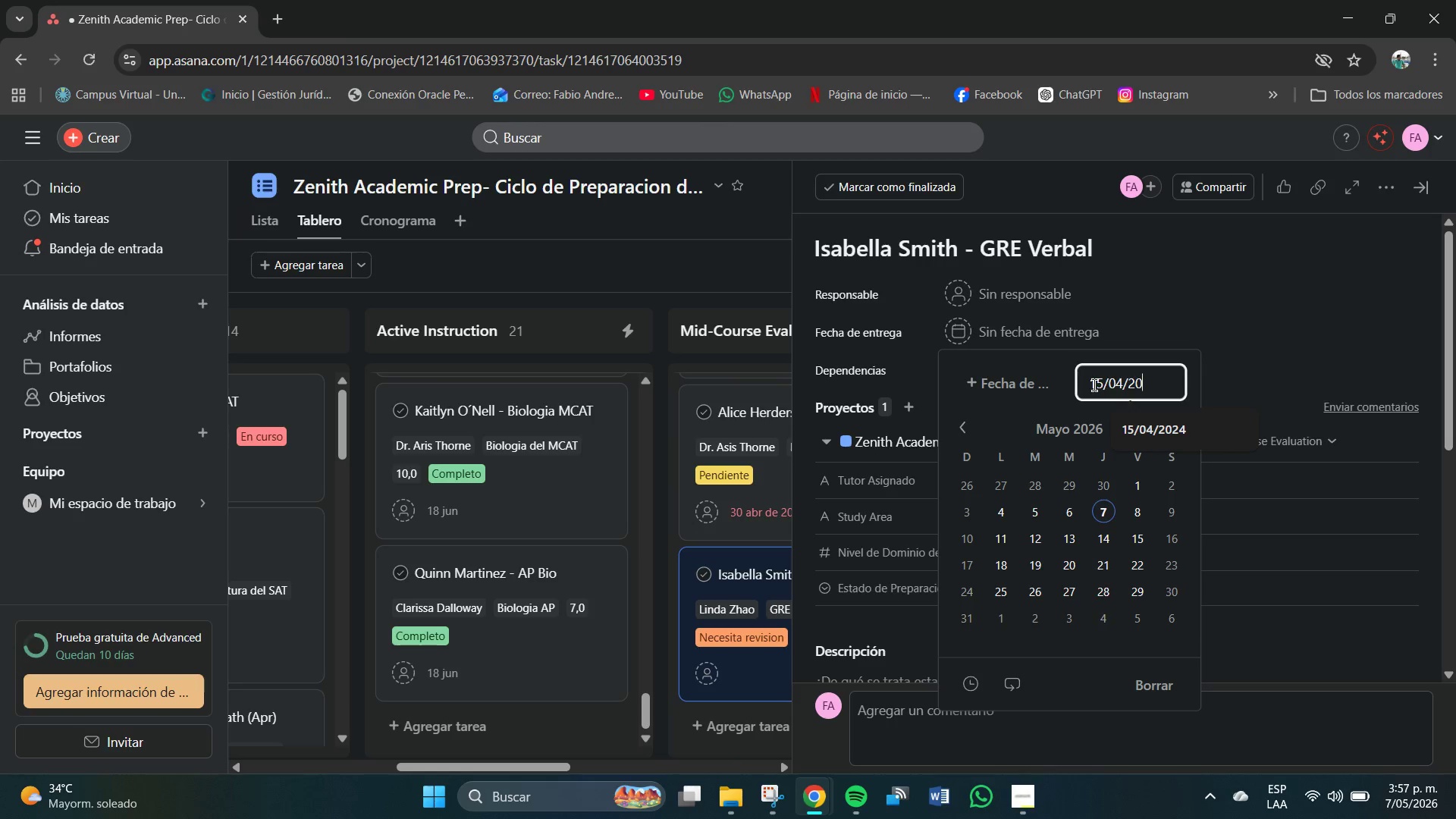 
key(Numpad2)
 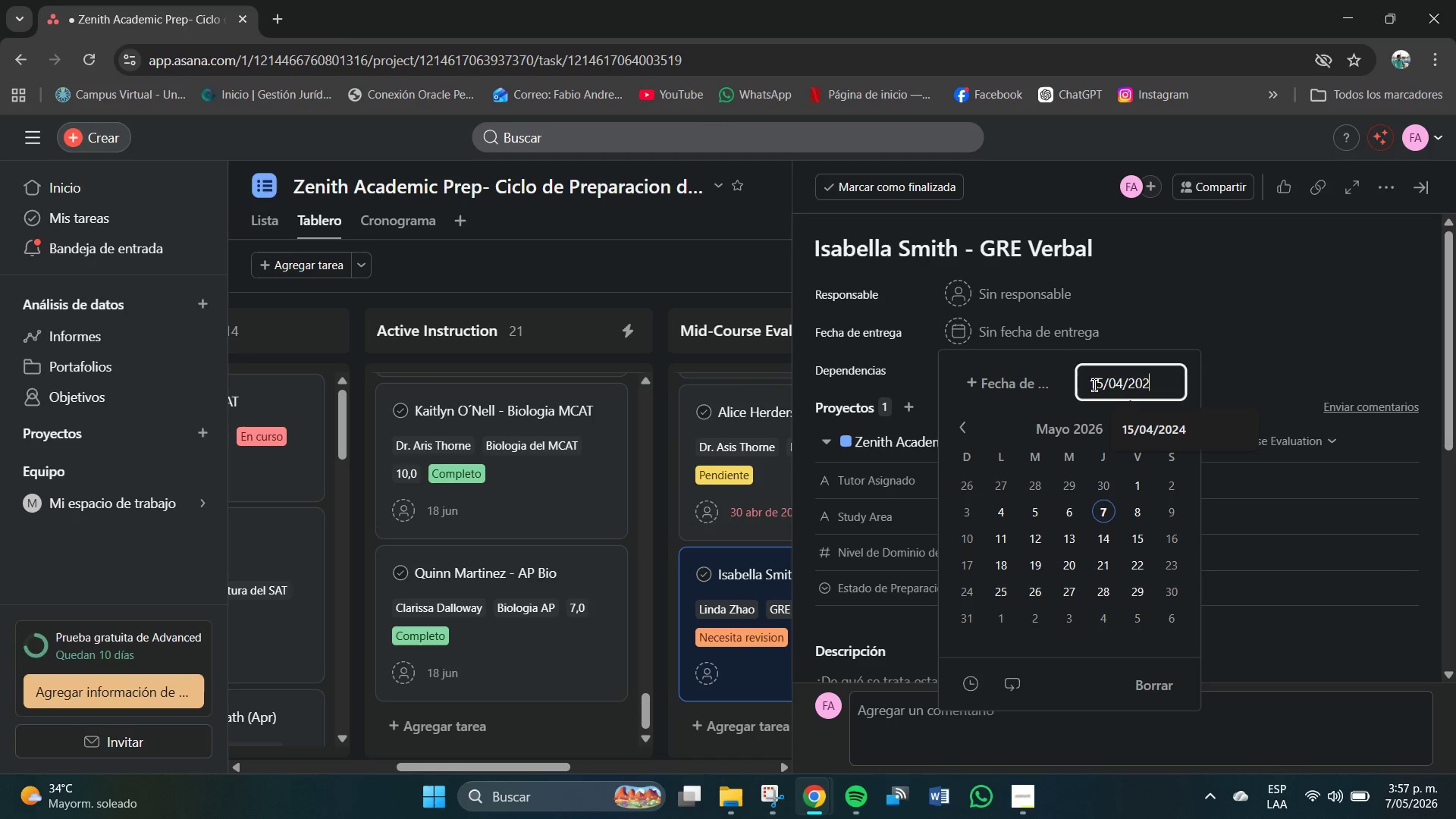 
key(Numpad4)
 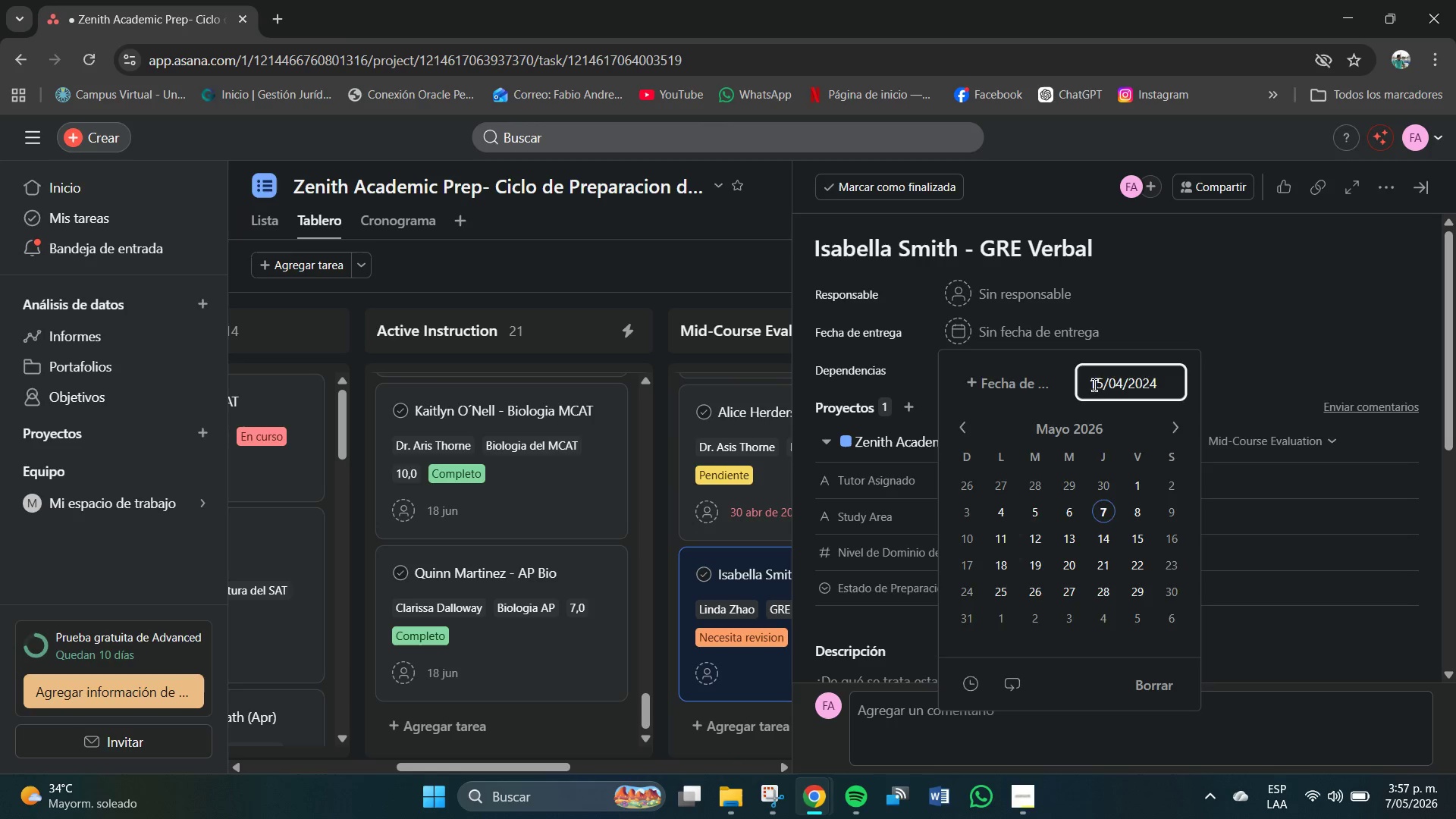 
key(NumpadEnter)
 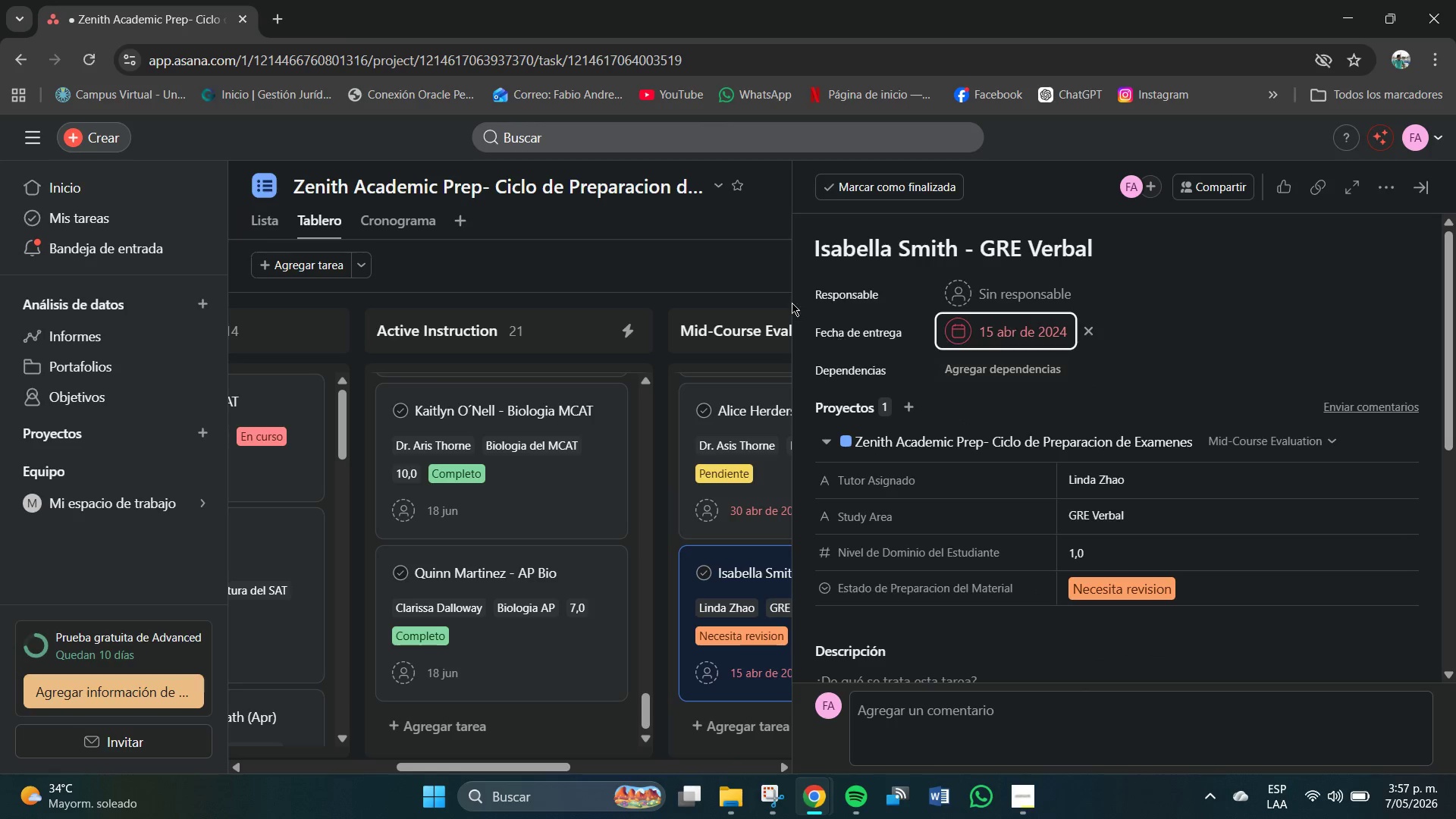 
left_click([739, 265])
 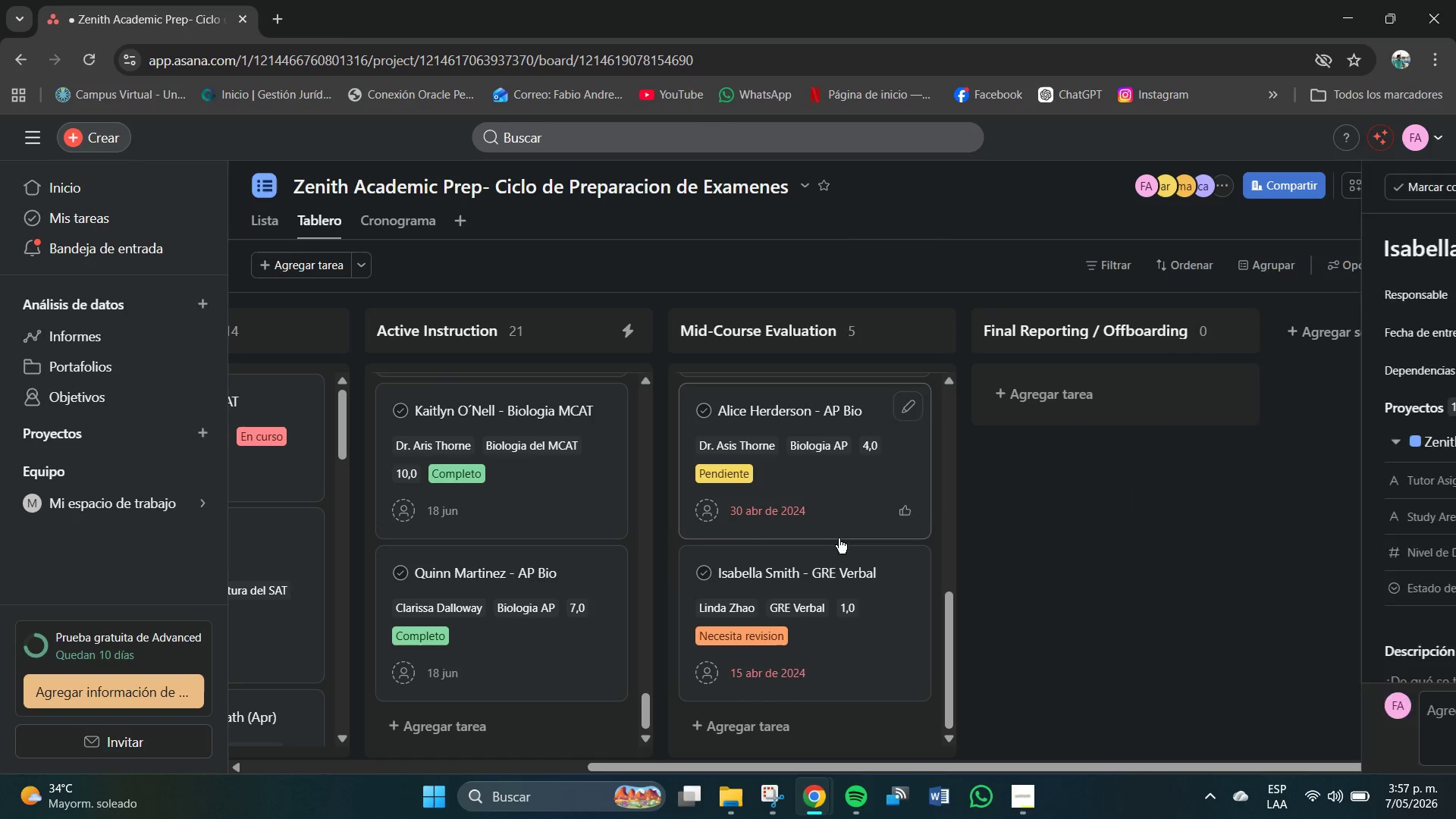 
scroll: coordinate [836, 551], scroll_direction: down, amount: 4.0
 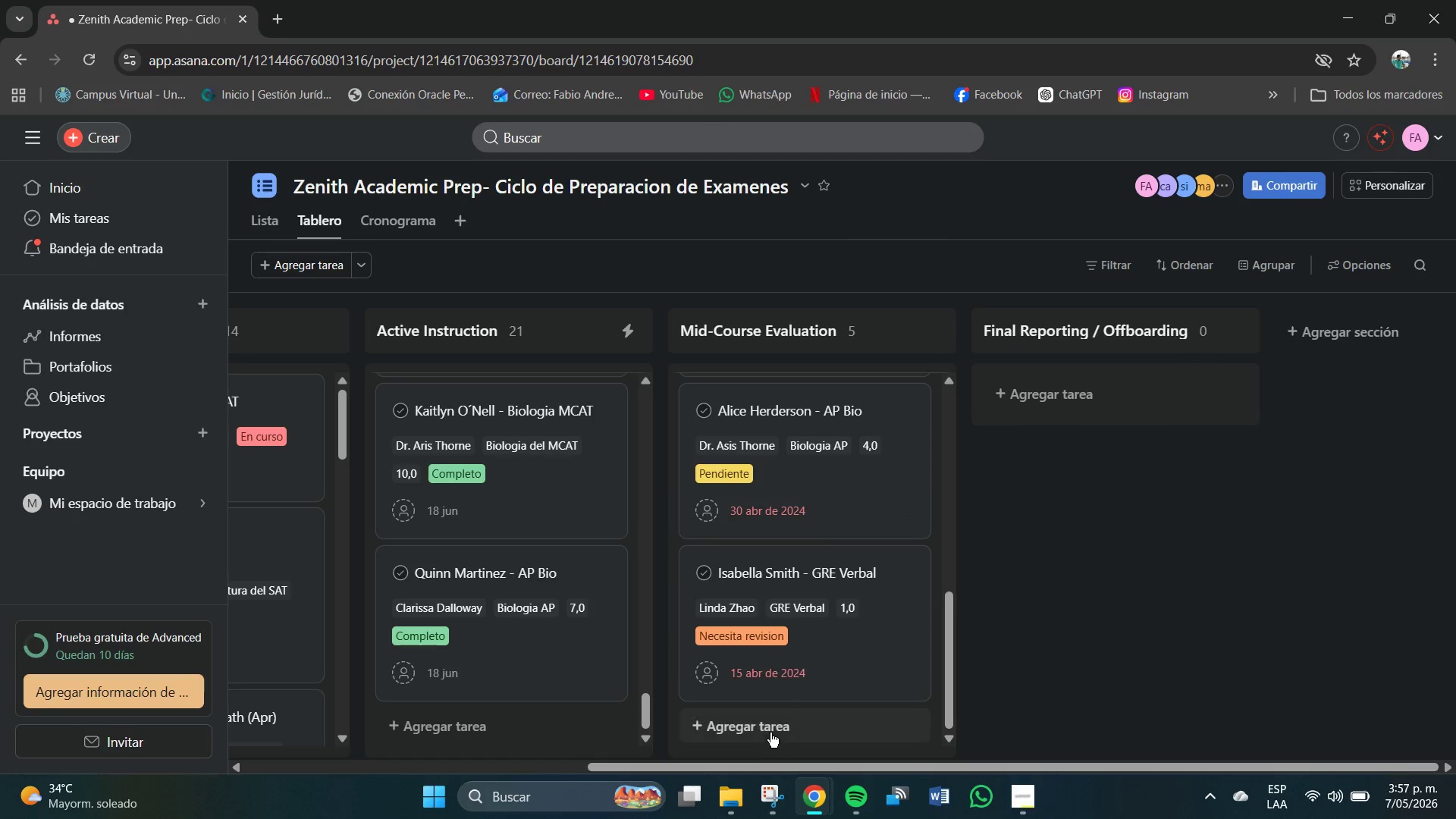 
left_click([766, 726])
 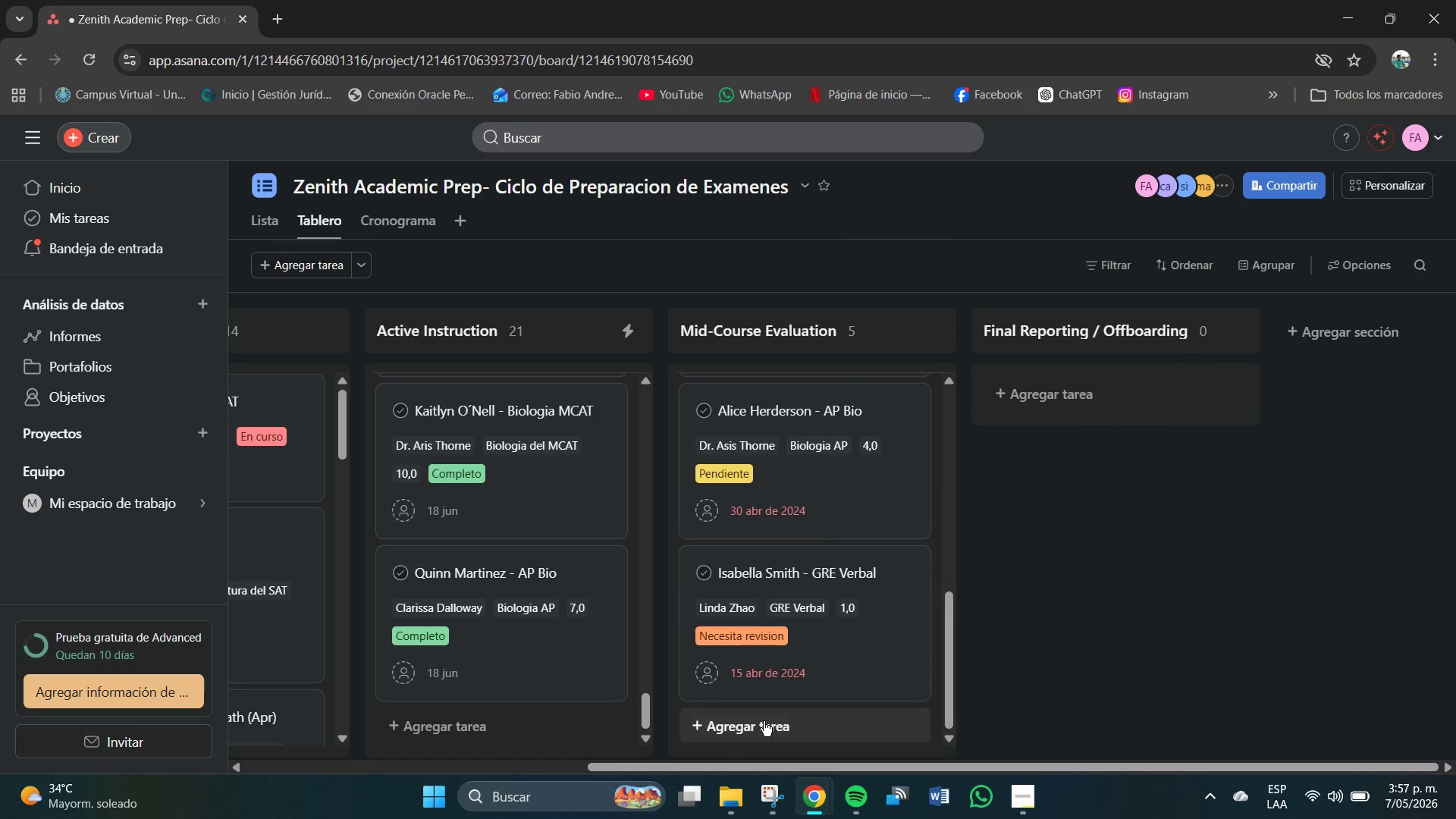 
scroll: coordinate [764, 705], scroll_direction: down, amount: 5.0
 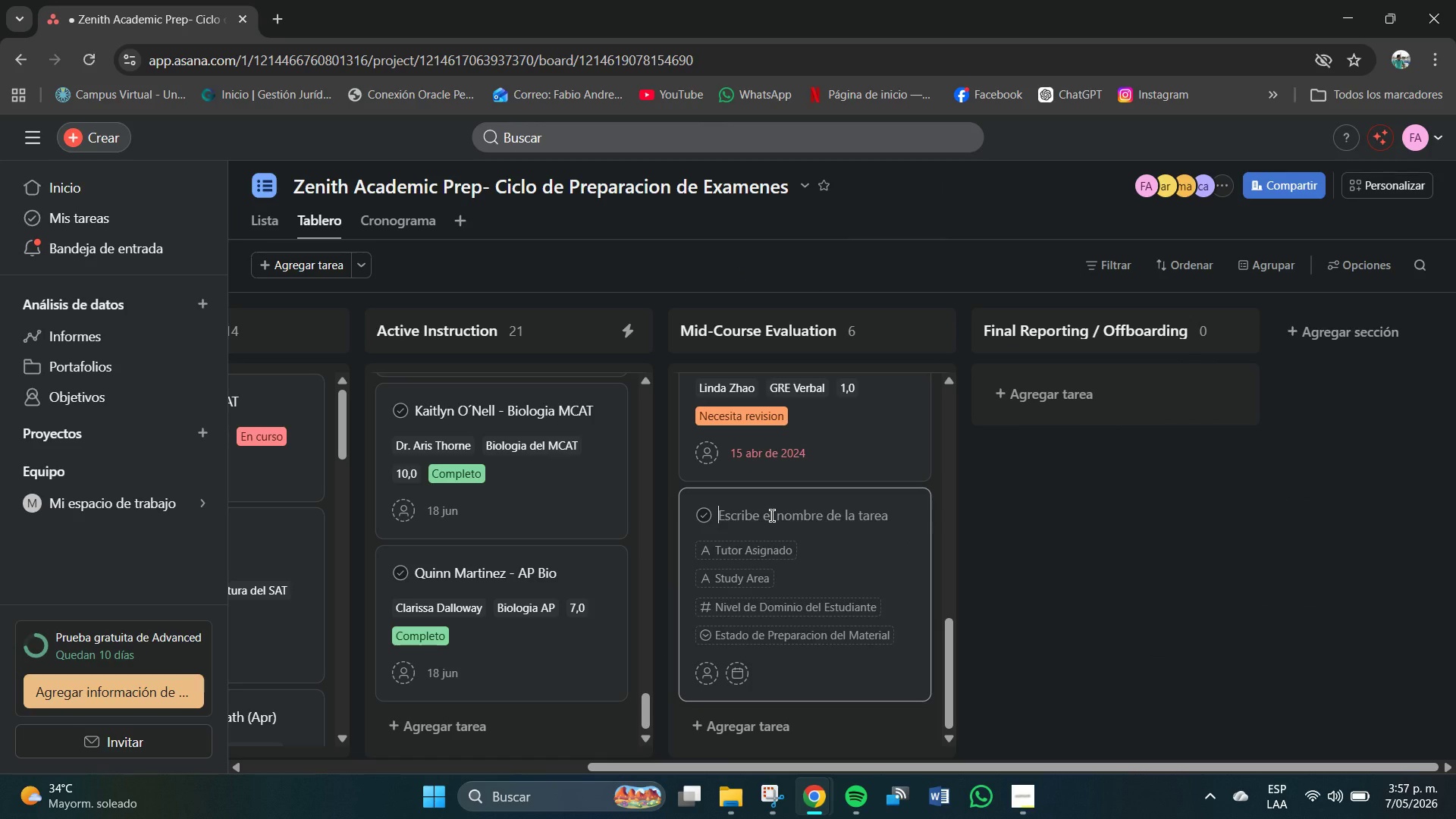 
type(Benjamin)
 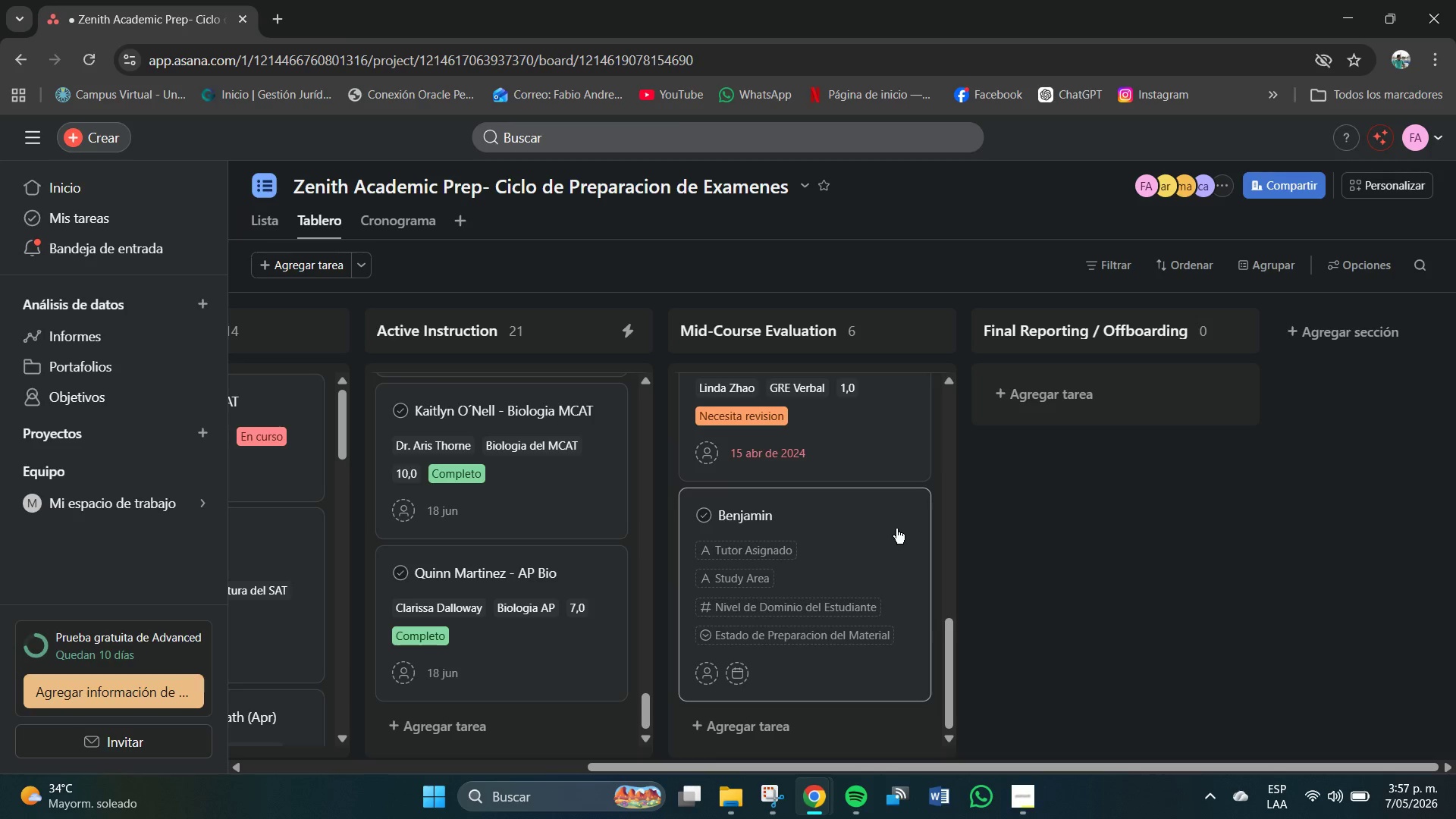 
key(Backspace)
type(n X)
key(Backspace)
type(Choi - Gr)
key(Backspace)
type(E)
key(Backspace)
type(RE Qui)
key(Backspace)
type(antitative)
 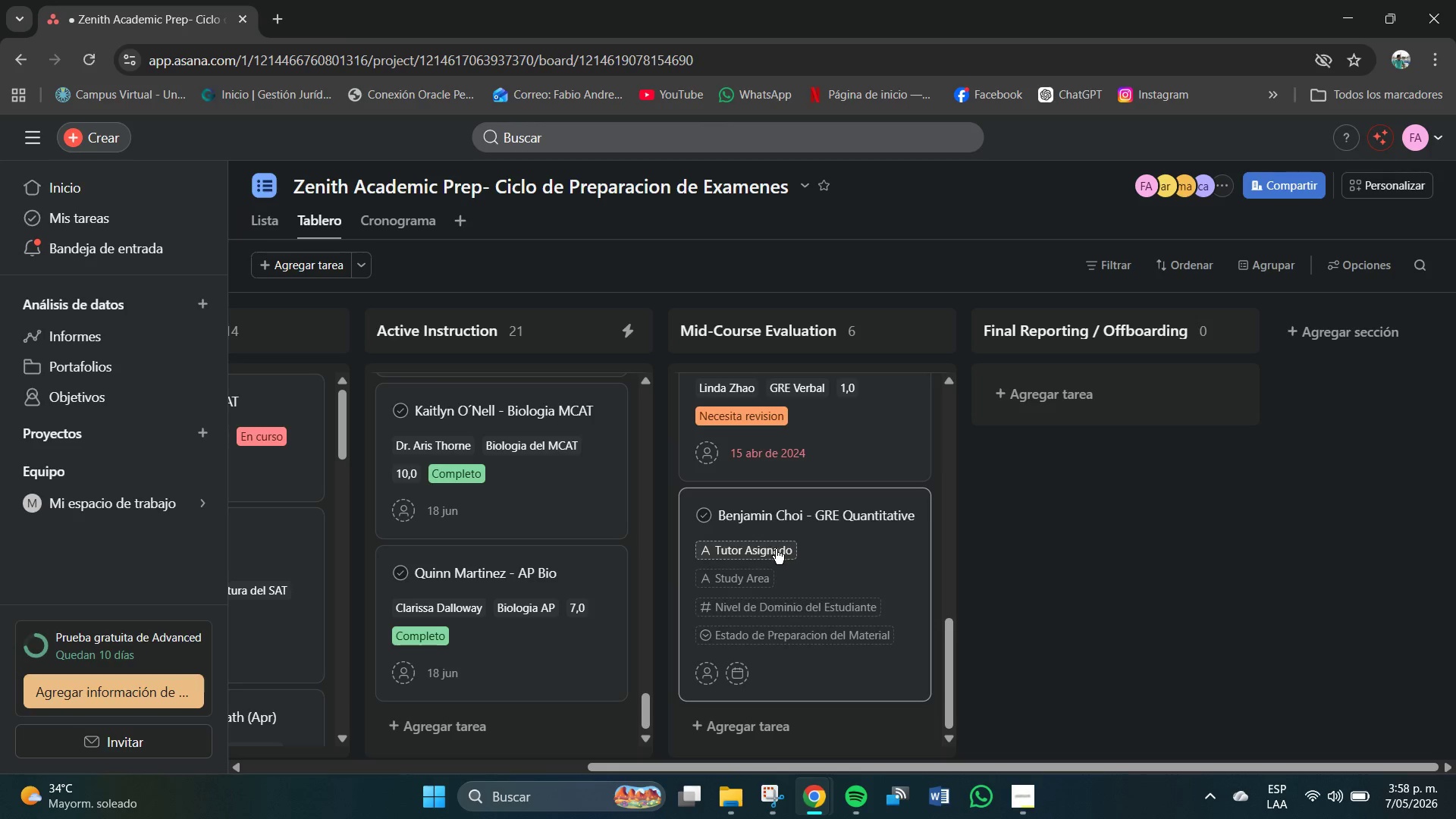 
left_click([779, 601])
 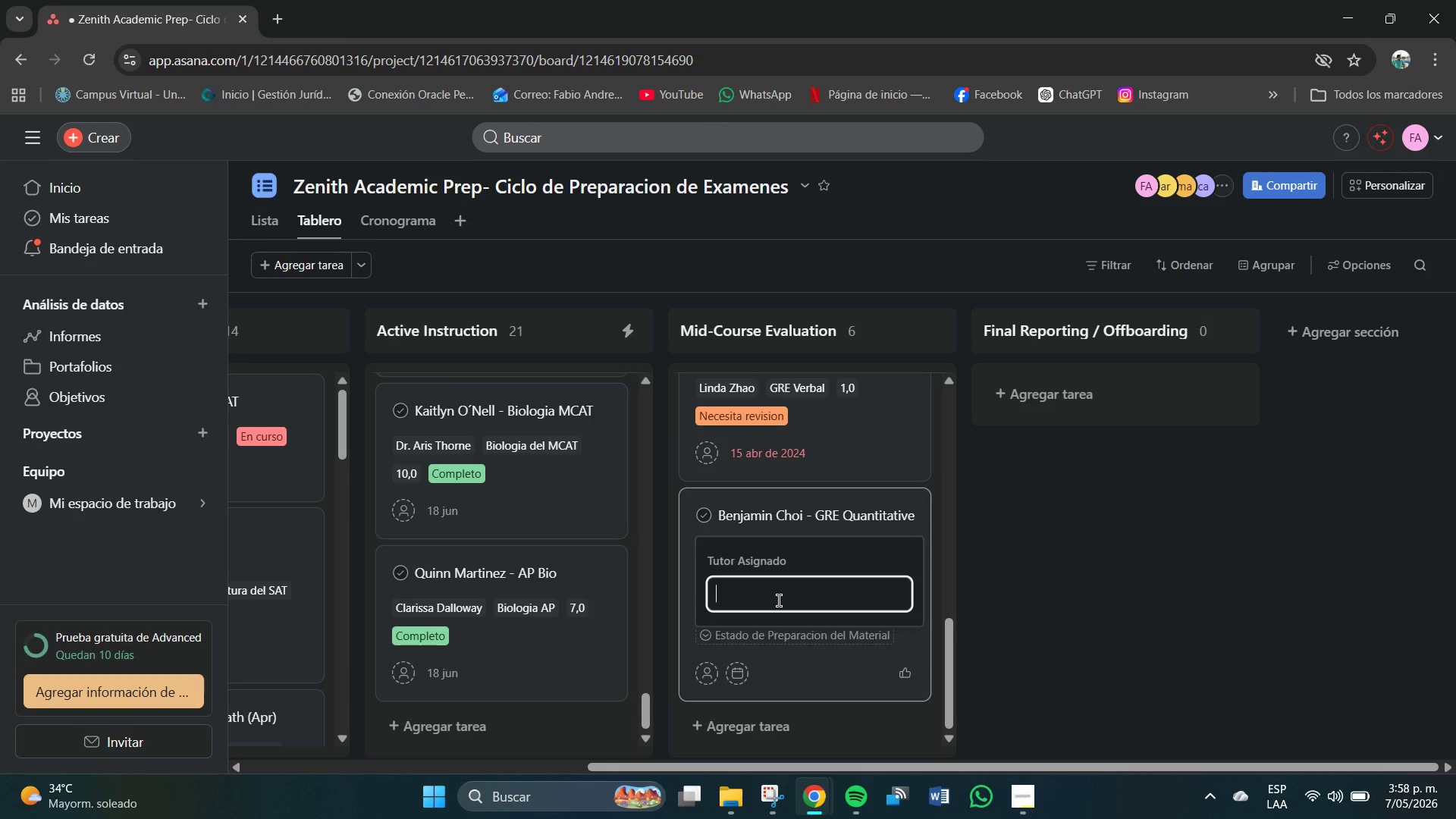 
type(Dr Ai)
key(Backspace)
type(ris)
 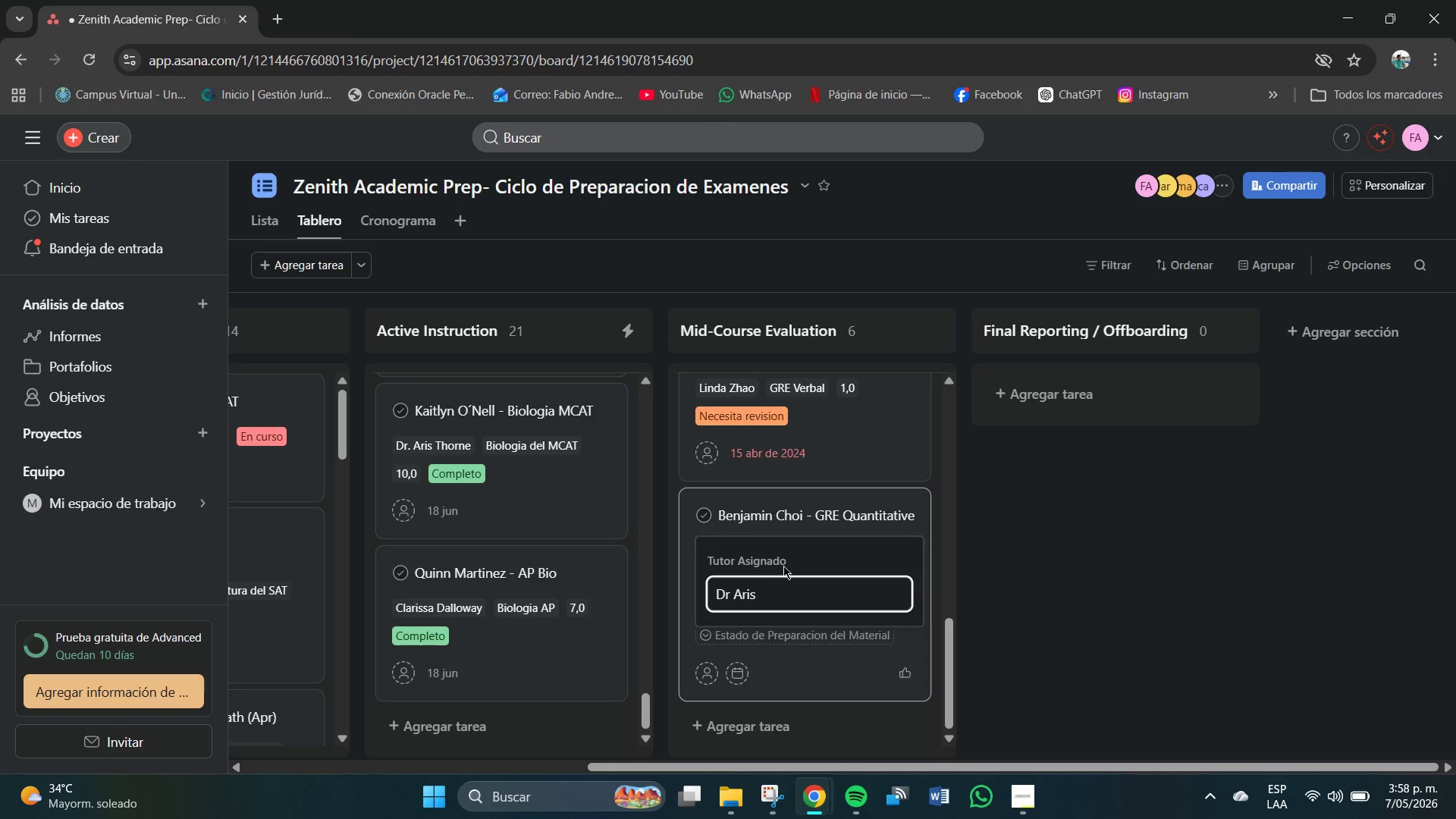 
scroll: coordinate [815, 486], scroll_direction: up, amount: 2.0
 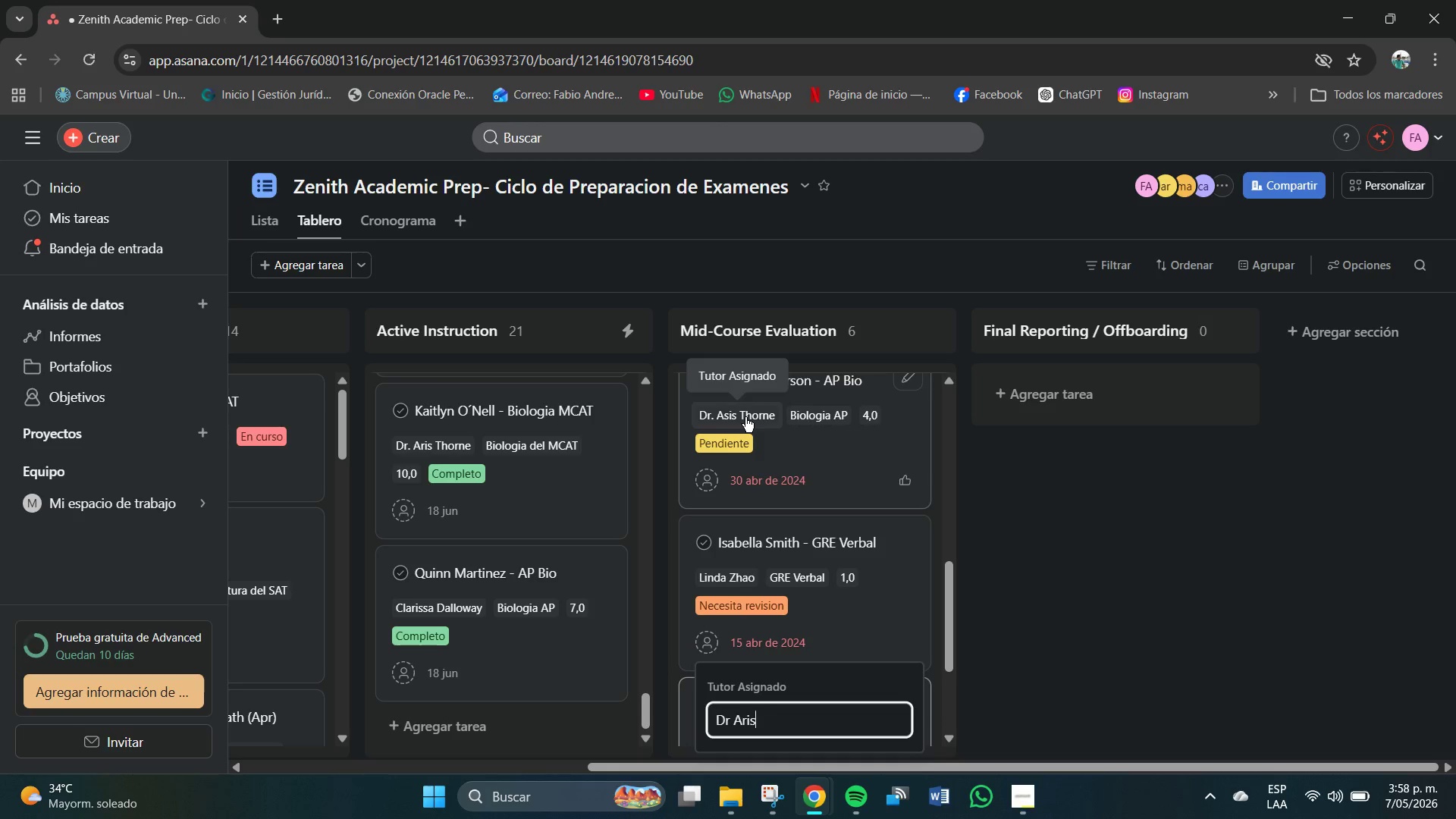 
left_click([745, 417])
 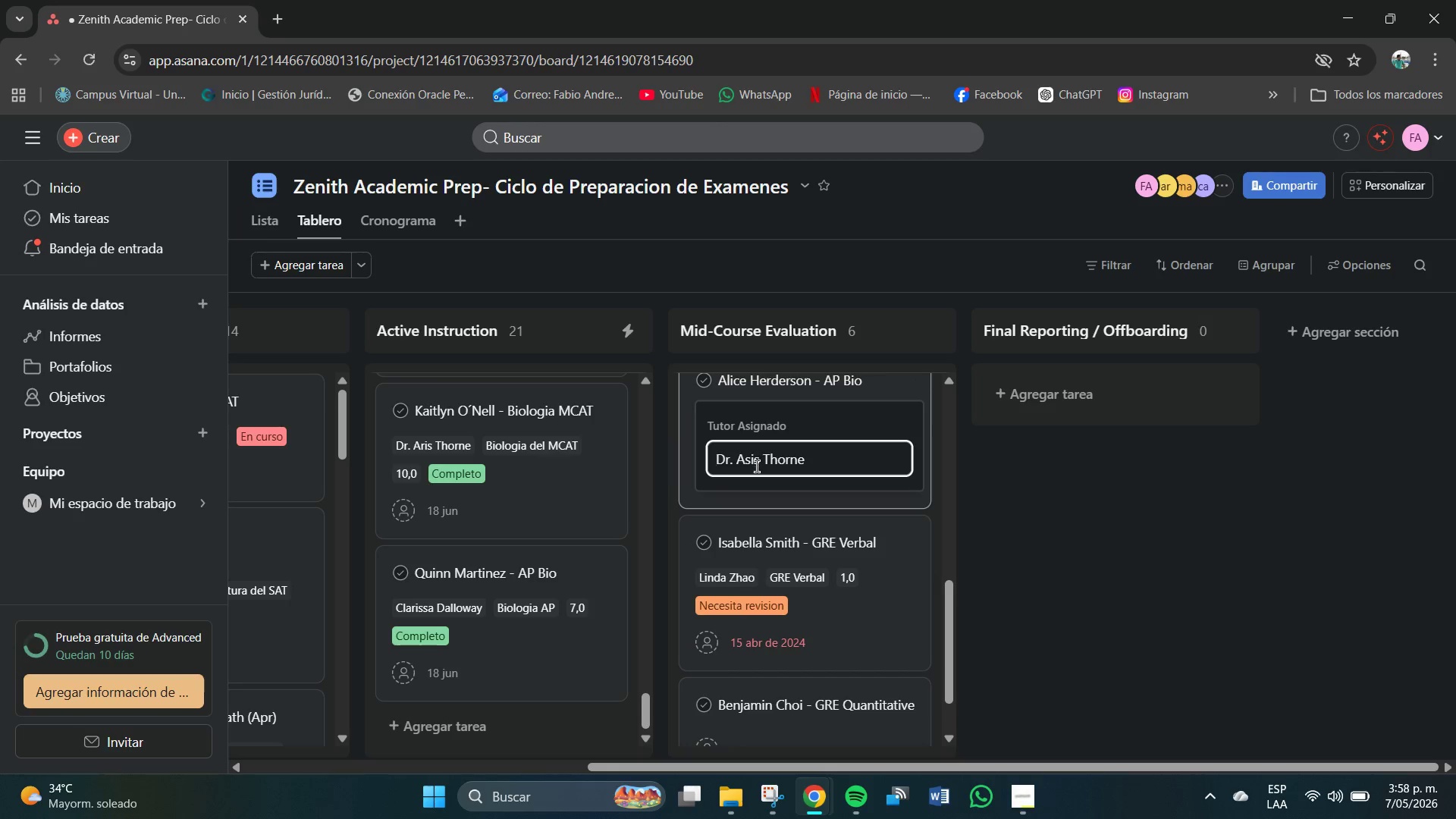 
left_click([751, 463])
 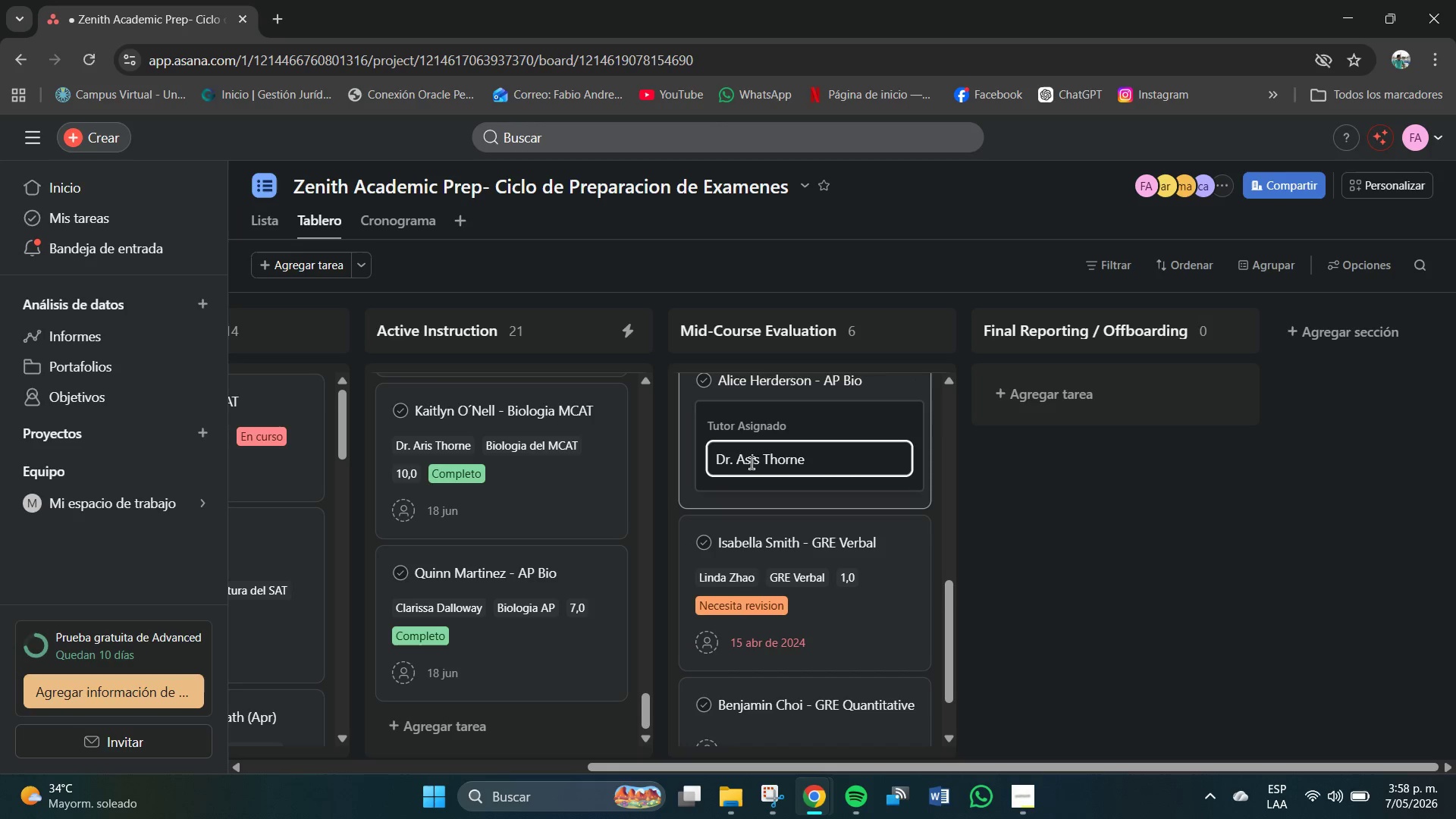 
key(Backspace)
 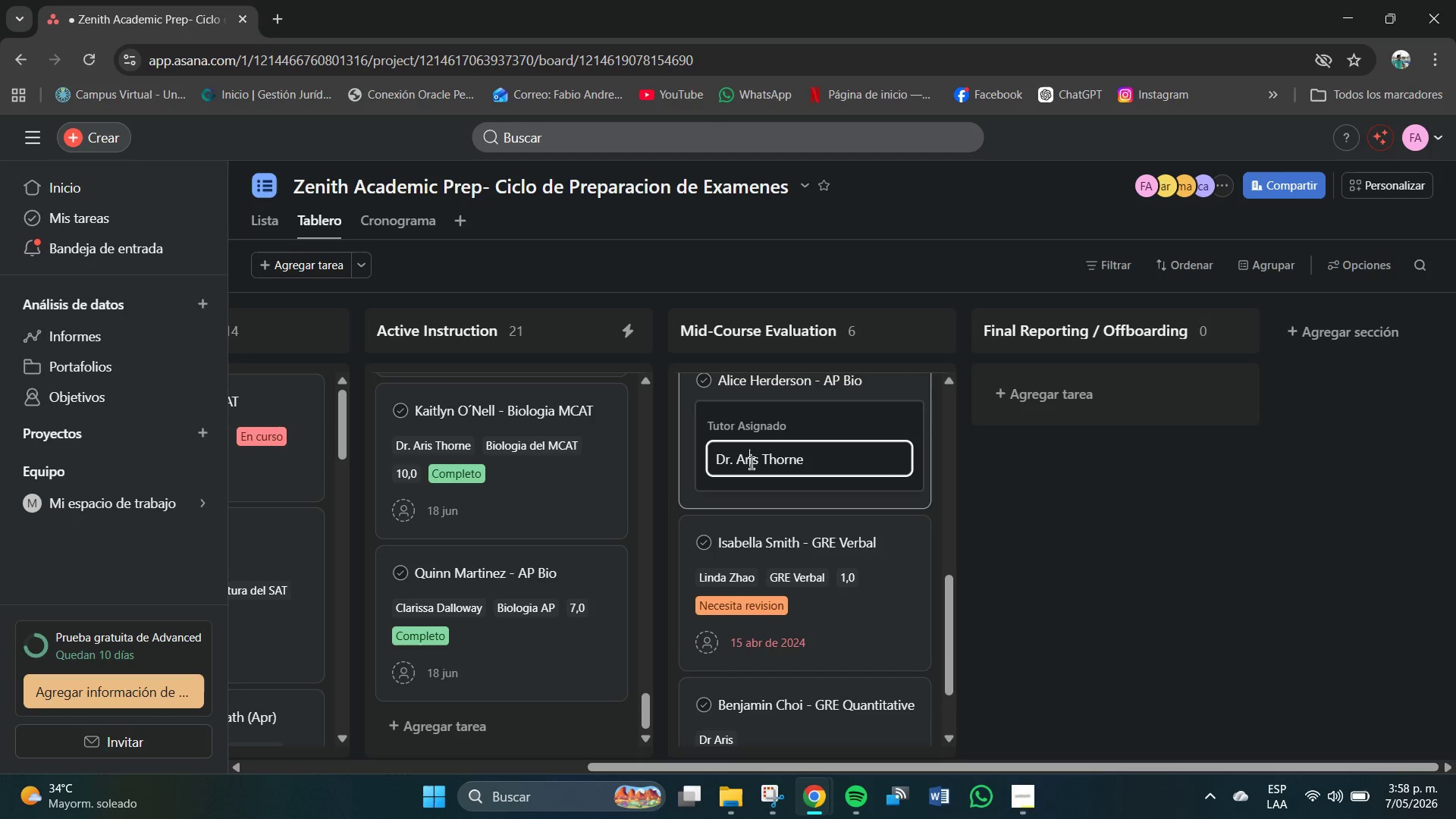 
key(R)
 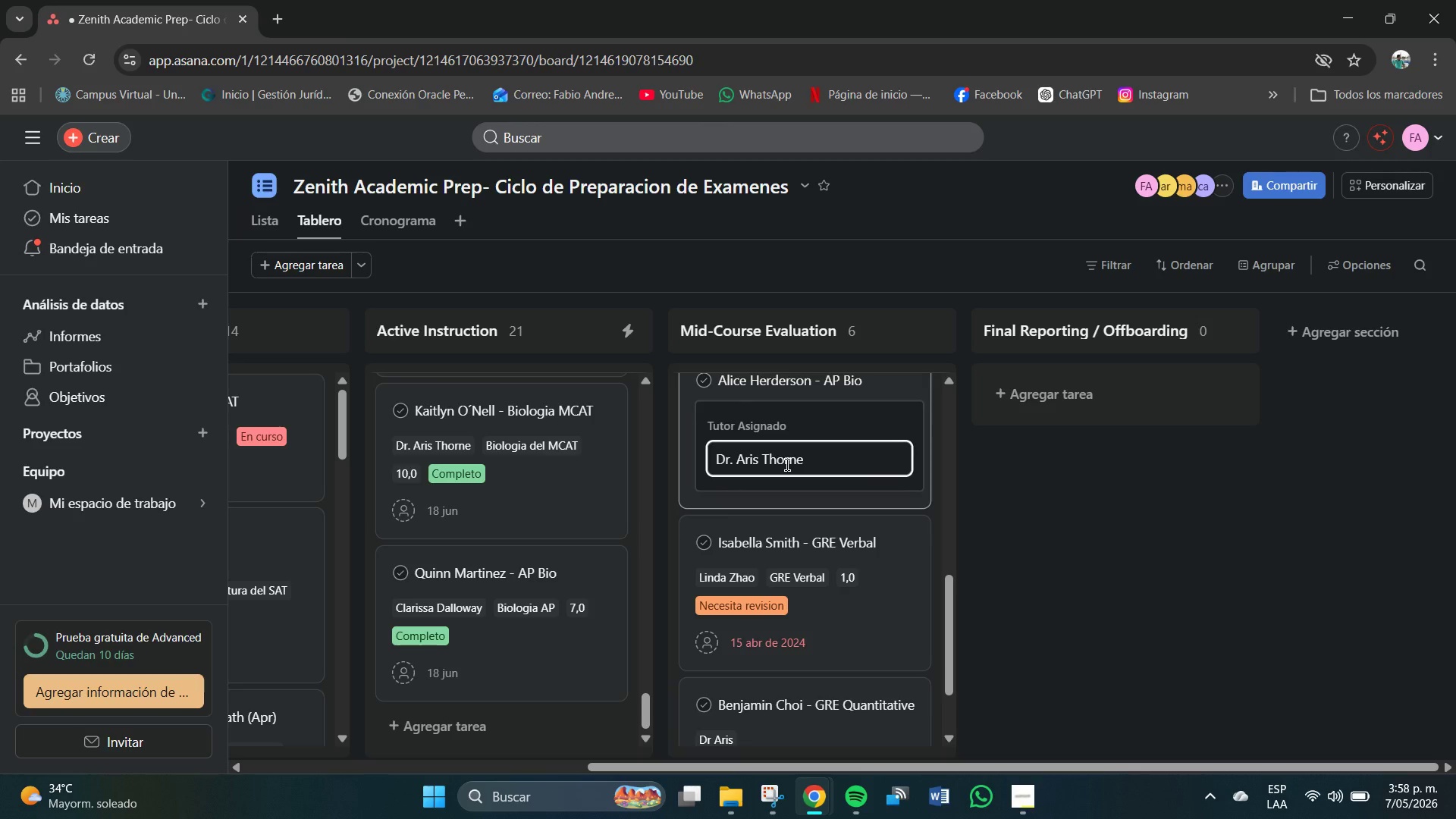 
key(Enter)
 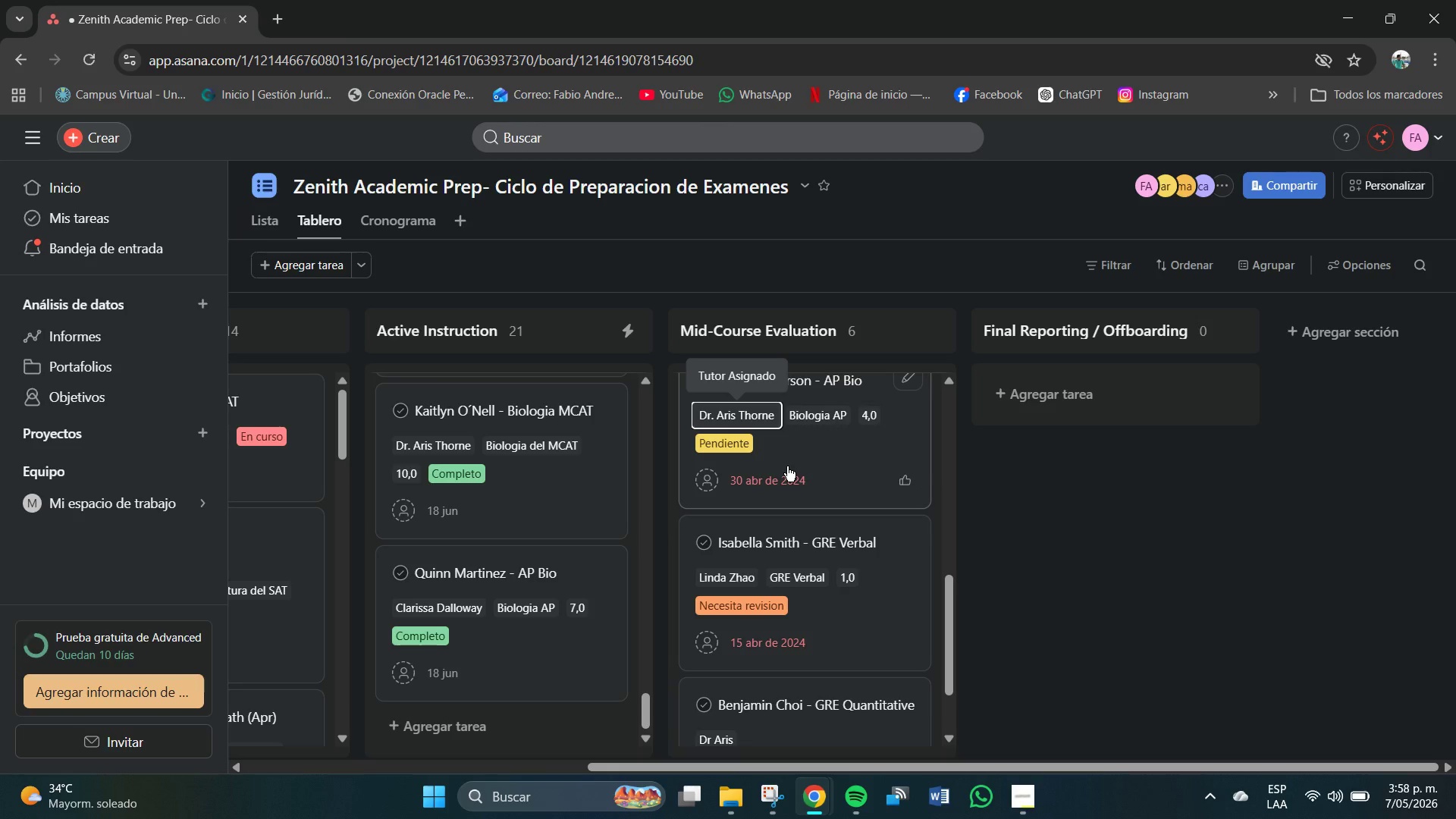 
scroll: coordinate [808, 533], scroll_direction: down, amount: 3.0
 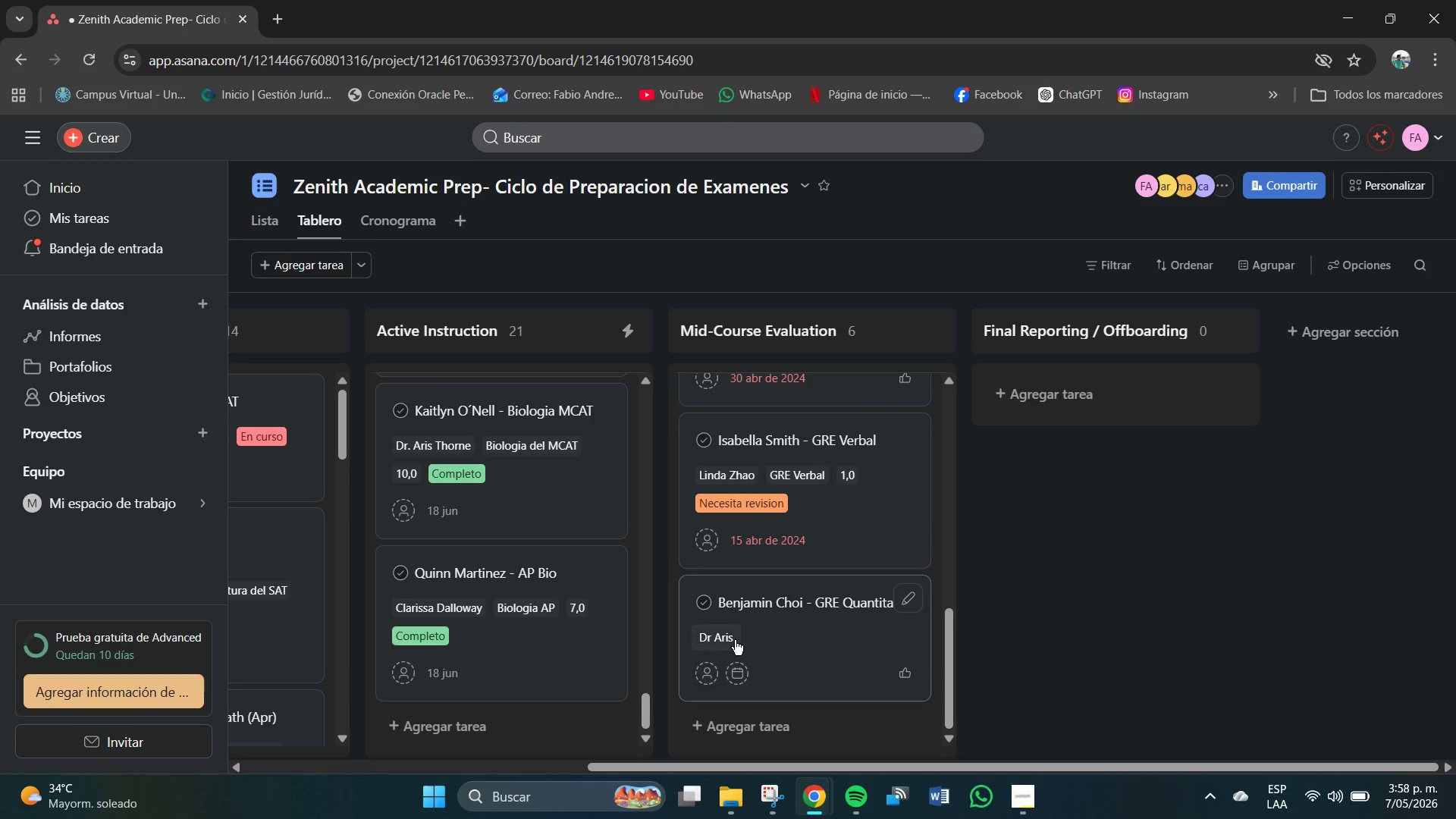 
left_click([727, 641])
 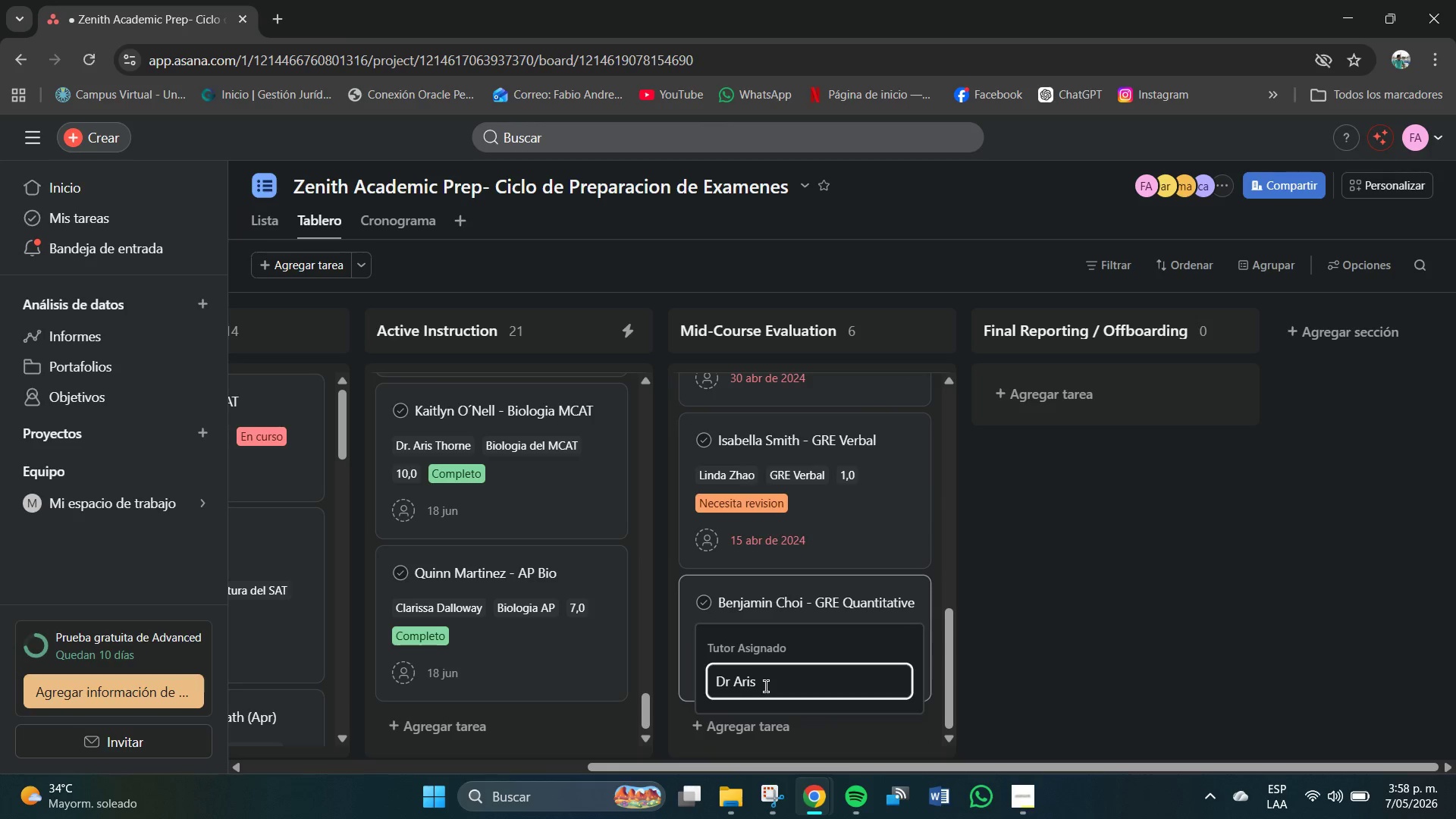 
left_click([760, 683])
 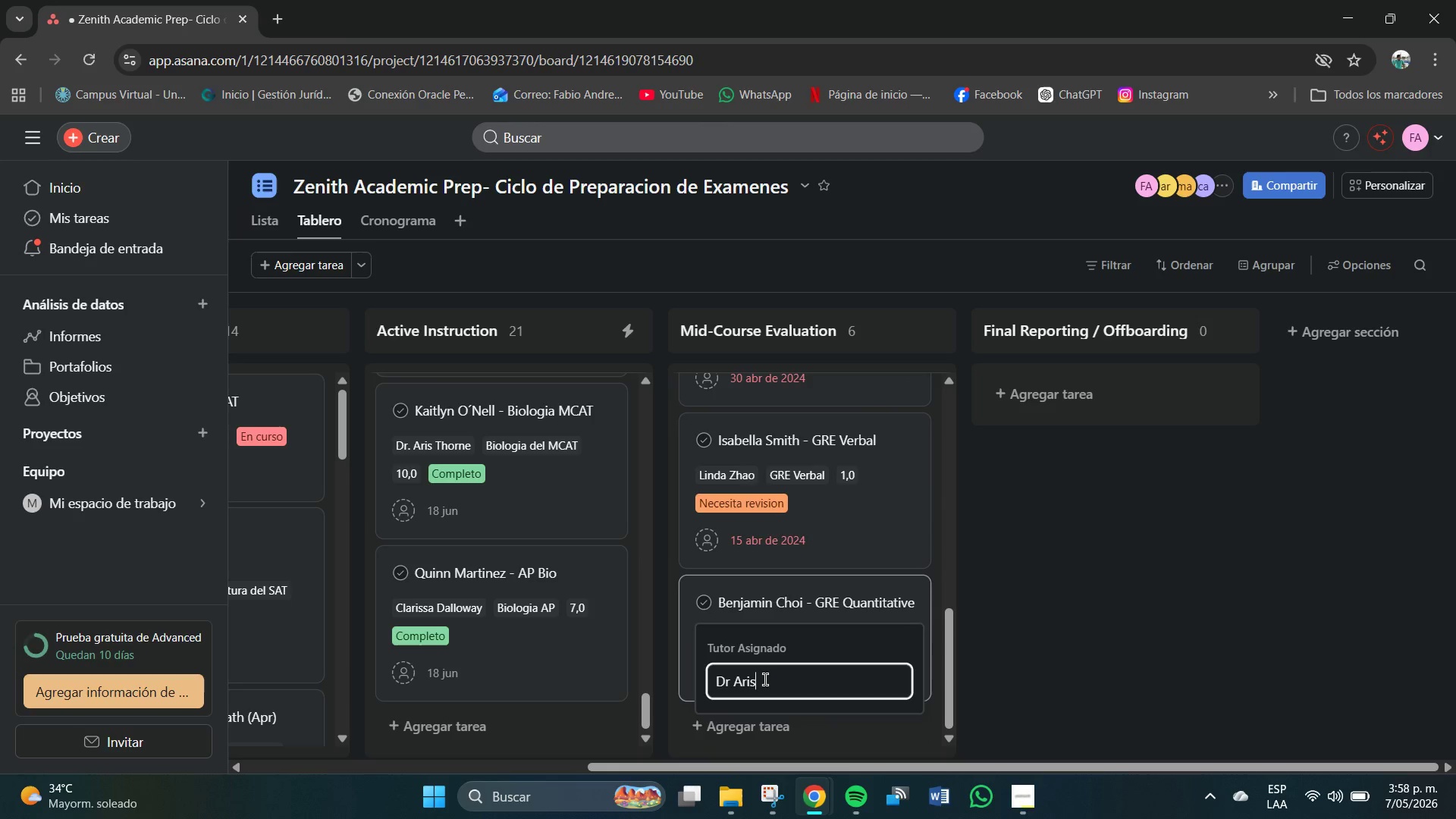 
type( Thorne)
 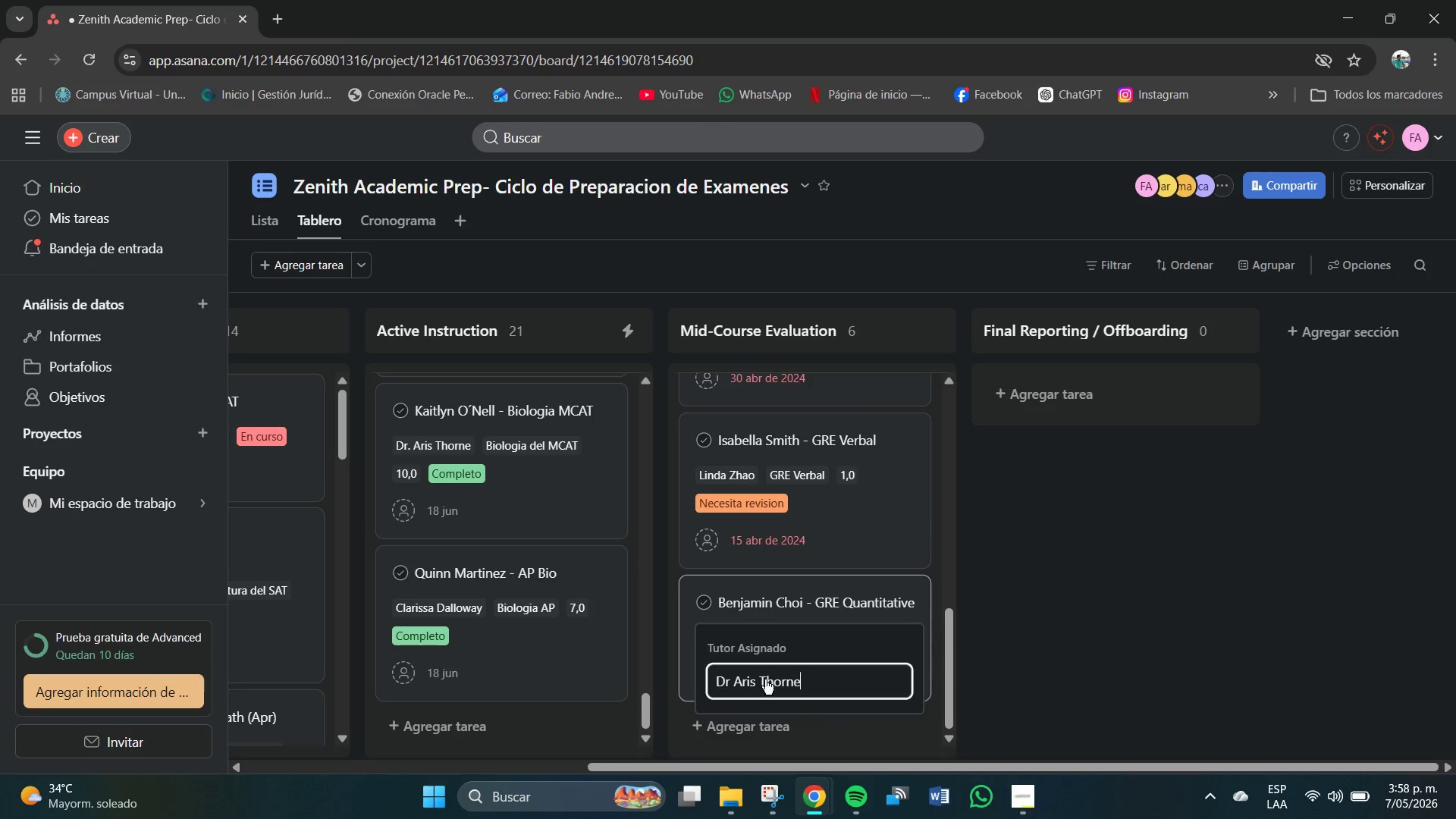 
key(Enter)
 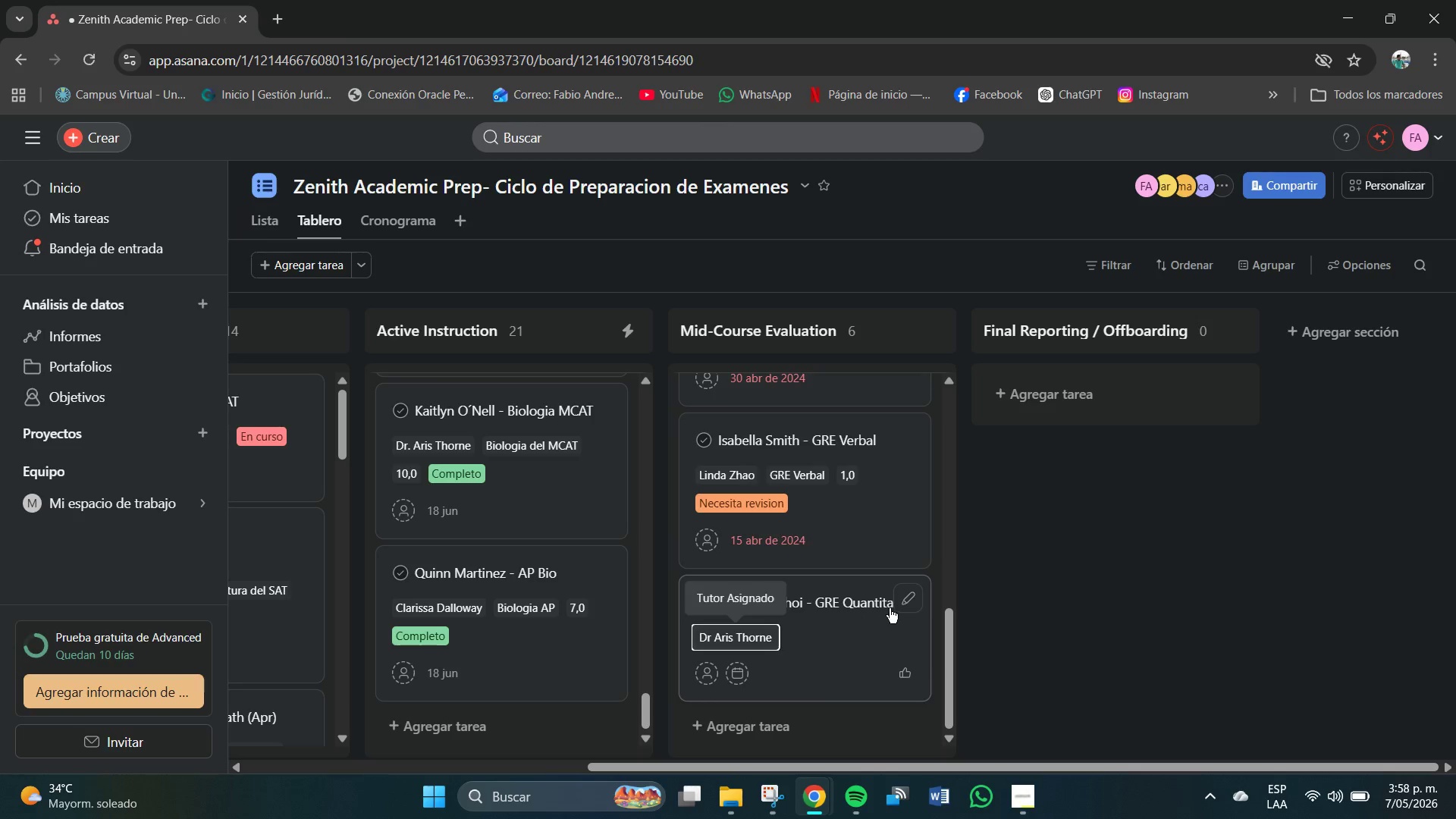 
left_click([905, 604])
 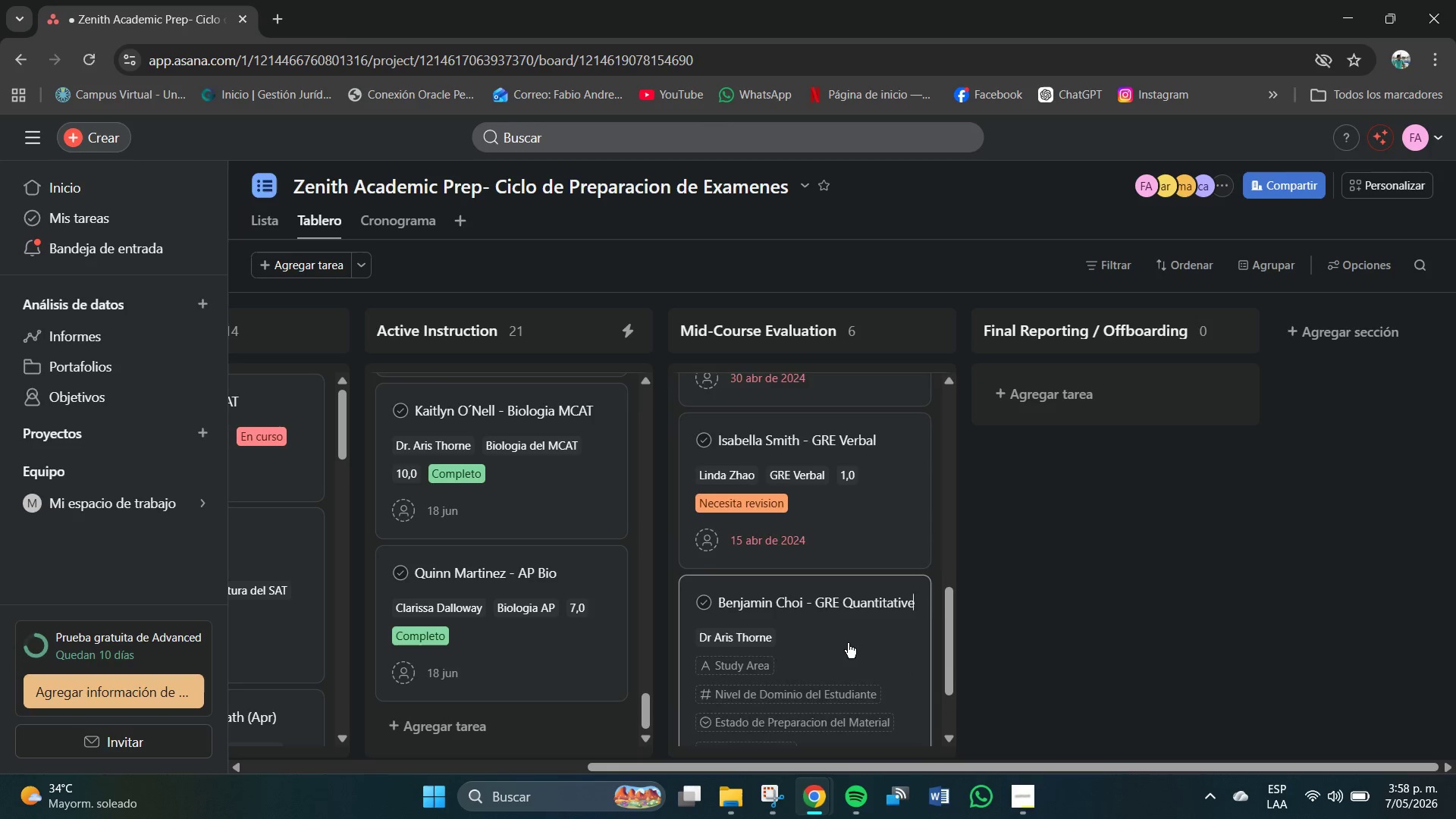 
scroll: coordinate [848, 645], scroll_direction: down, amount: 2.0
 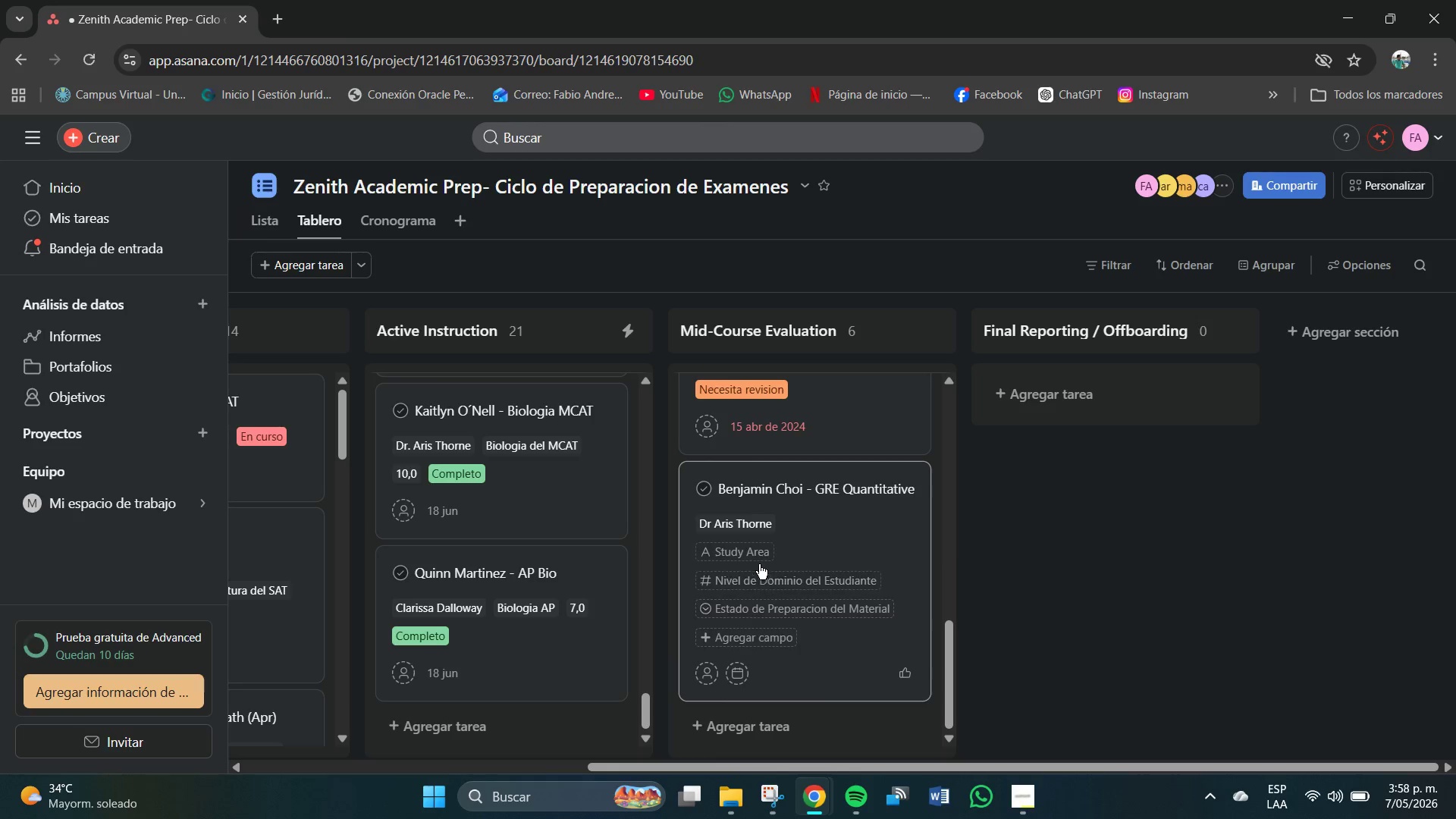 
mouse_move([761, 572])
 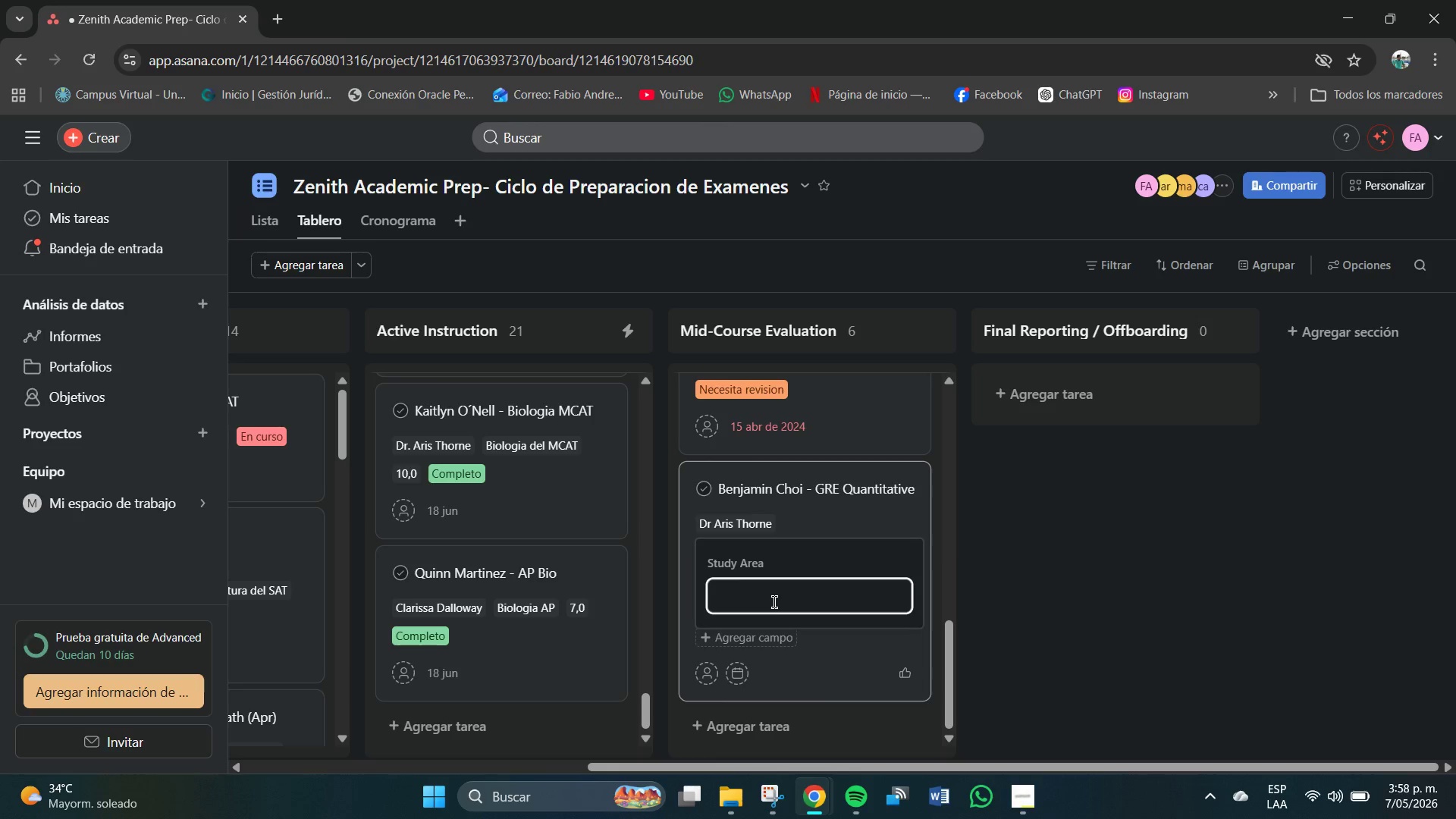 
left_click([774, 602])
 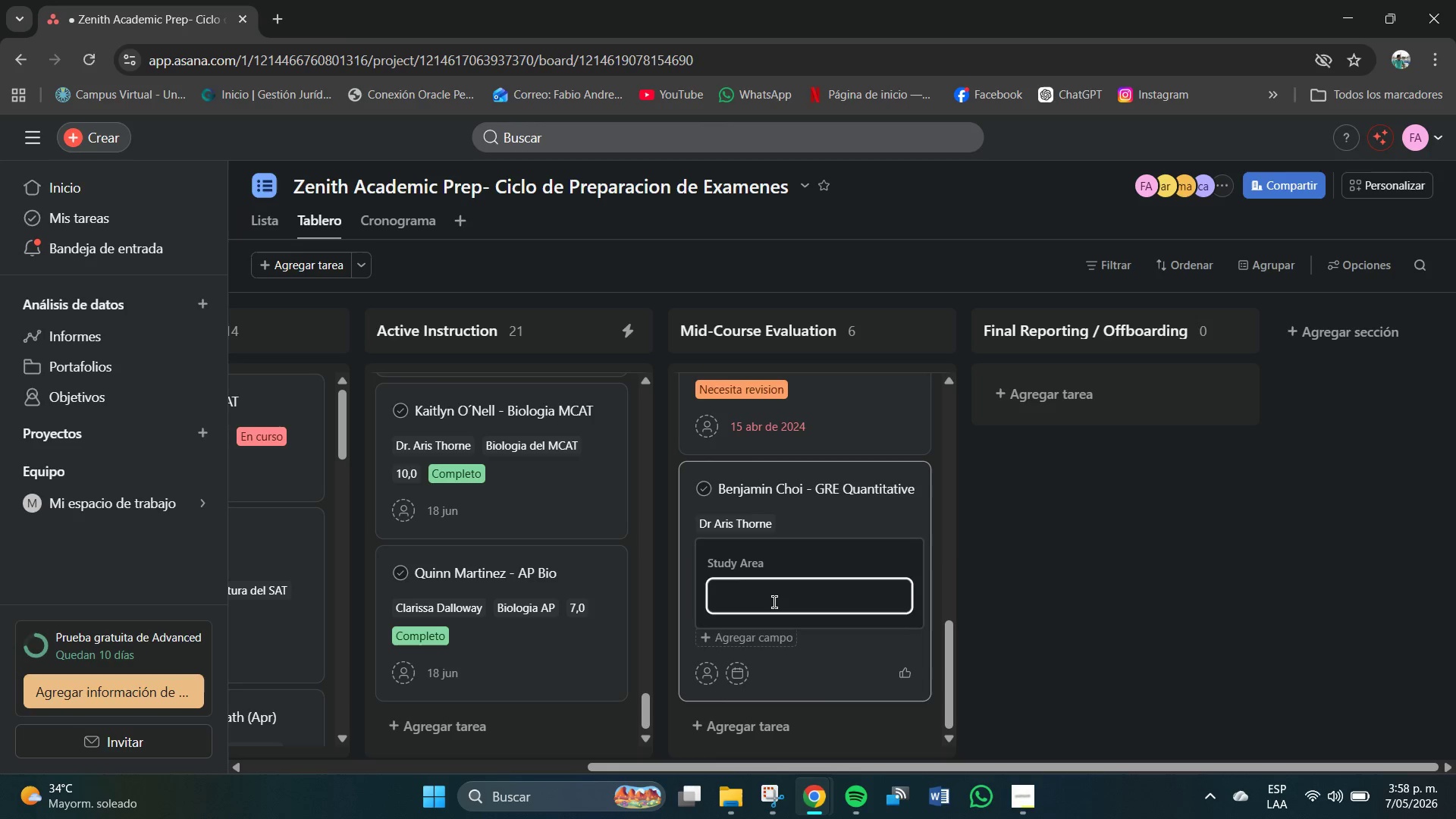 
type(GRE Cuantitativo)
 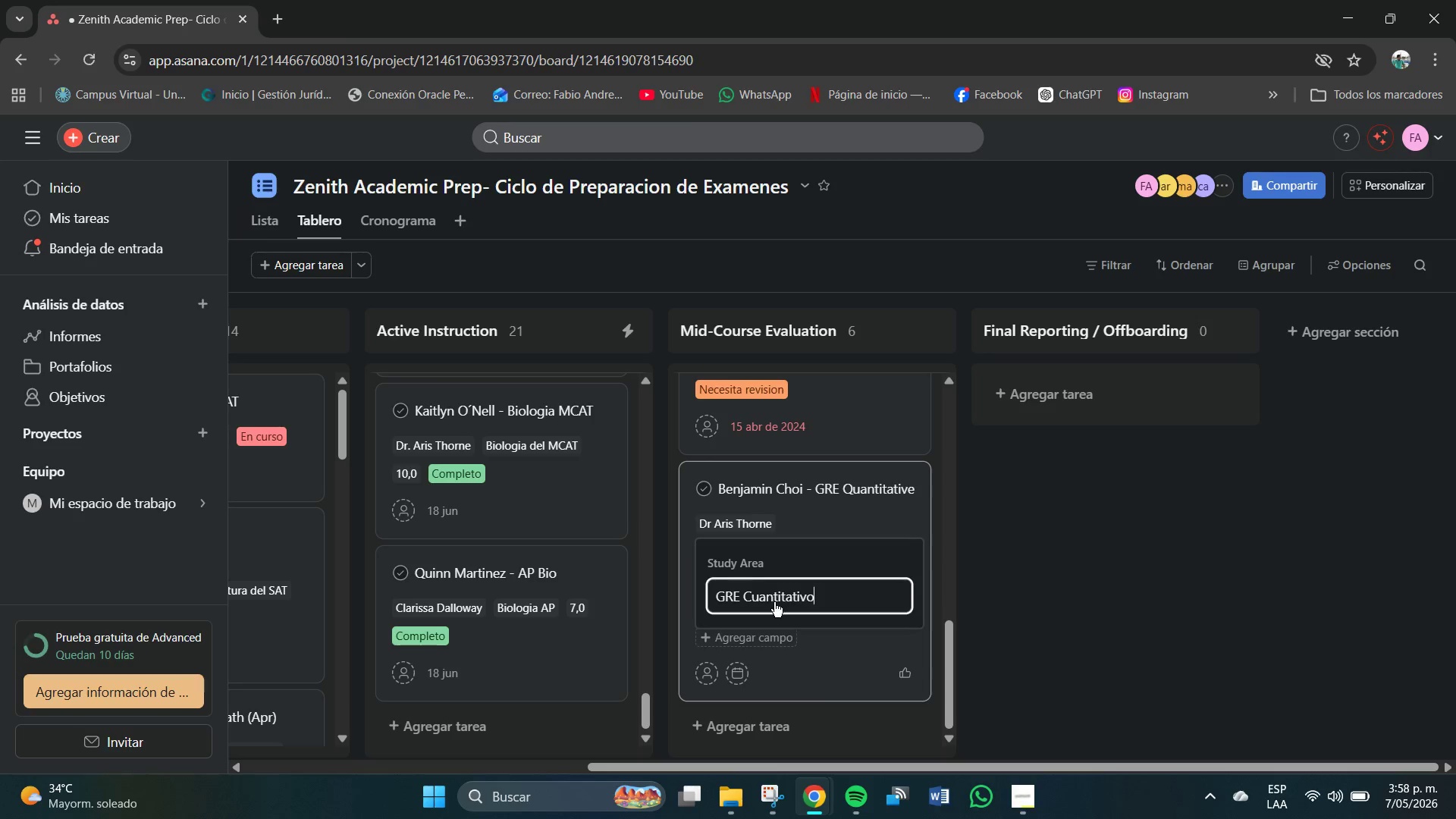 
key(Enter)
 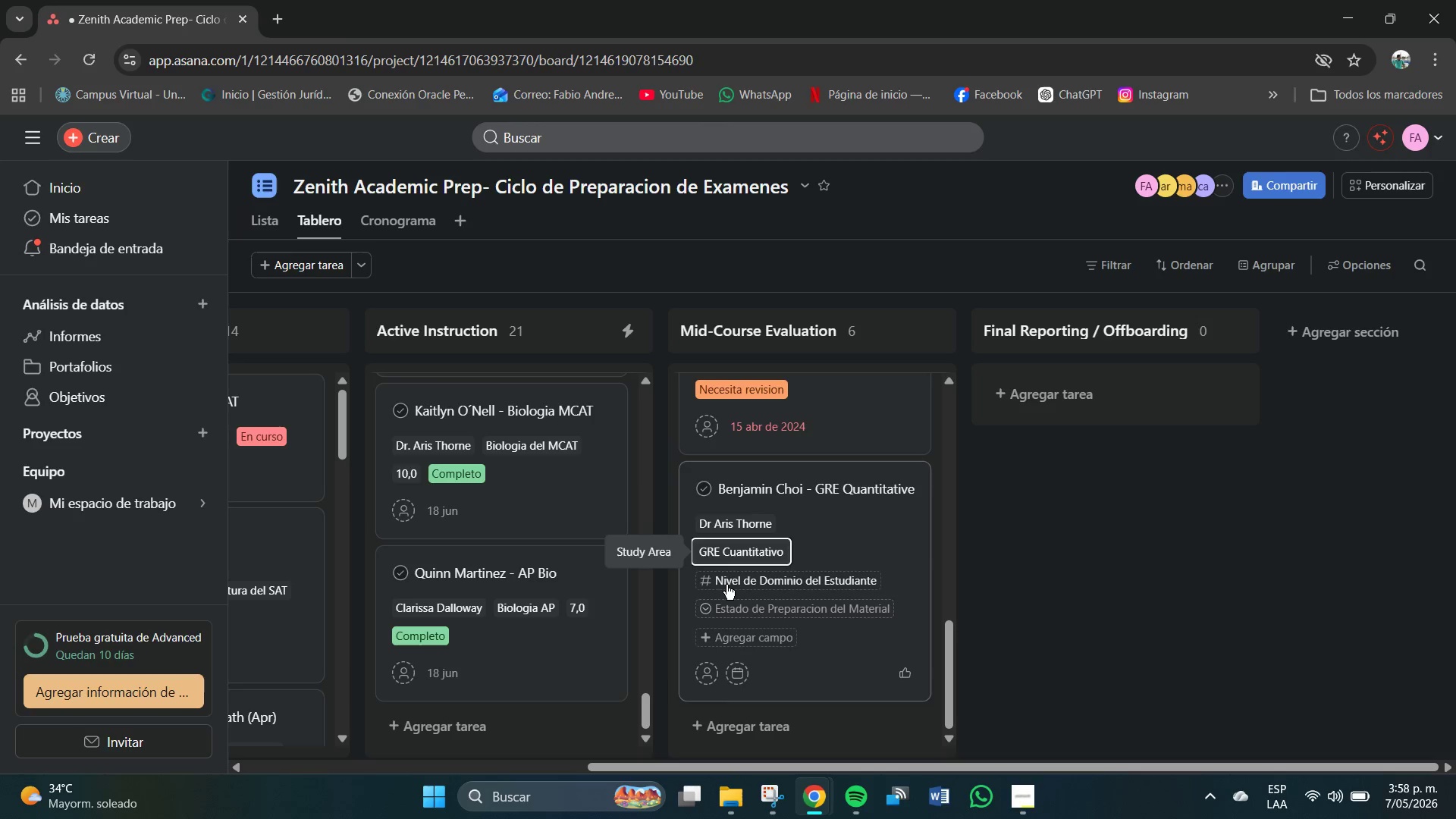 
left_click([727, 585])
 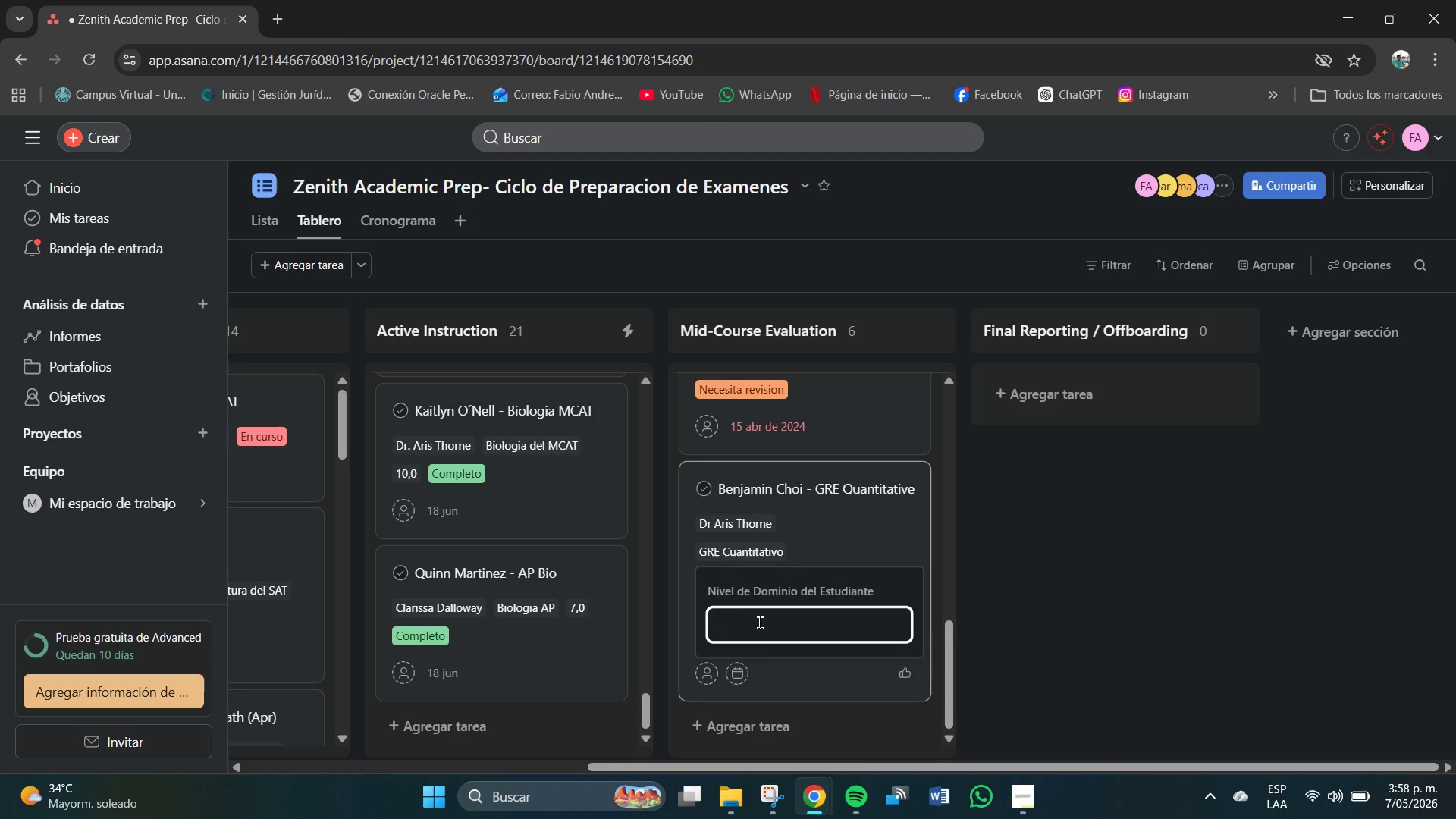 
key(Numpad6)
 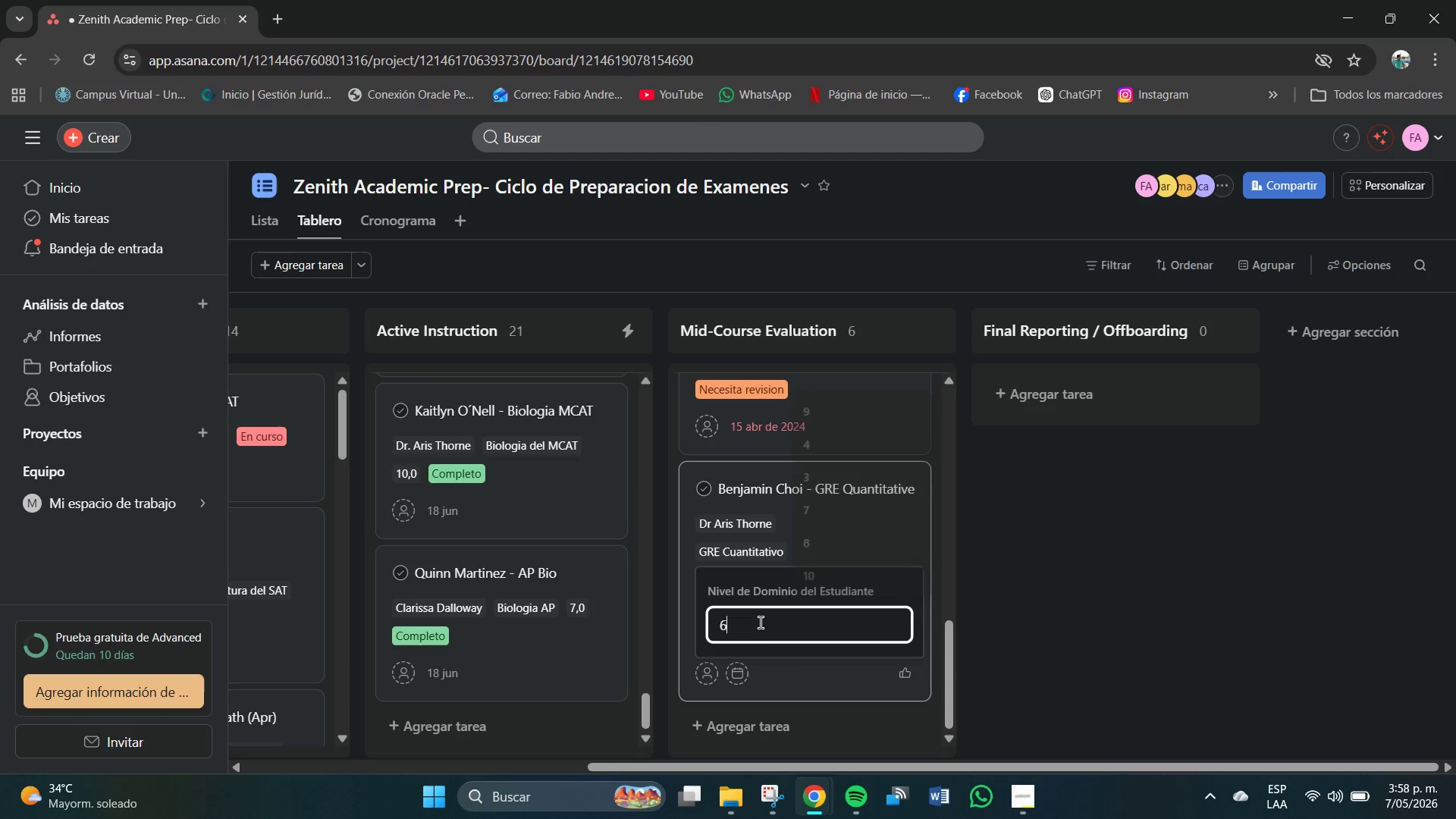 
key(NumpadEnter)
 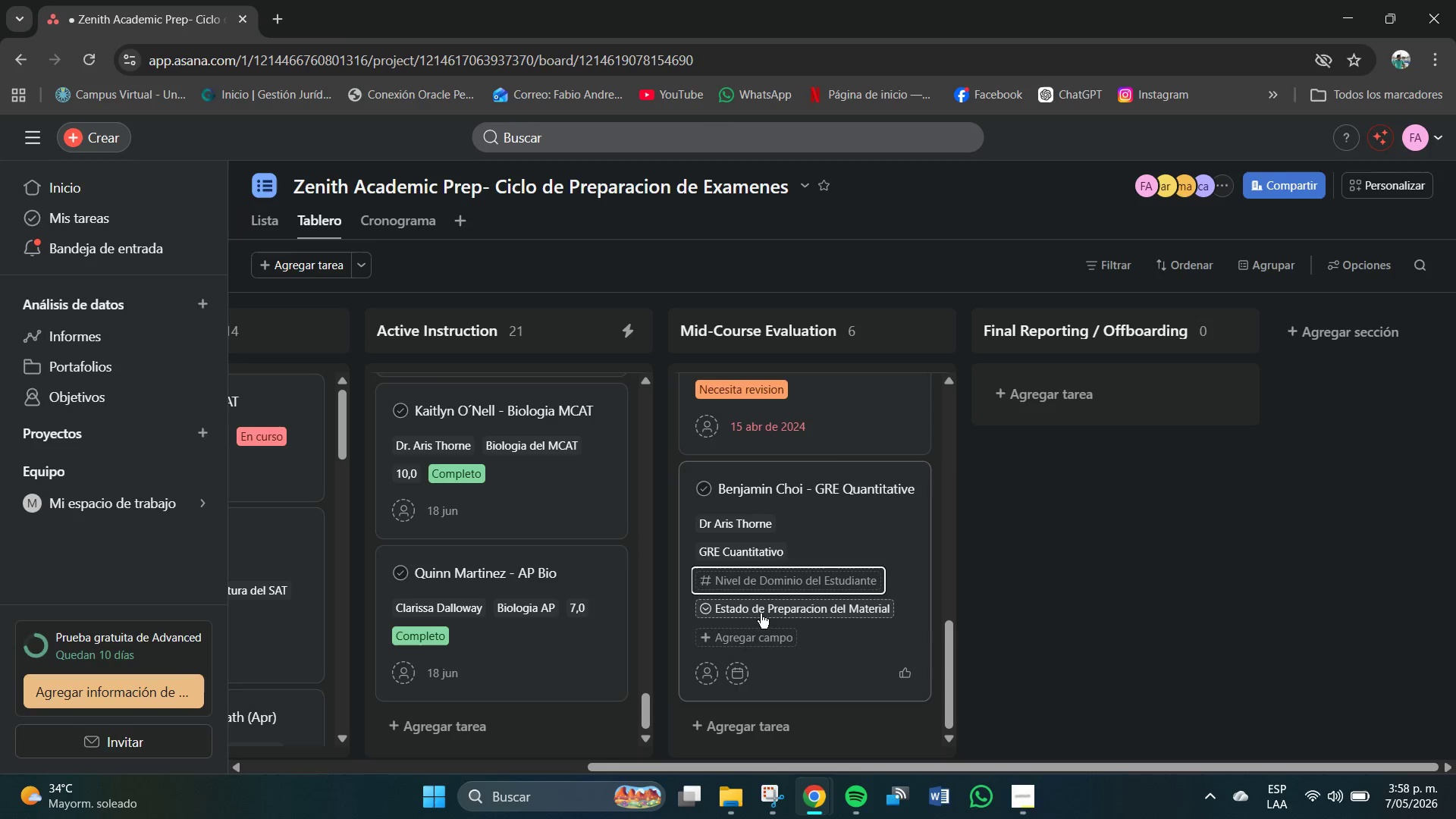 
left_click([761, 613])
 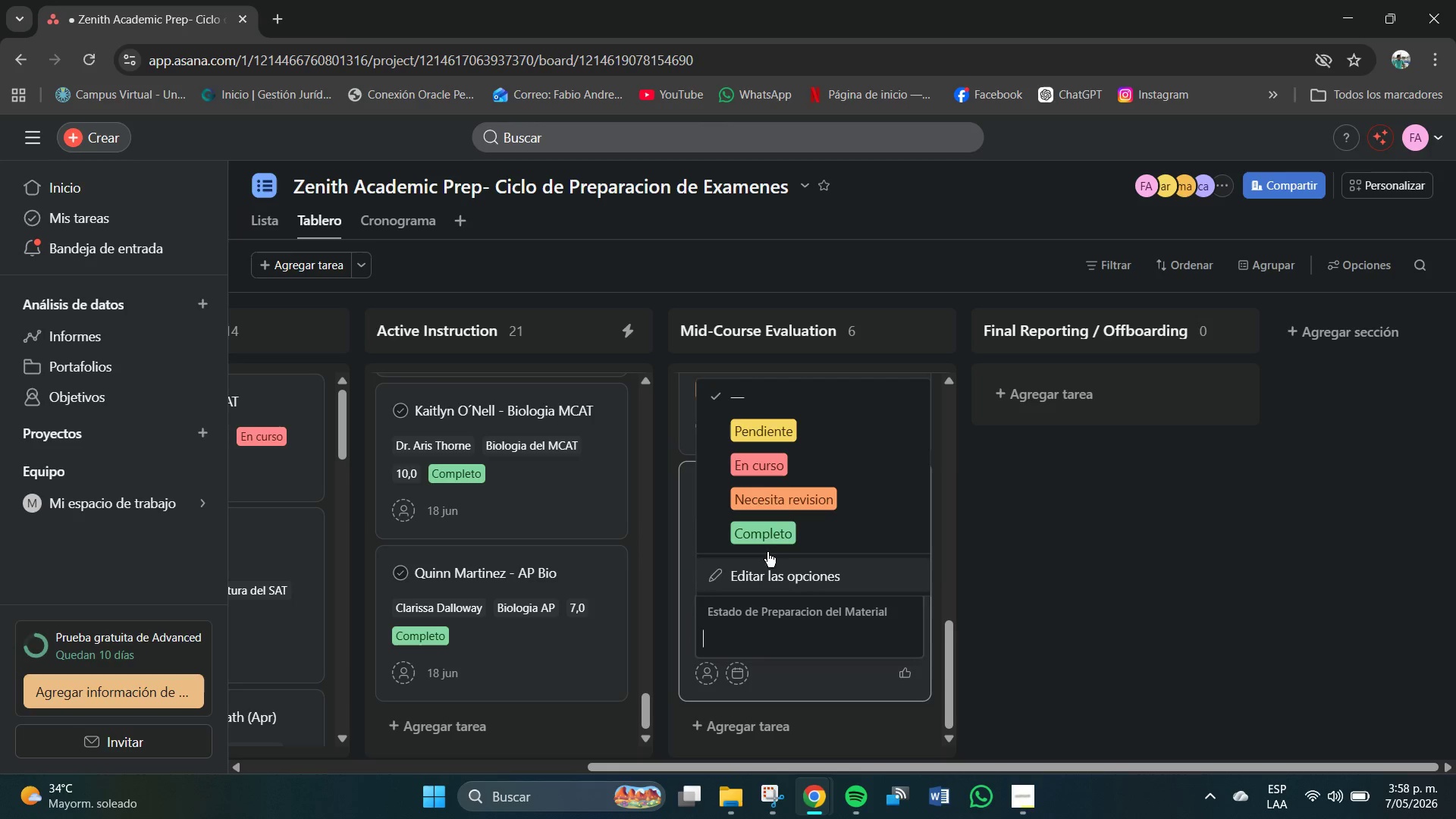 
left_click([760, 431])
 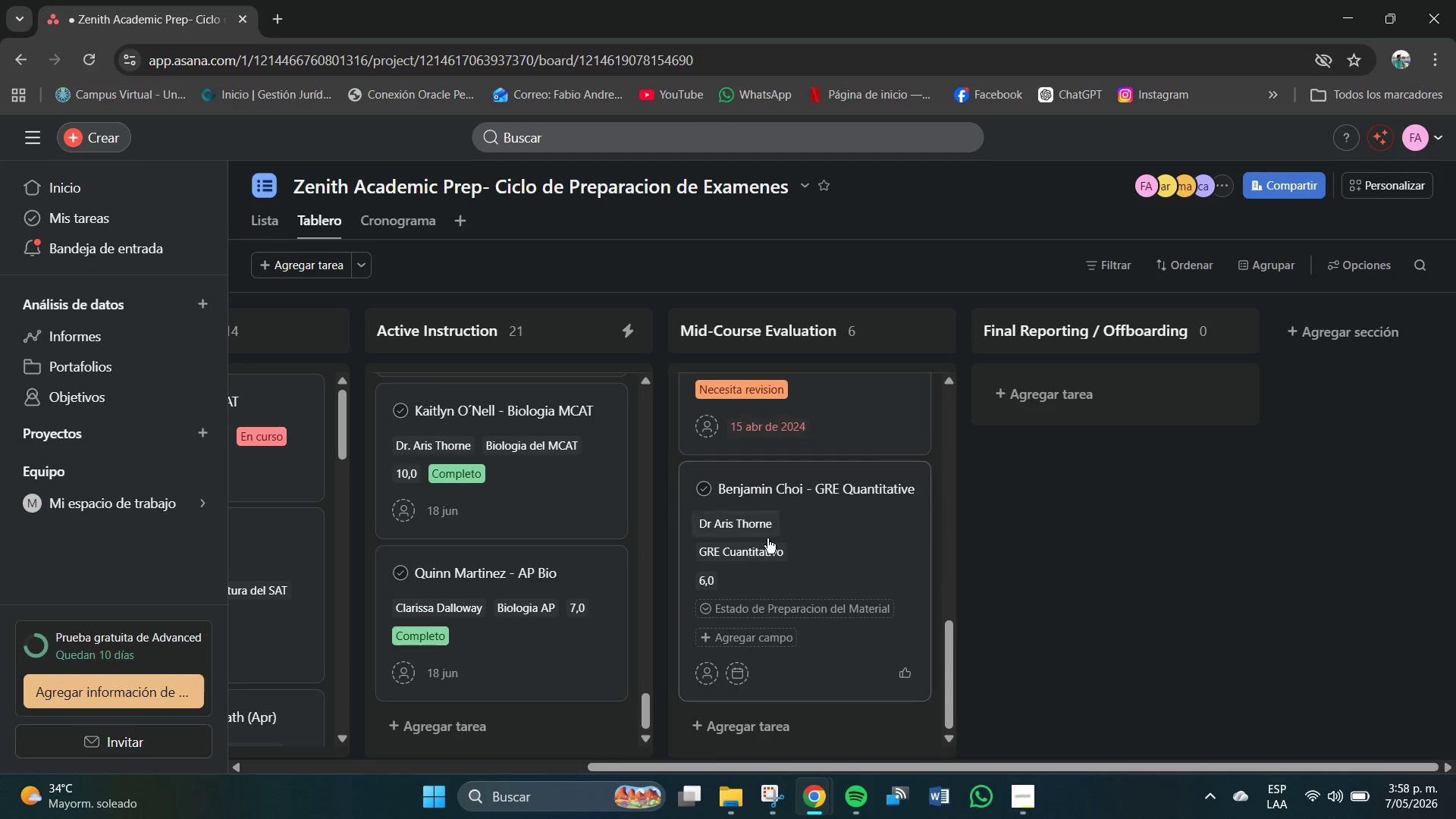 
scroll: coordinate [784, 656], scroll_direction: down, amount: 4.0
 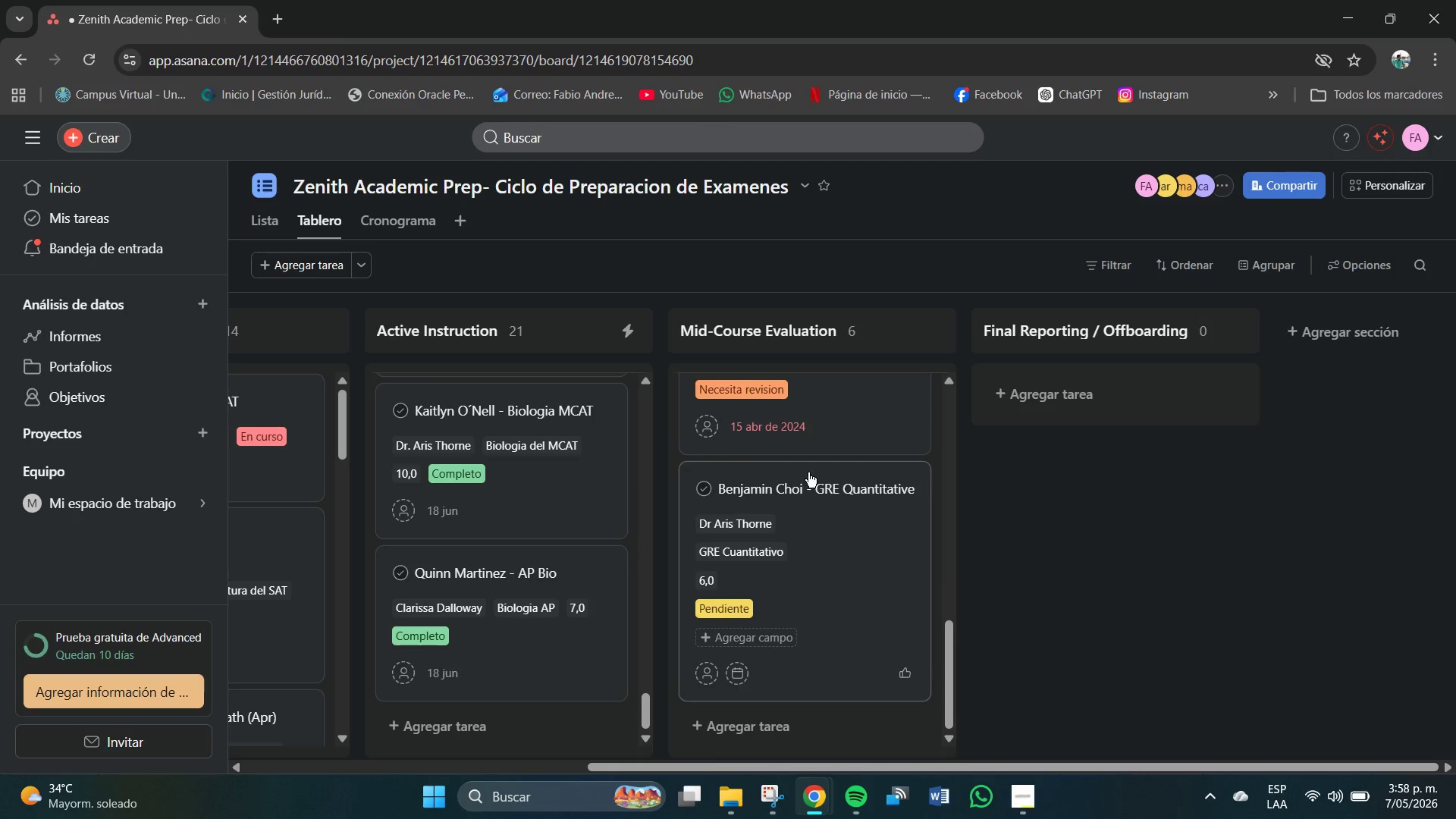 
left_click([804, 489])
 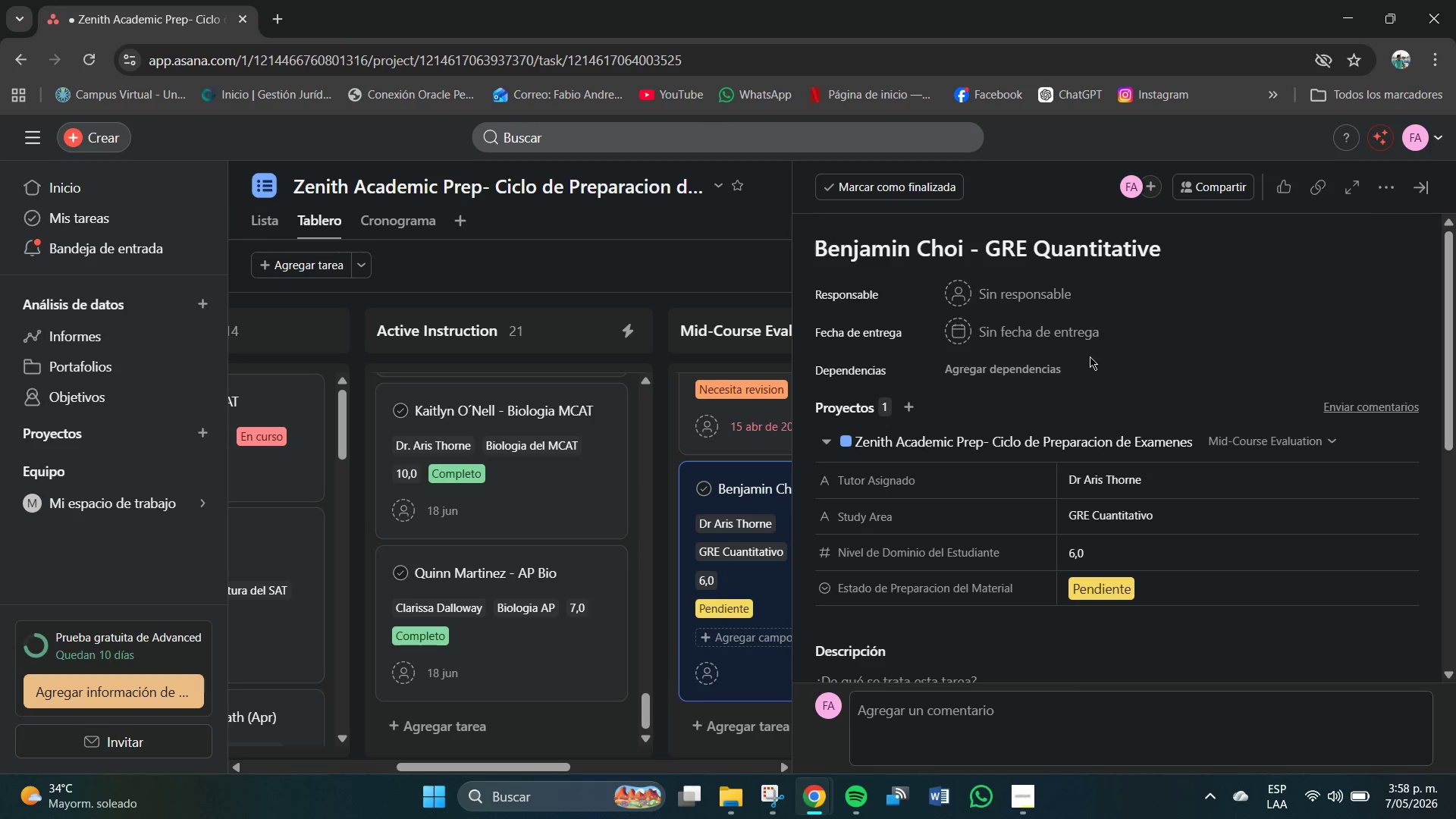 
left_click([1068, 340])
 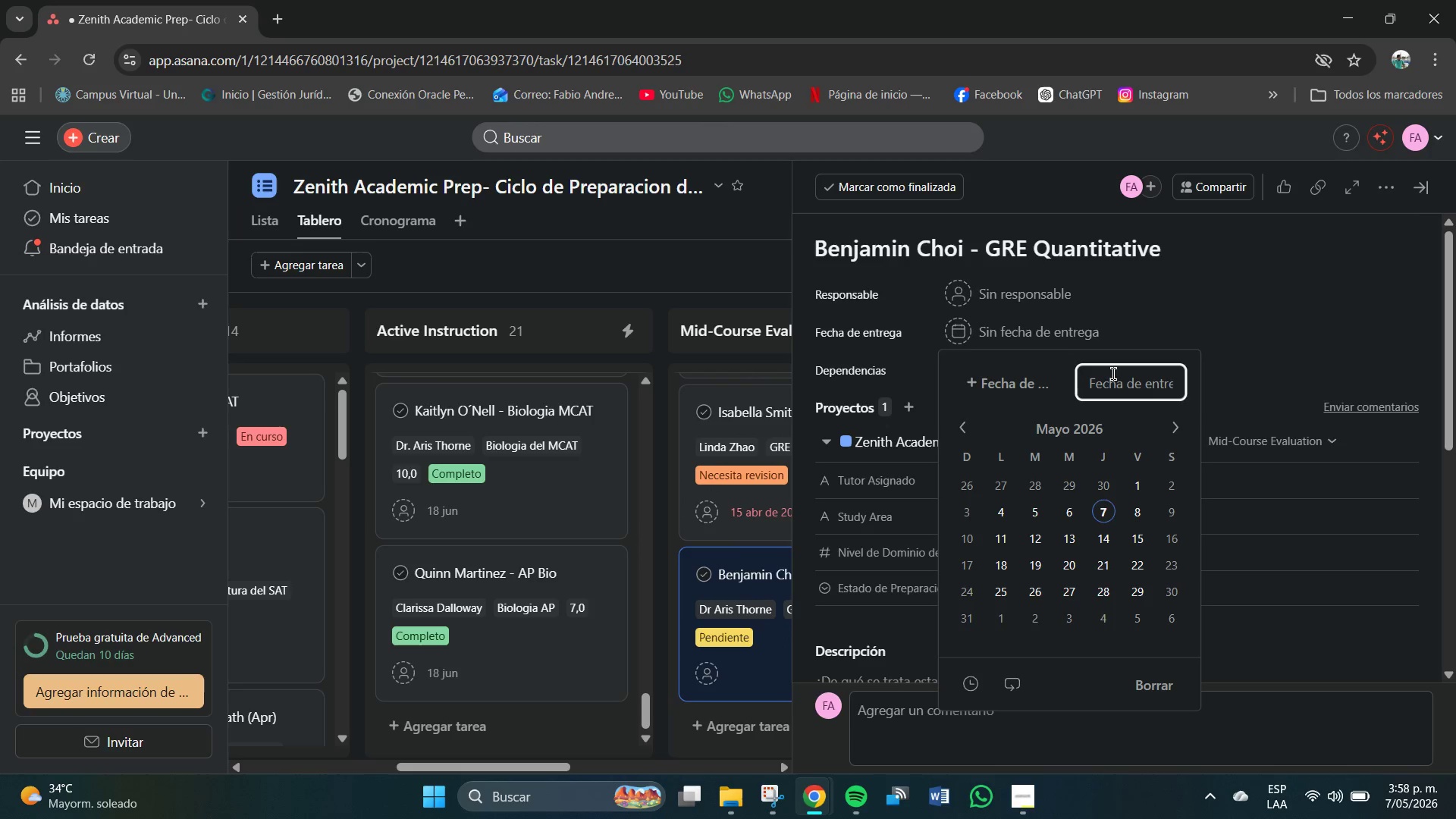 
left_click([1114, 376])
 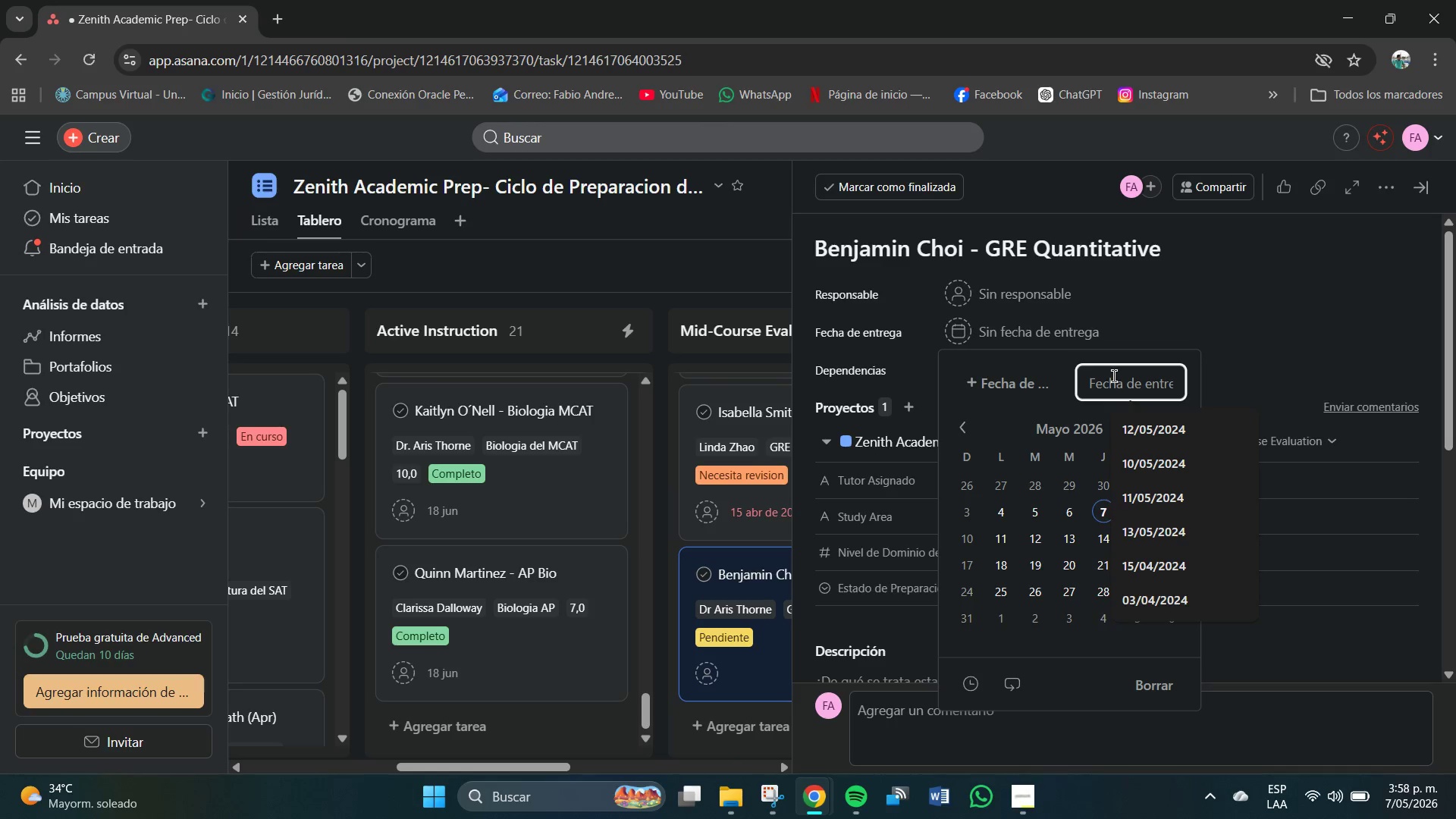 
key(Numpad1)
 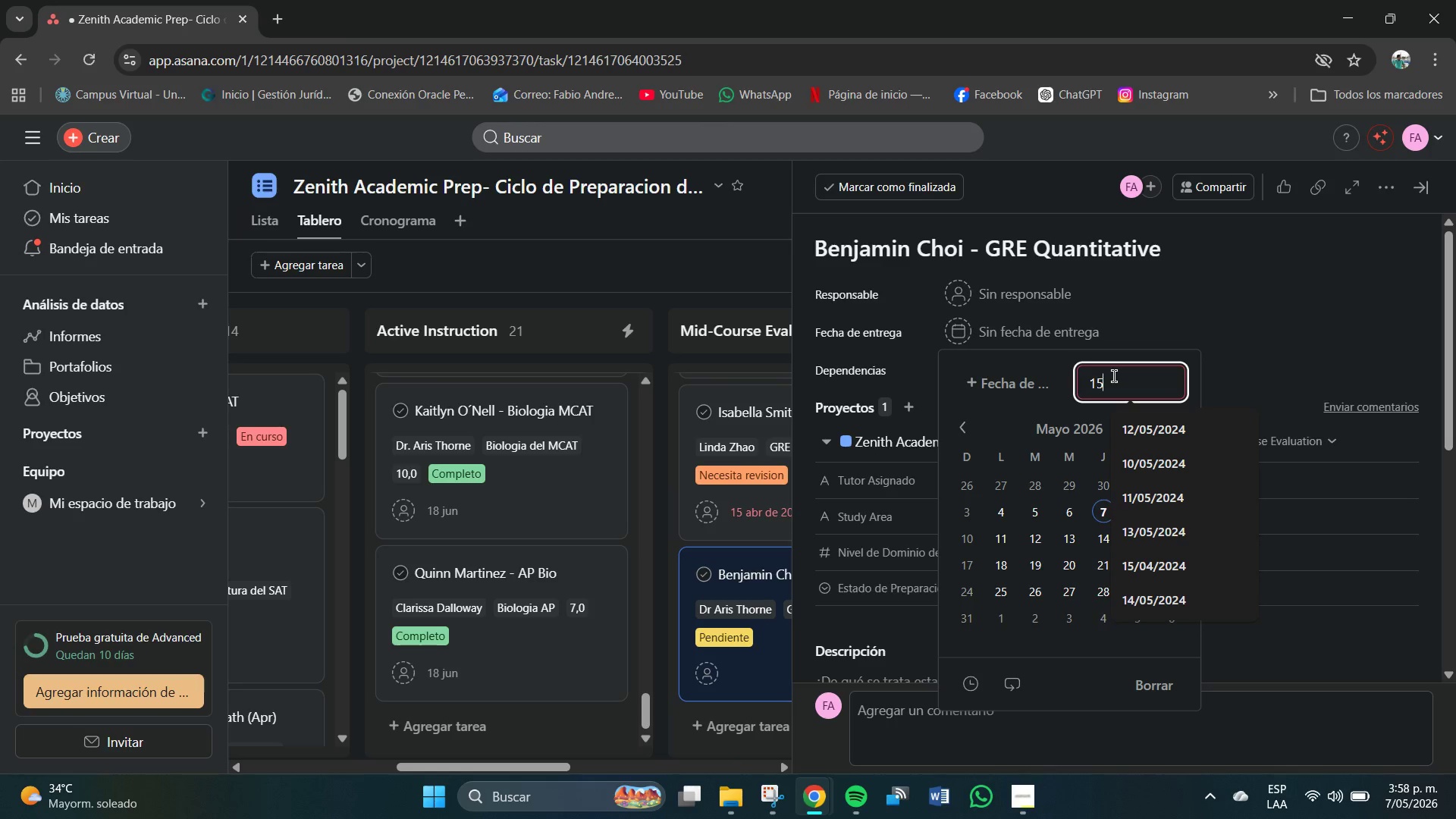 
key(Numpad5)
 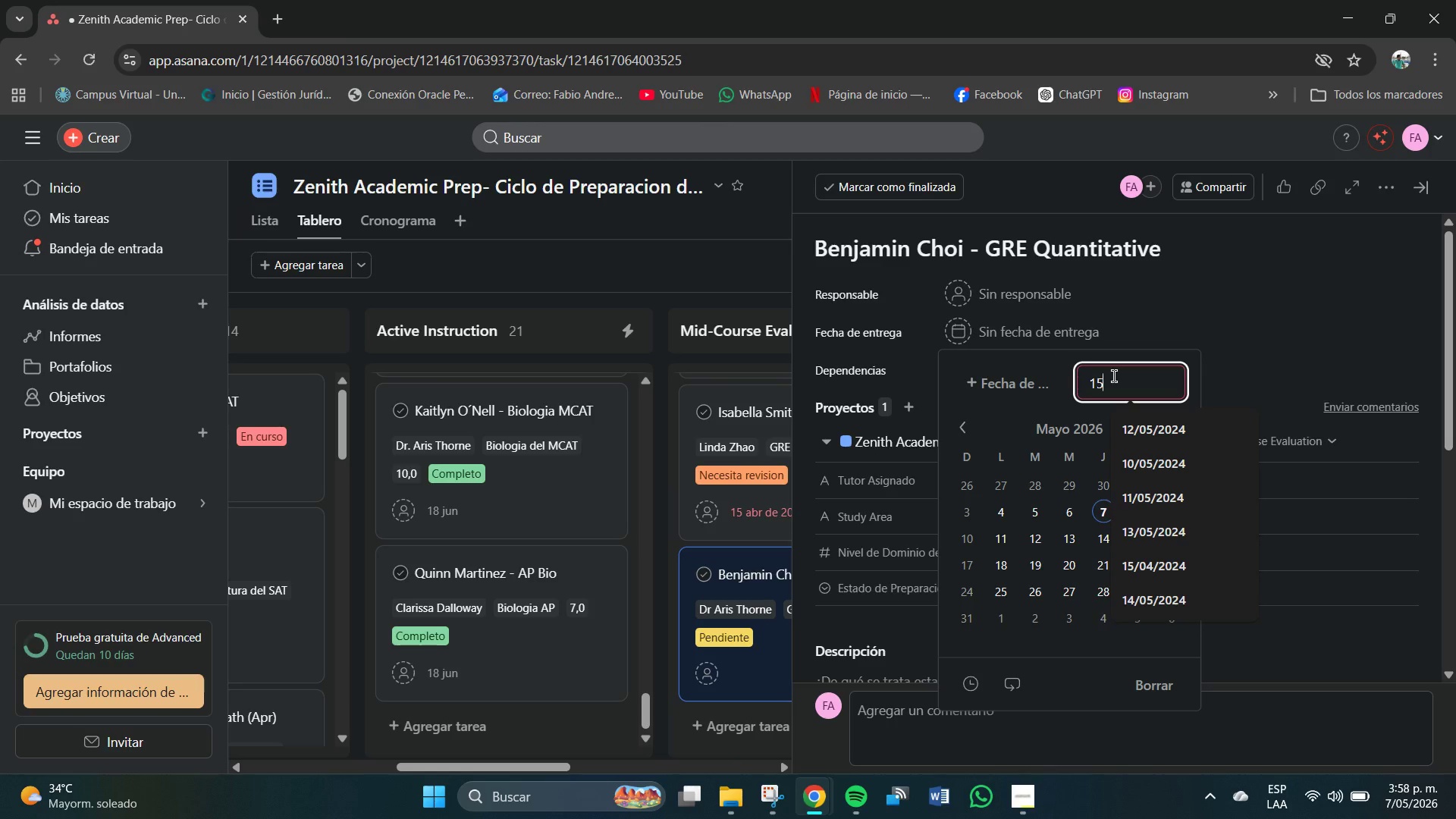 
key(Shift+7)
 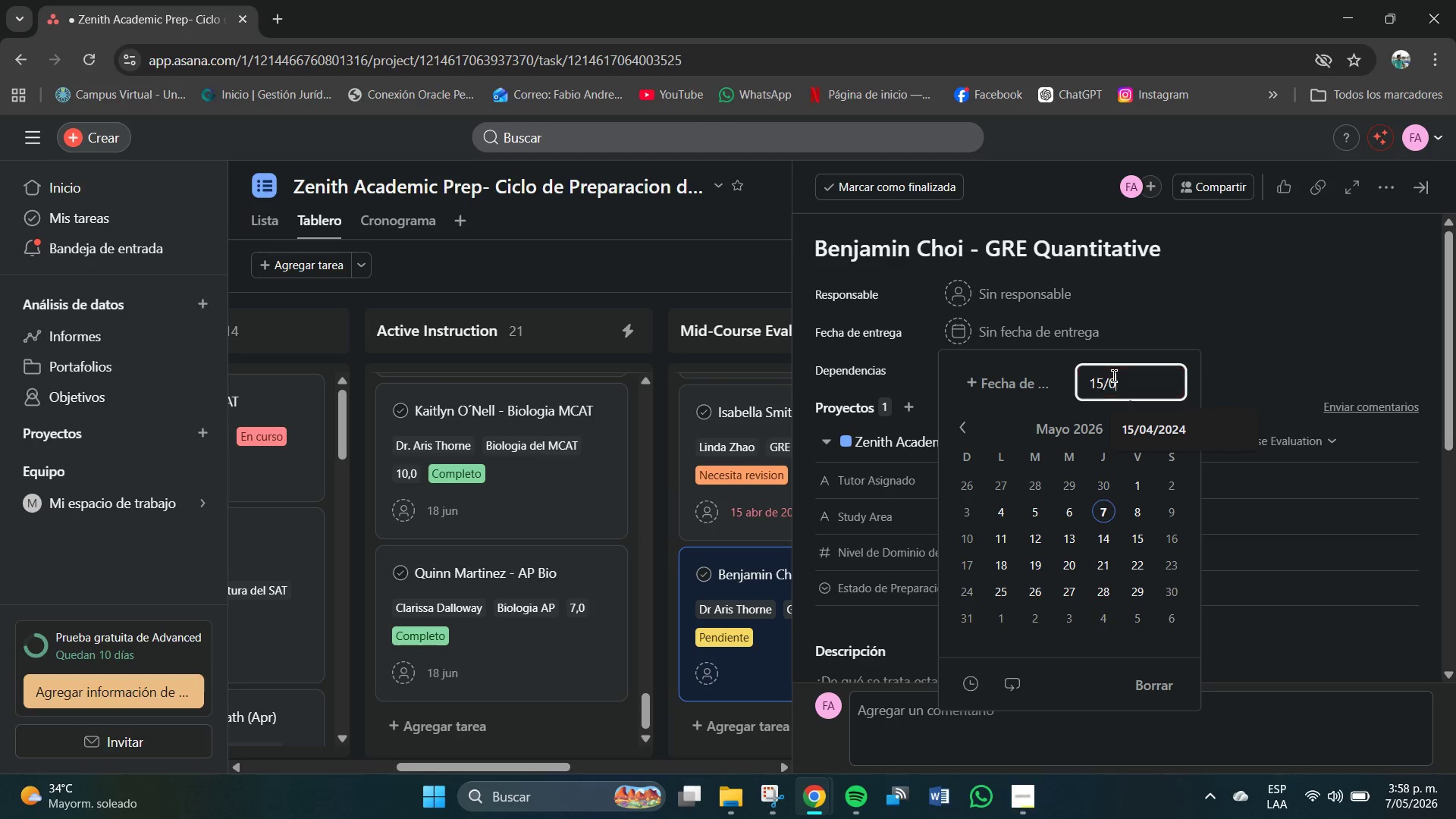 
key(Numpad0)
 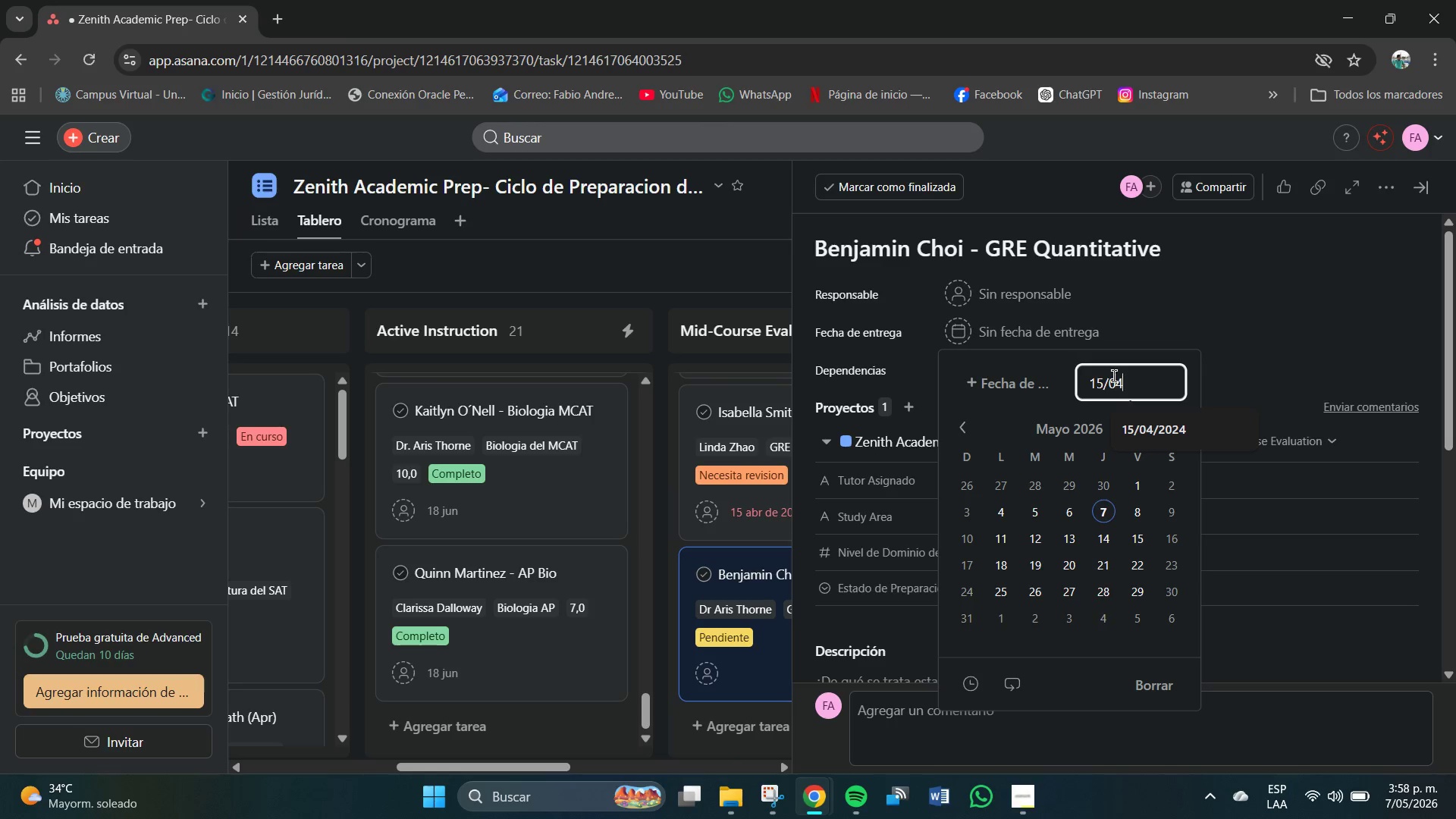 
key(Numpad4)
 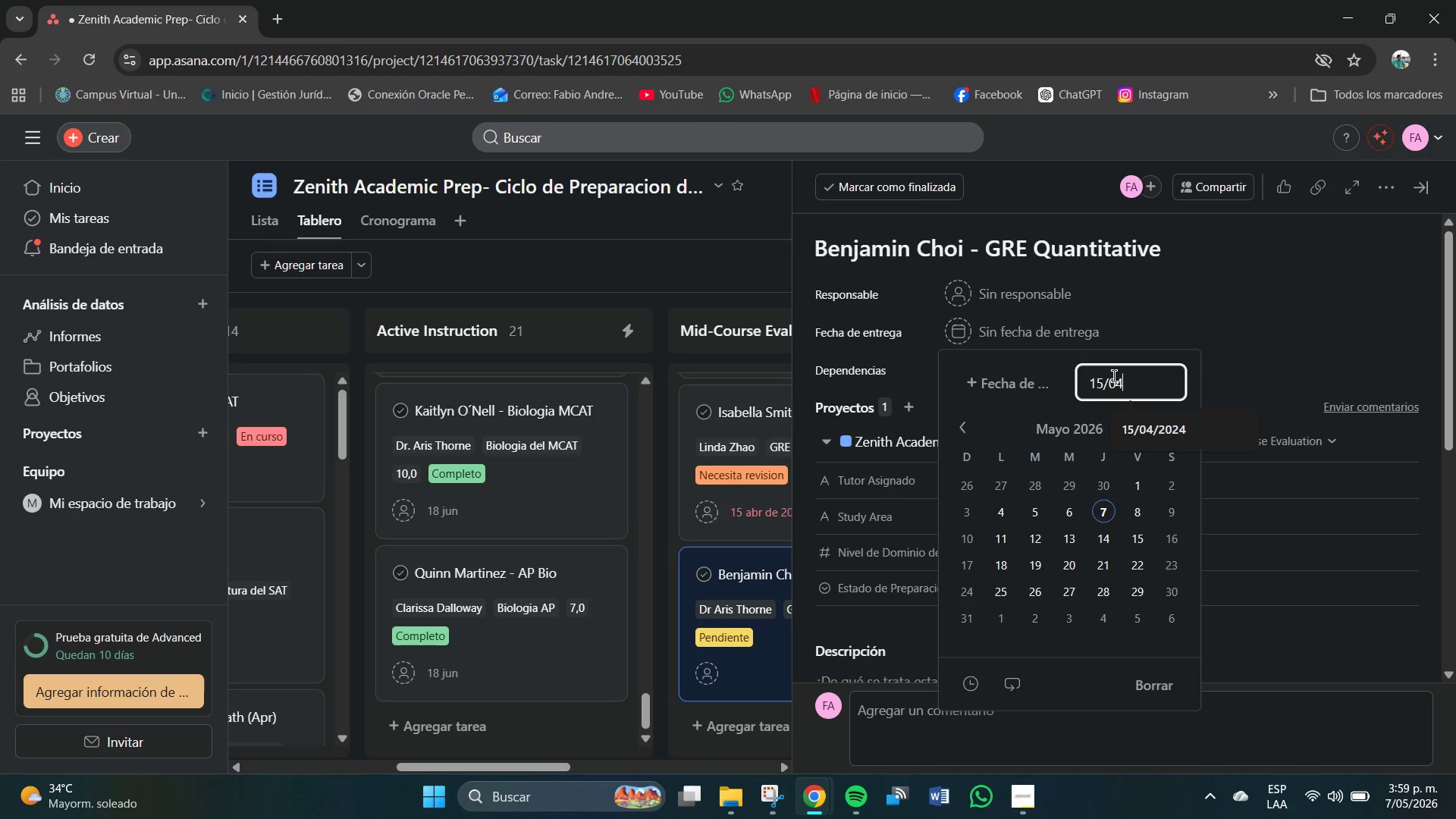 
key(Shift+7)
 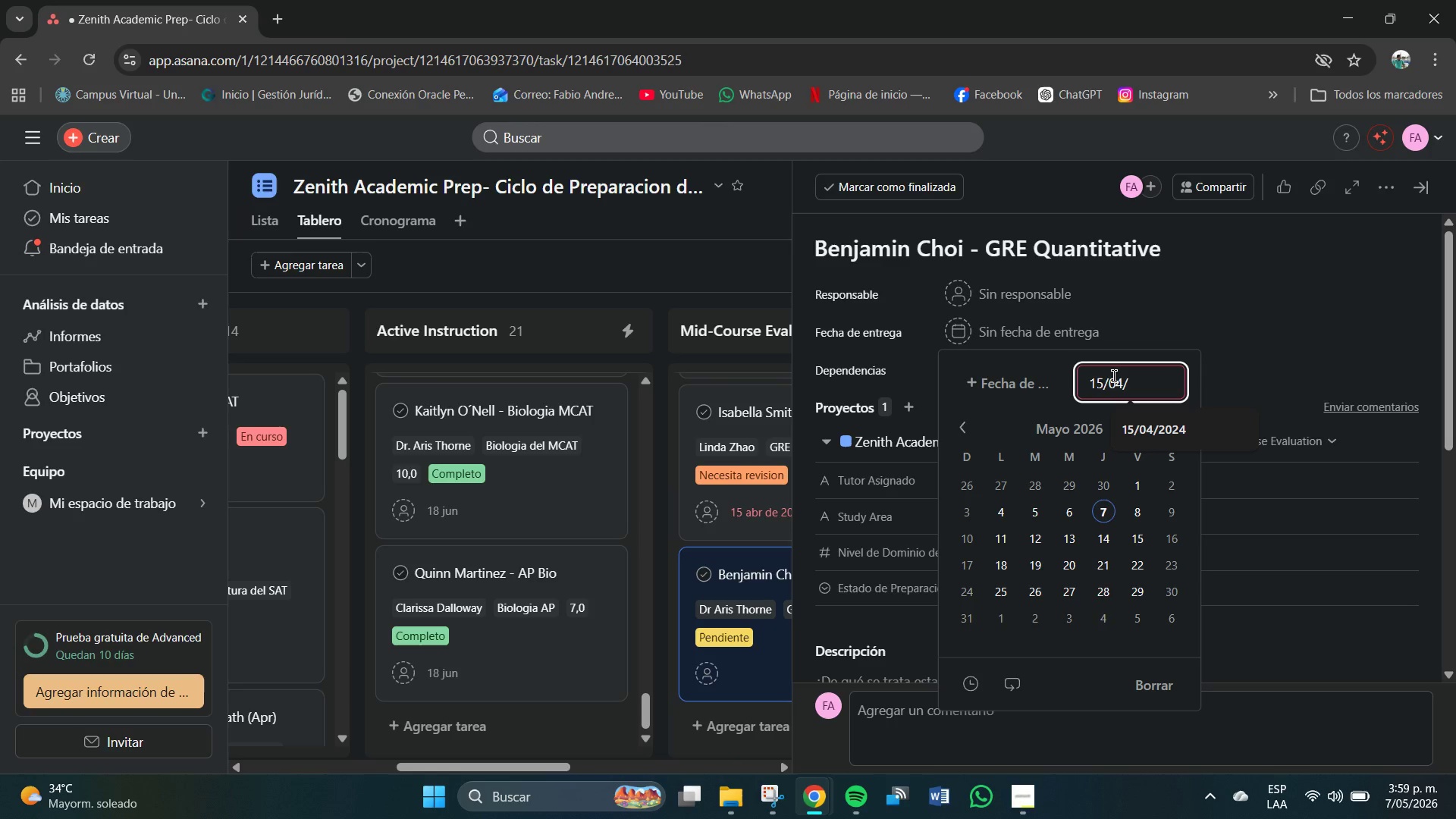 
key(Numpad2)
 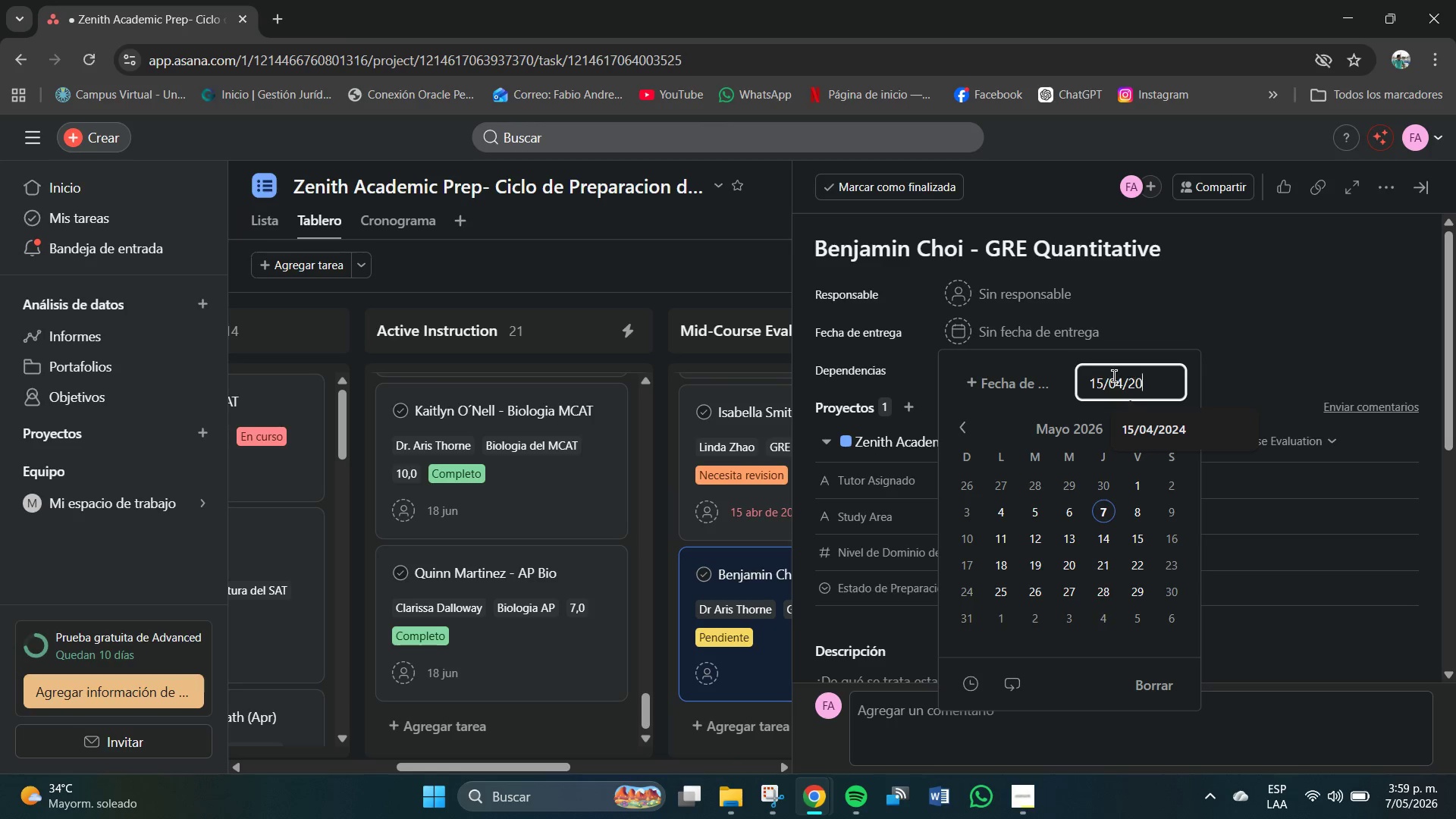 
key(Numpad0)
 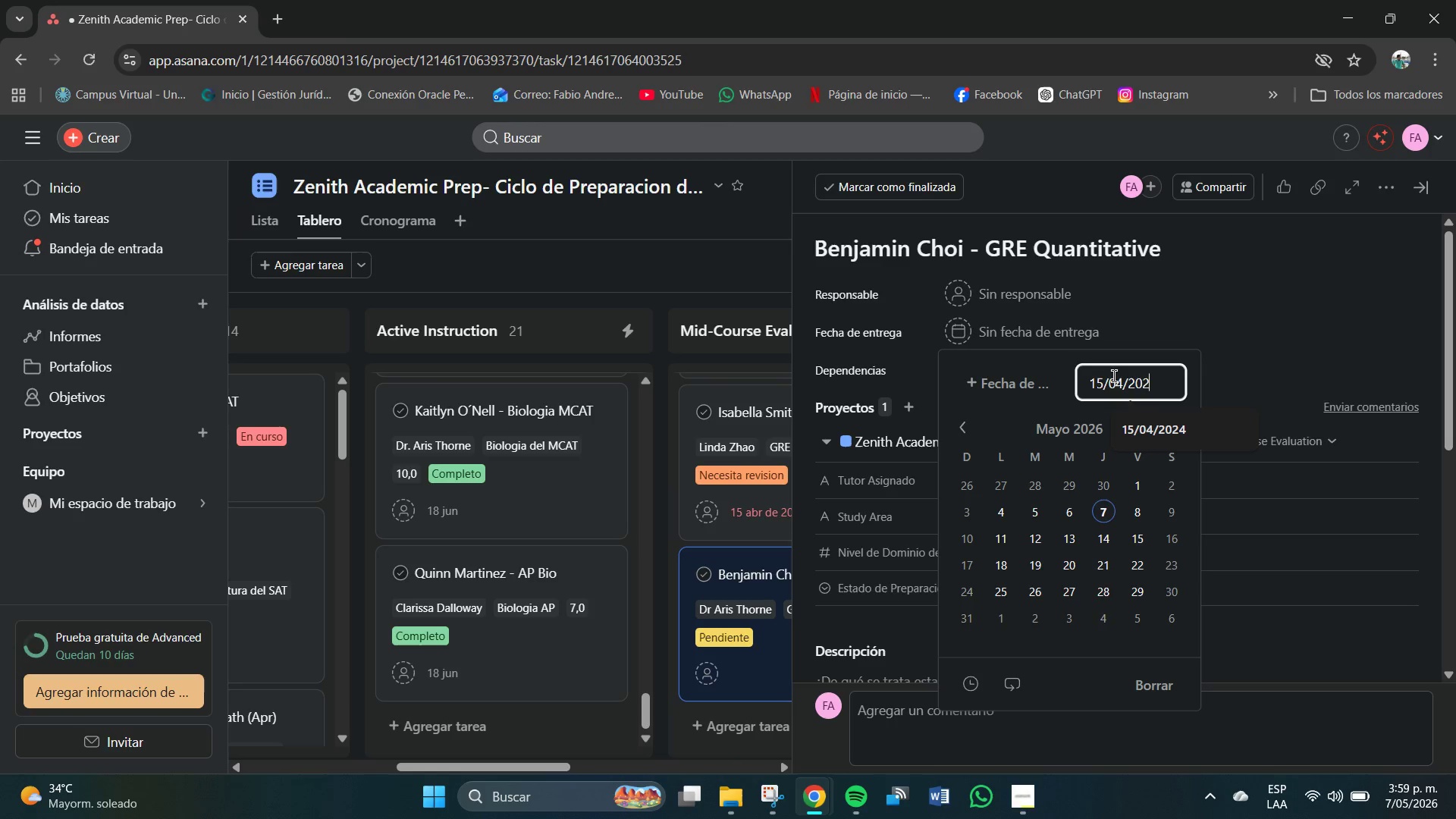 
key(Numpad2)
 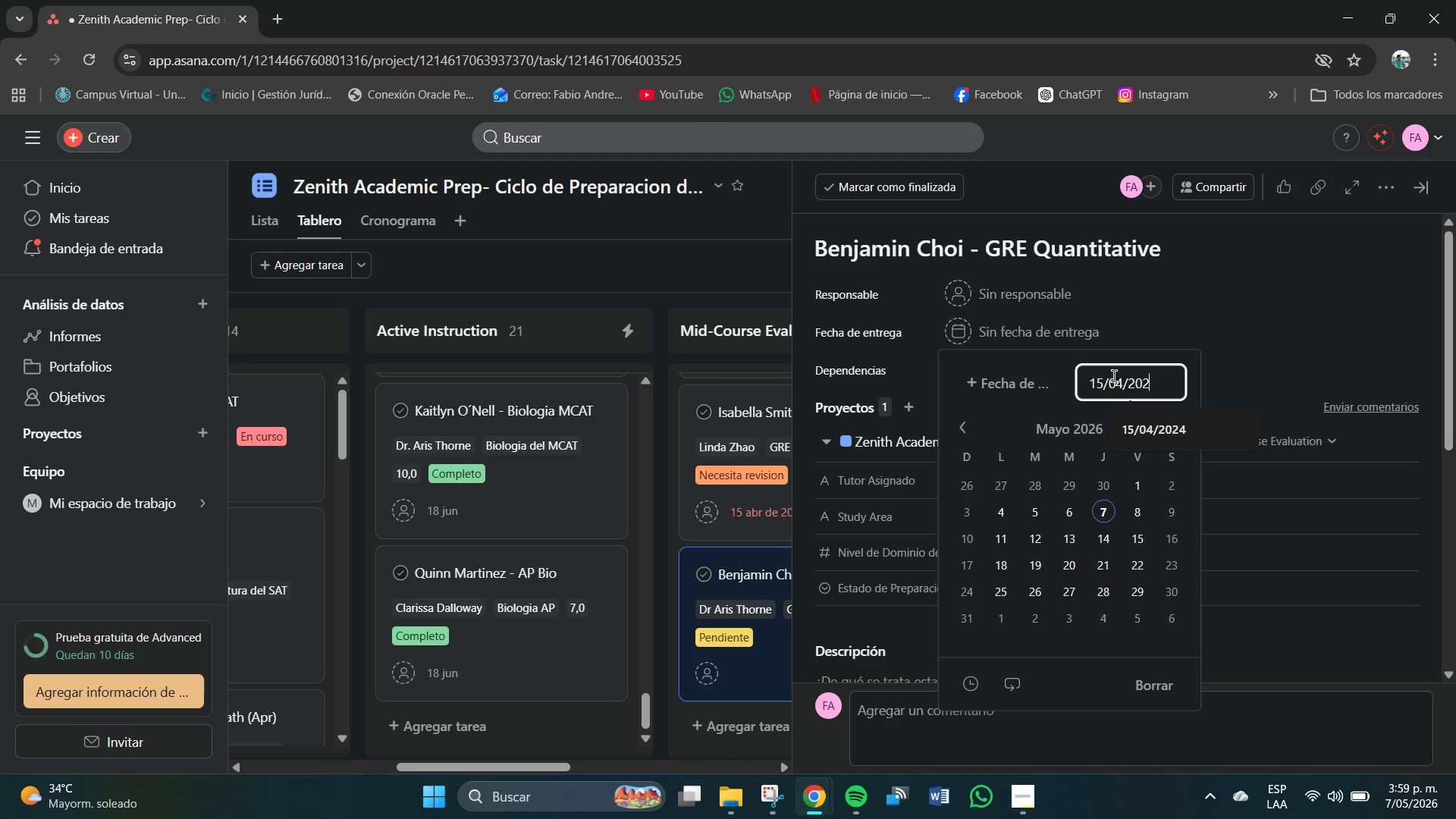 
key(Numpad4)
 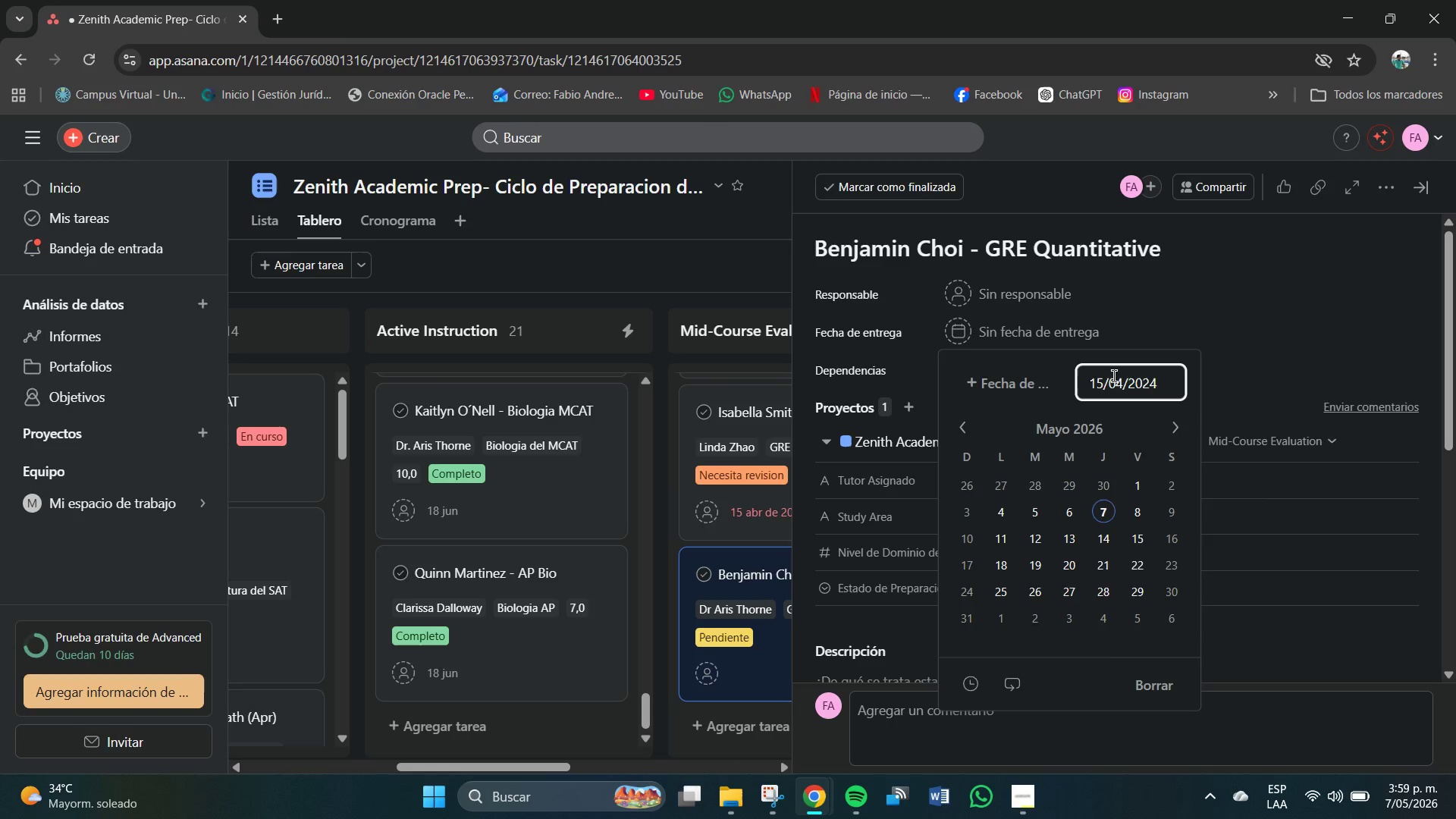 
key(NumpadEnter)
 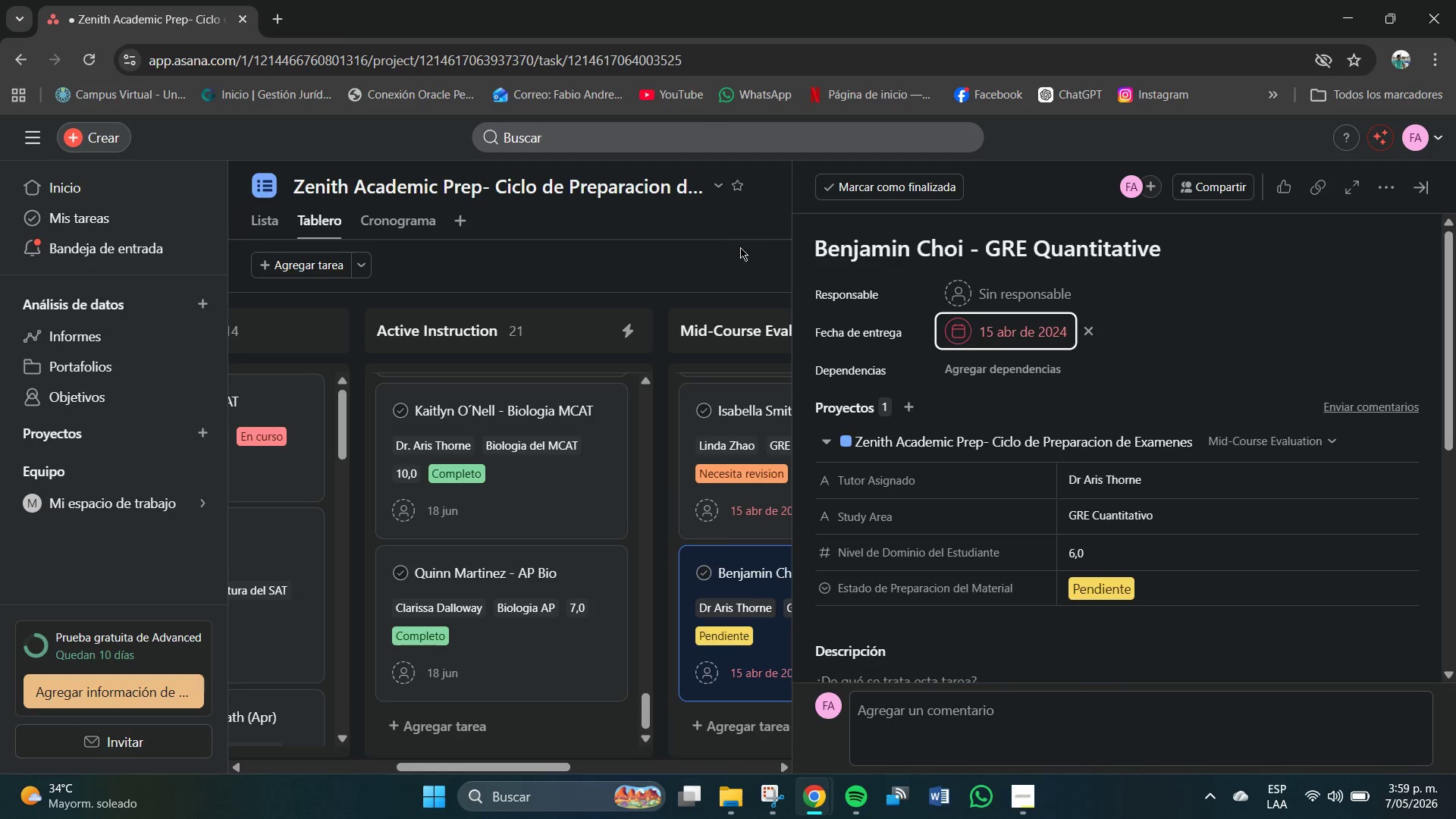 
scroll: coordinate [796, 683], scroll_direction: down, amount: 2.0
 